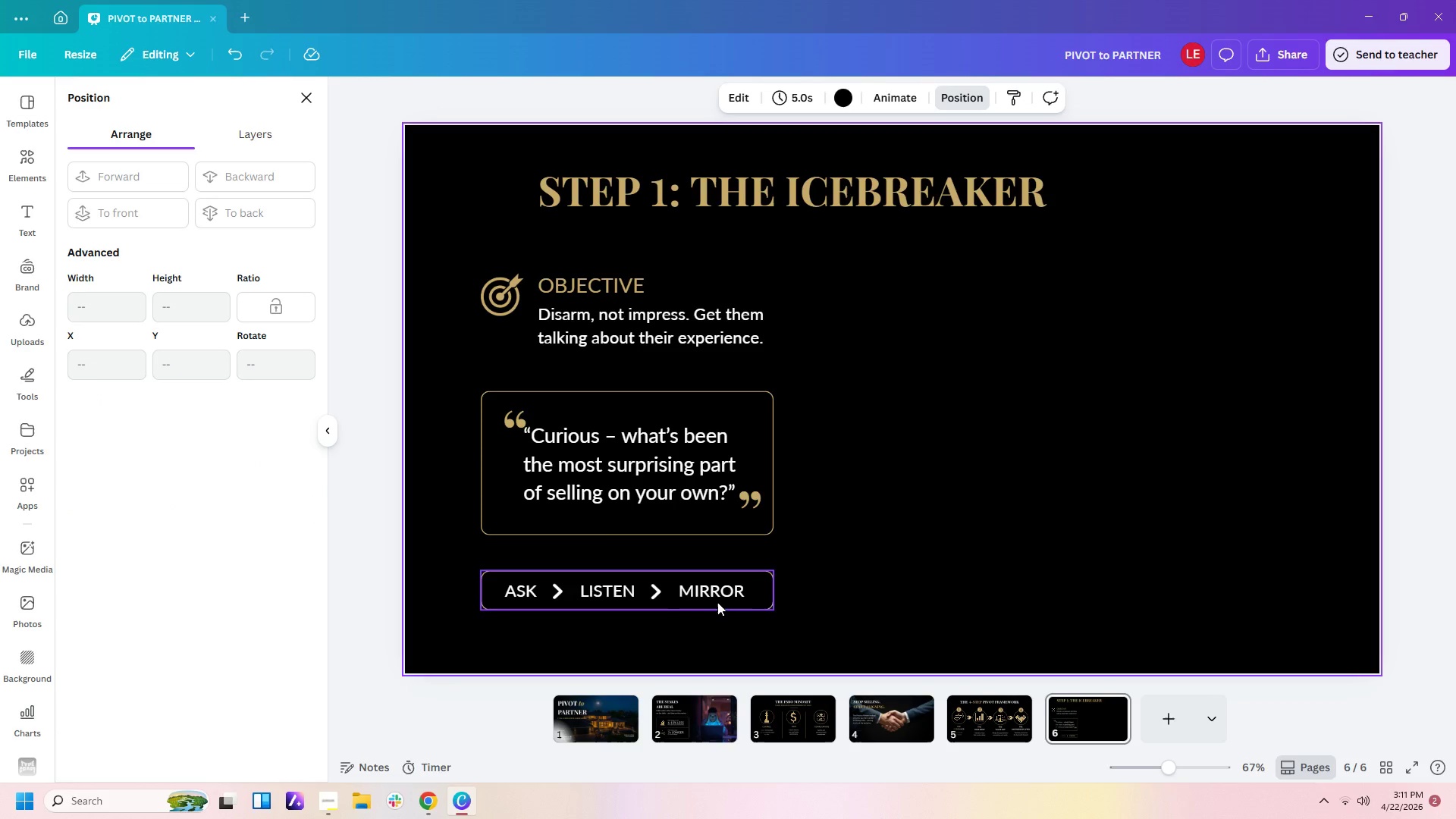 
left_click_drag(start_coordinate=[816, 597], to_coordinate=[485, 585])
 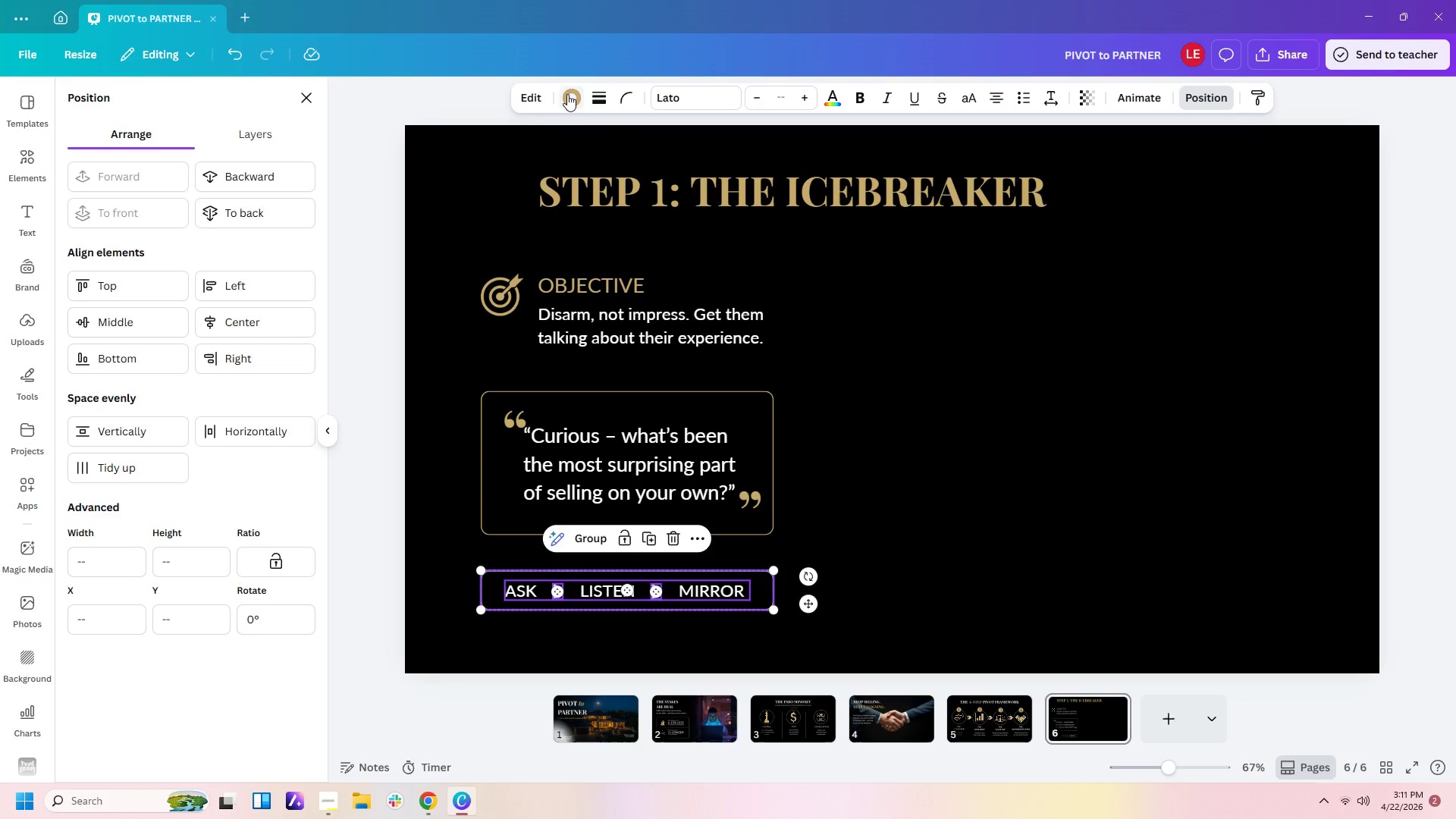 
left_click([564, 93])
 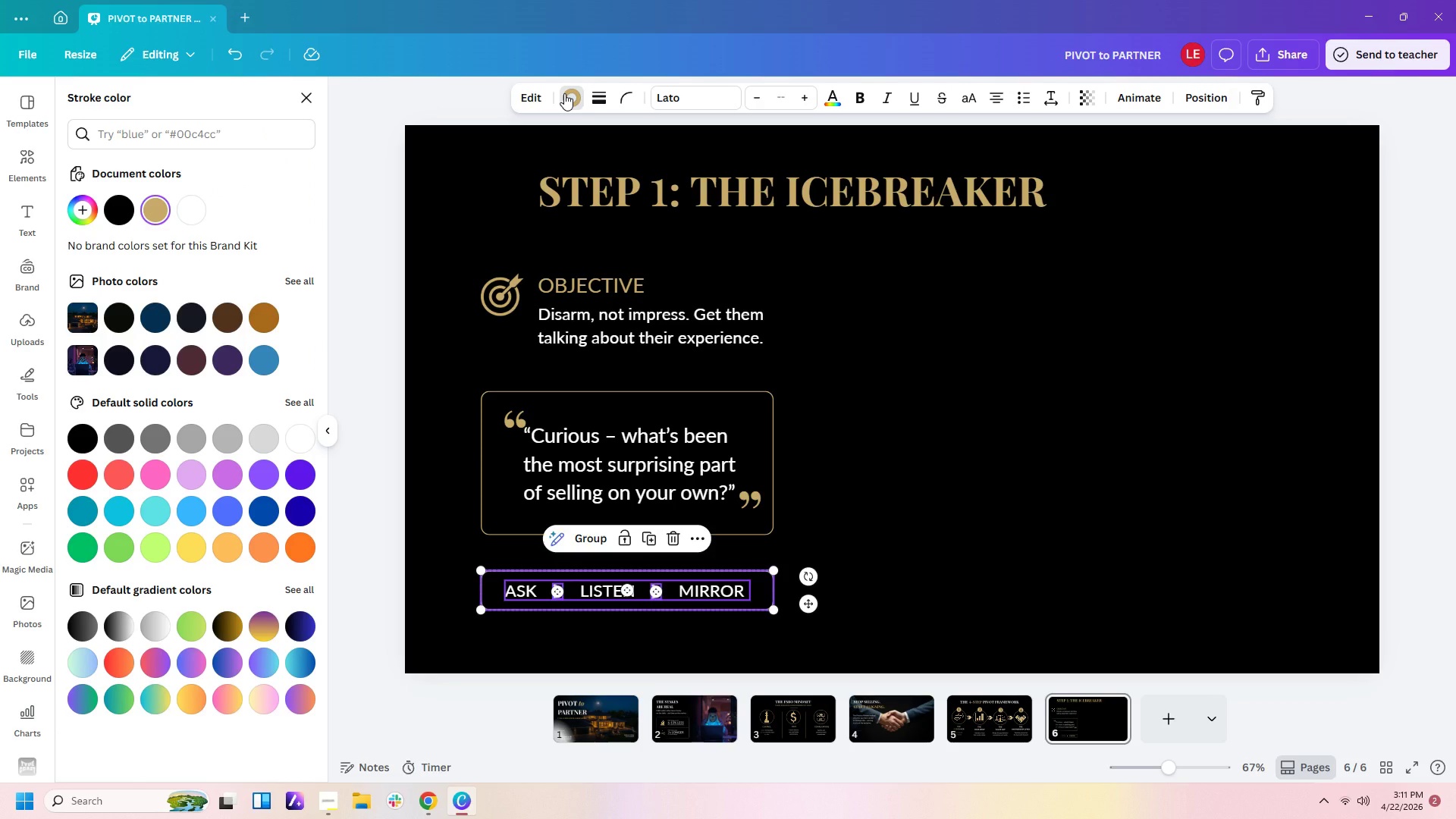 
left_click([564, 93])
 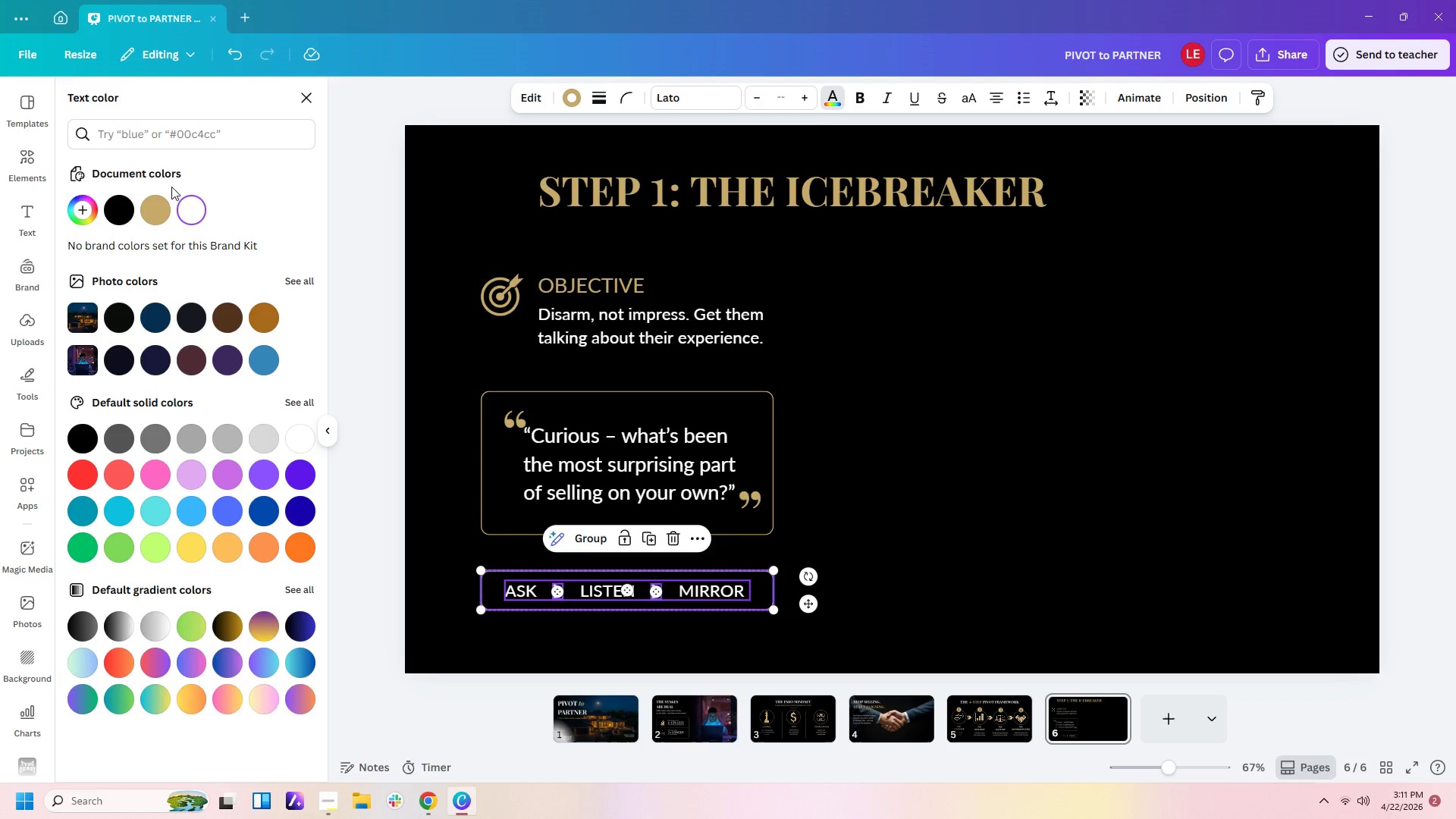 
double_click([866, 465])
 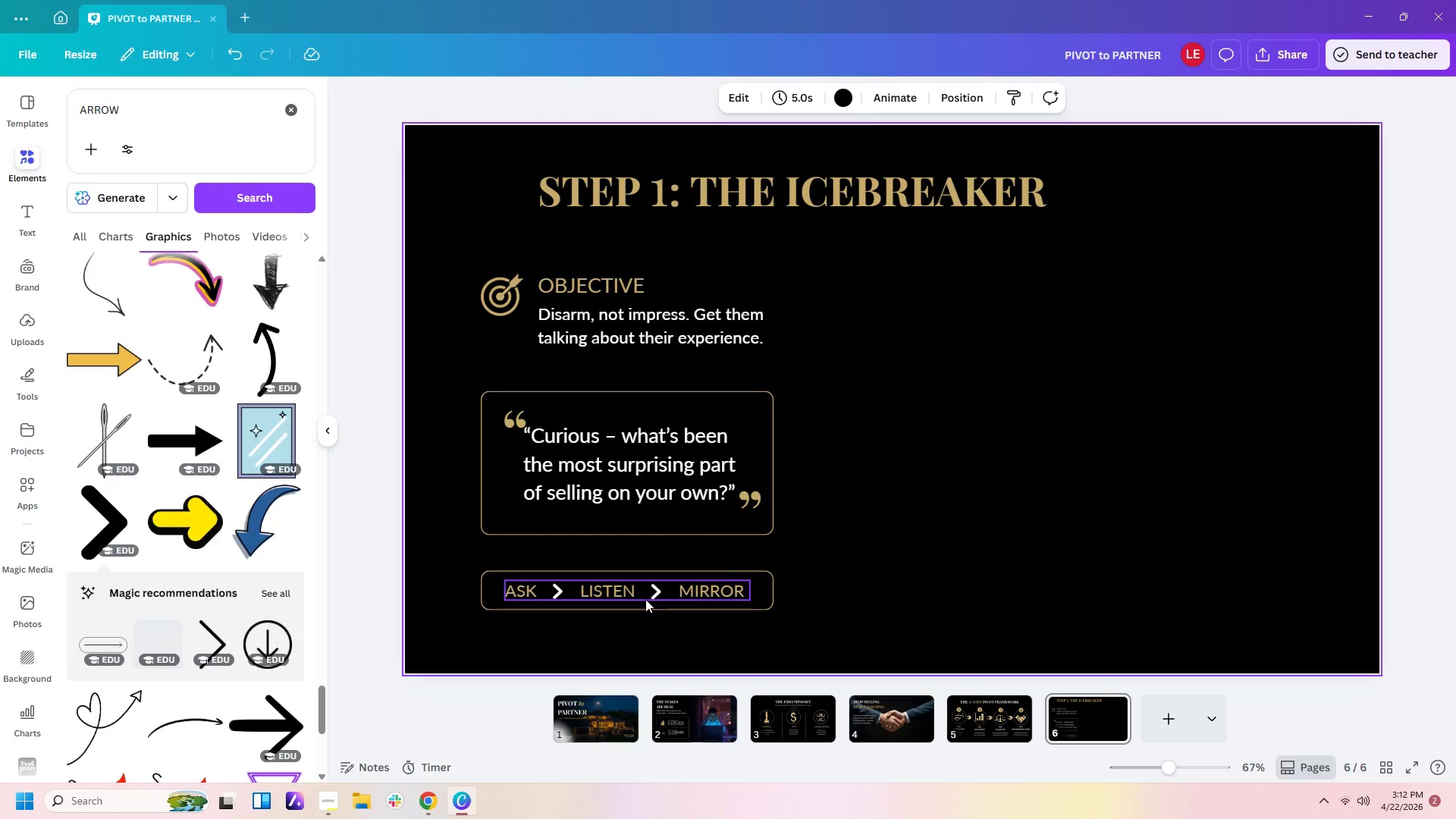 
left_click([658, 589])
 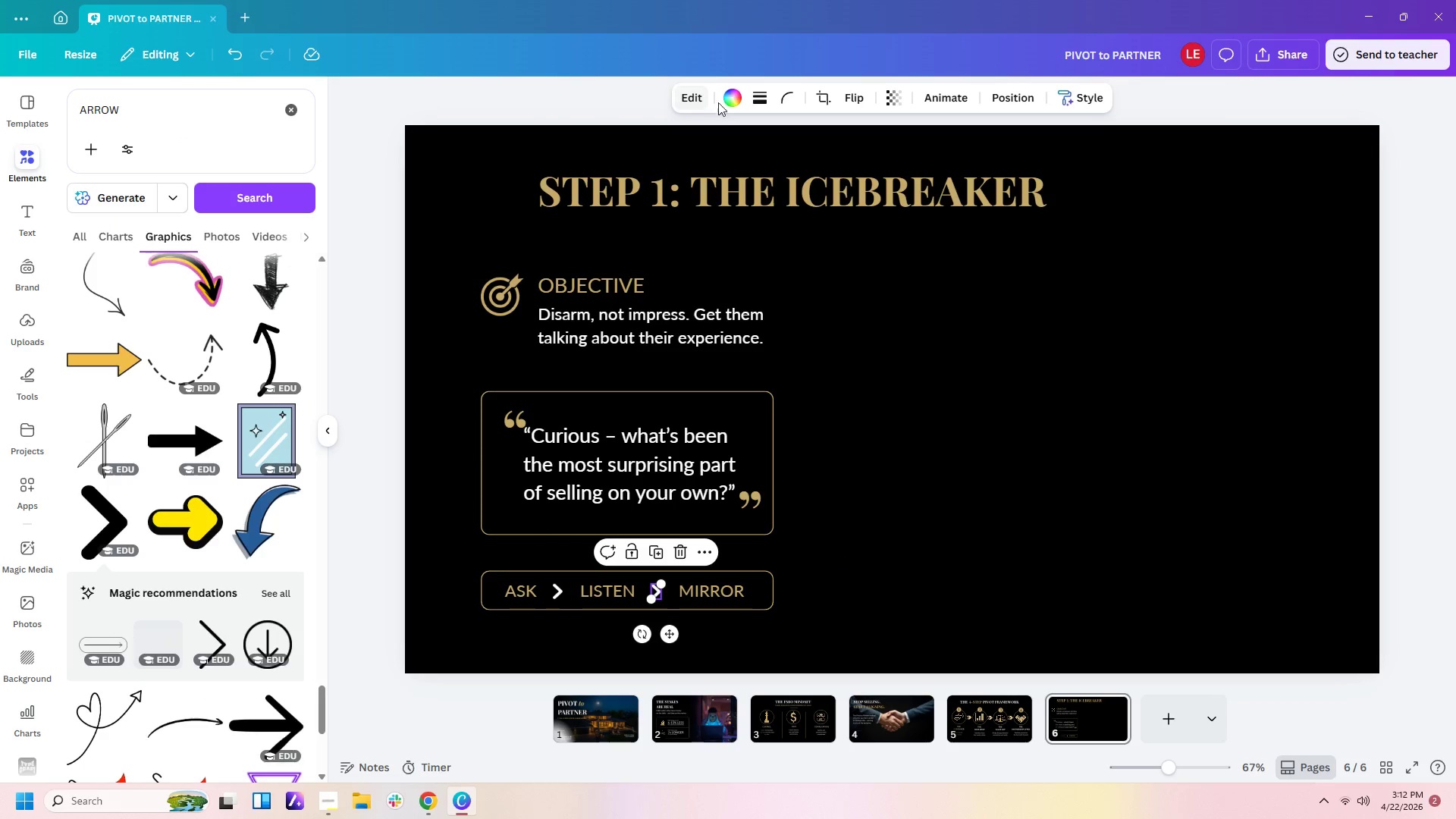 
left_click([728, 102])
 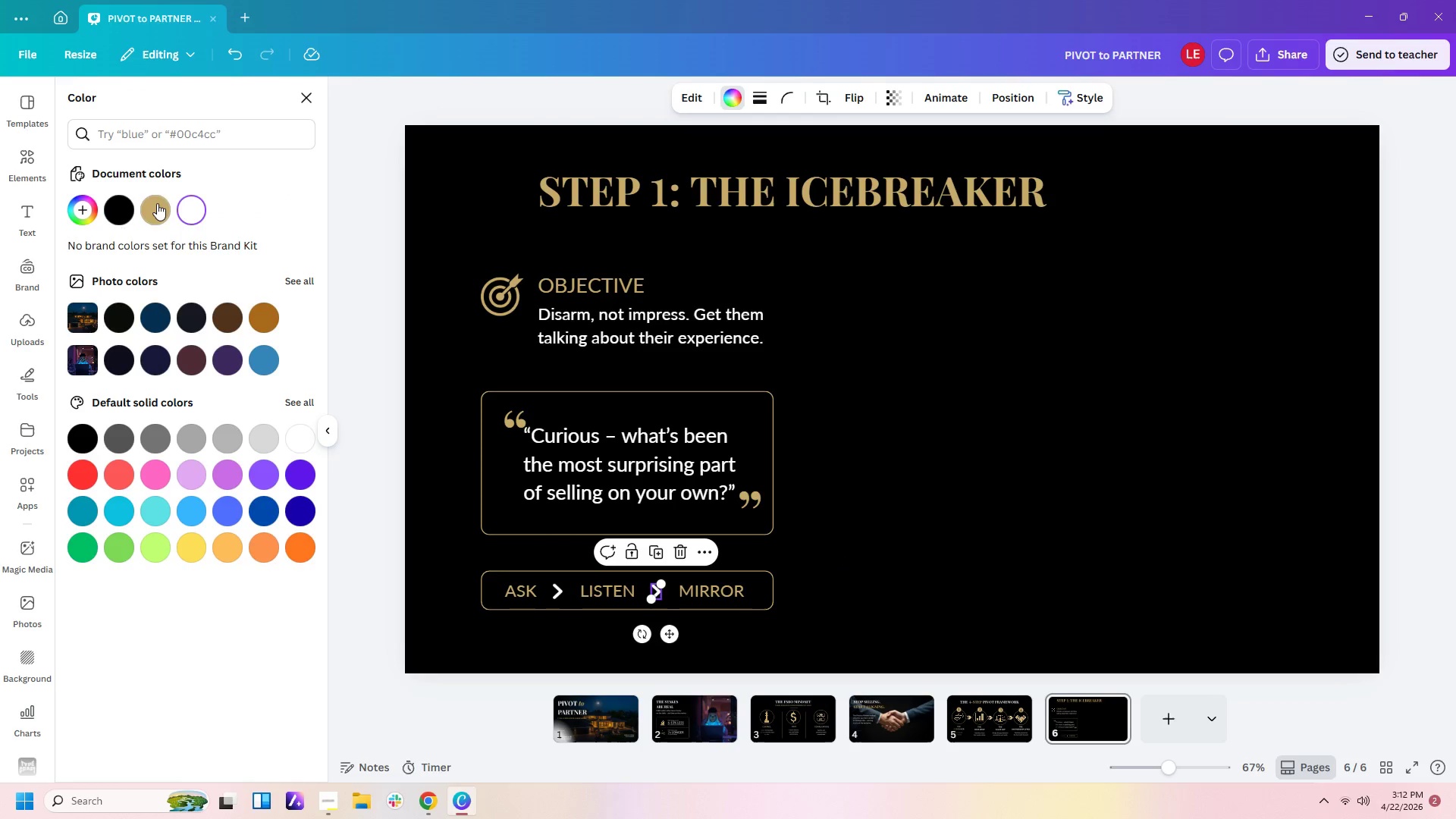 
left_click([159, 203])
 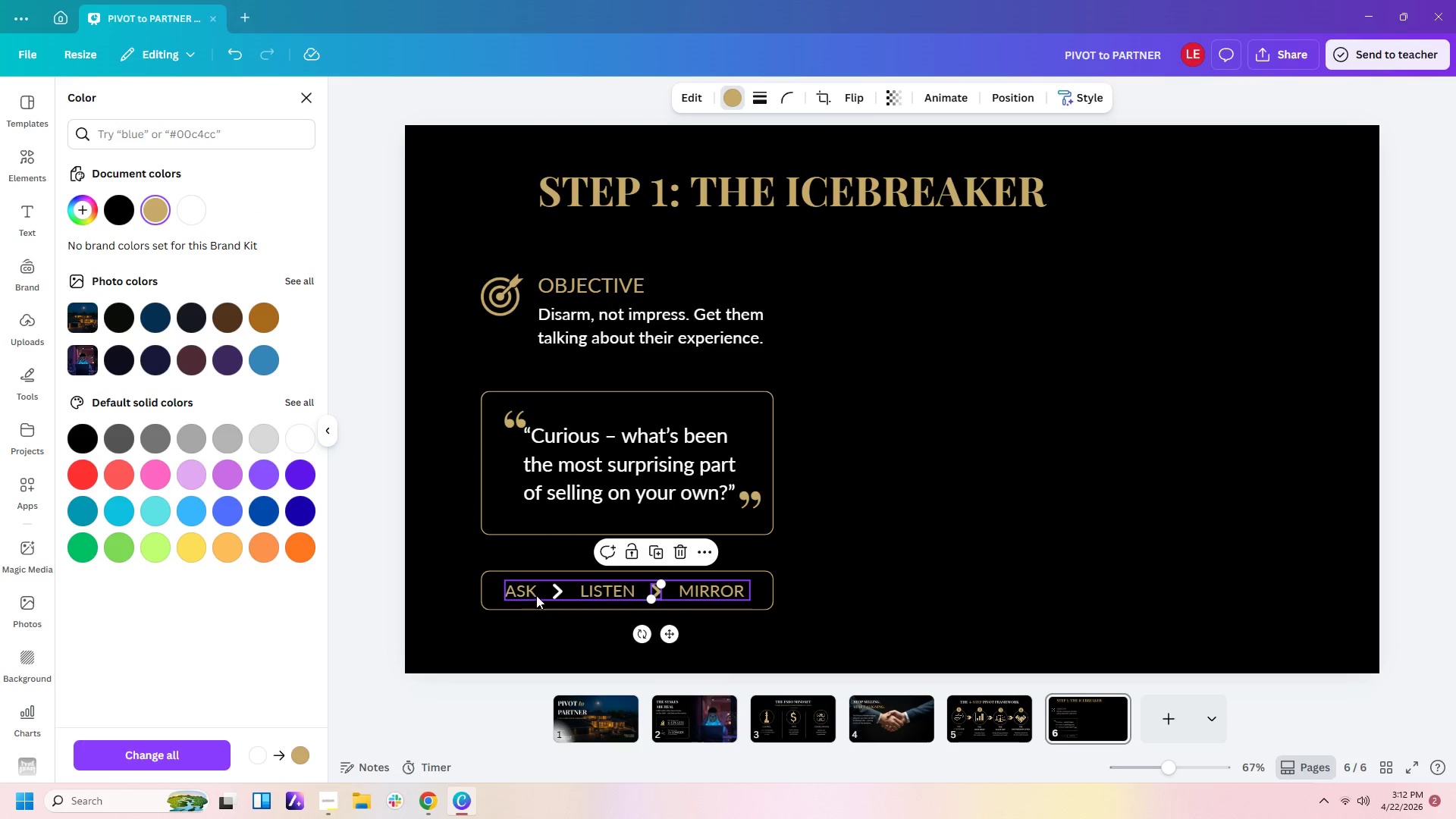 
left_click([553, 585])
 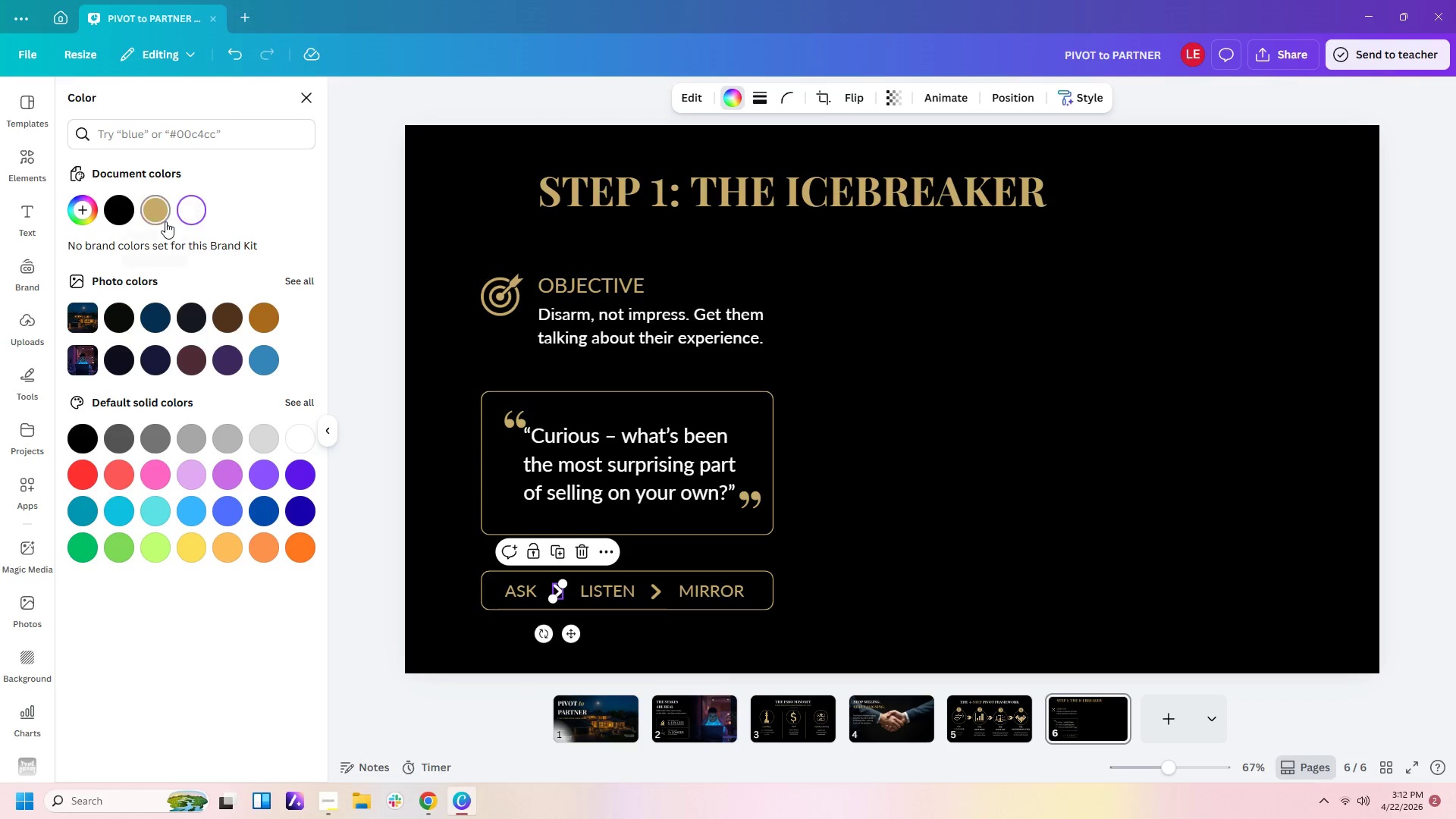 
left_click([162, 221])
 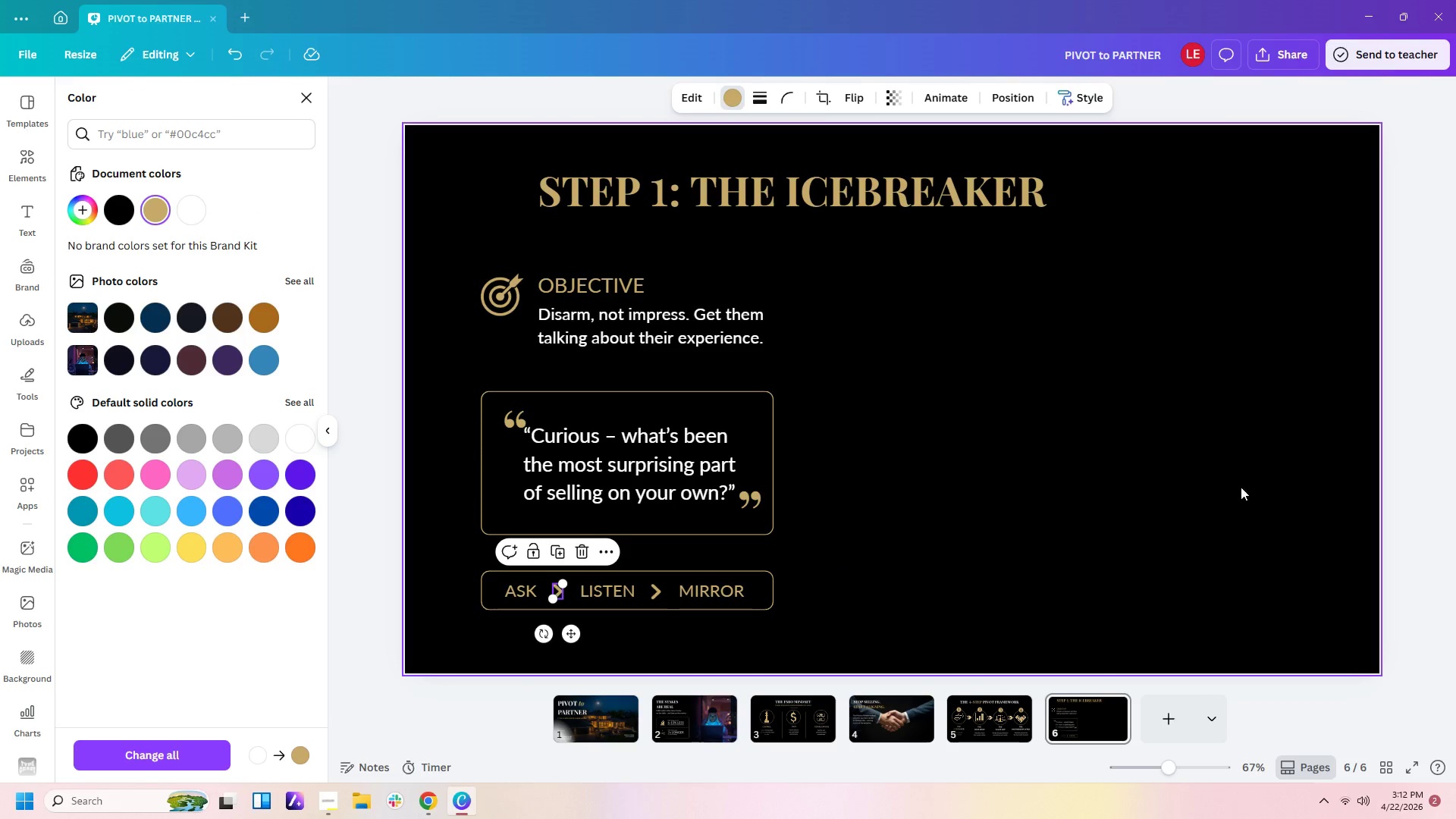 
left_click([1243, 541])
 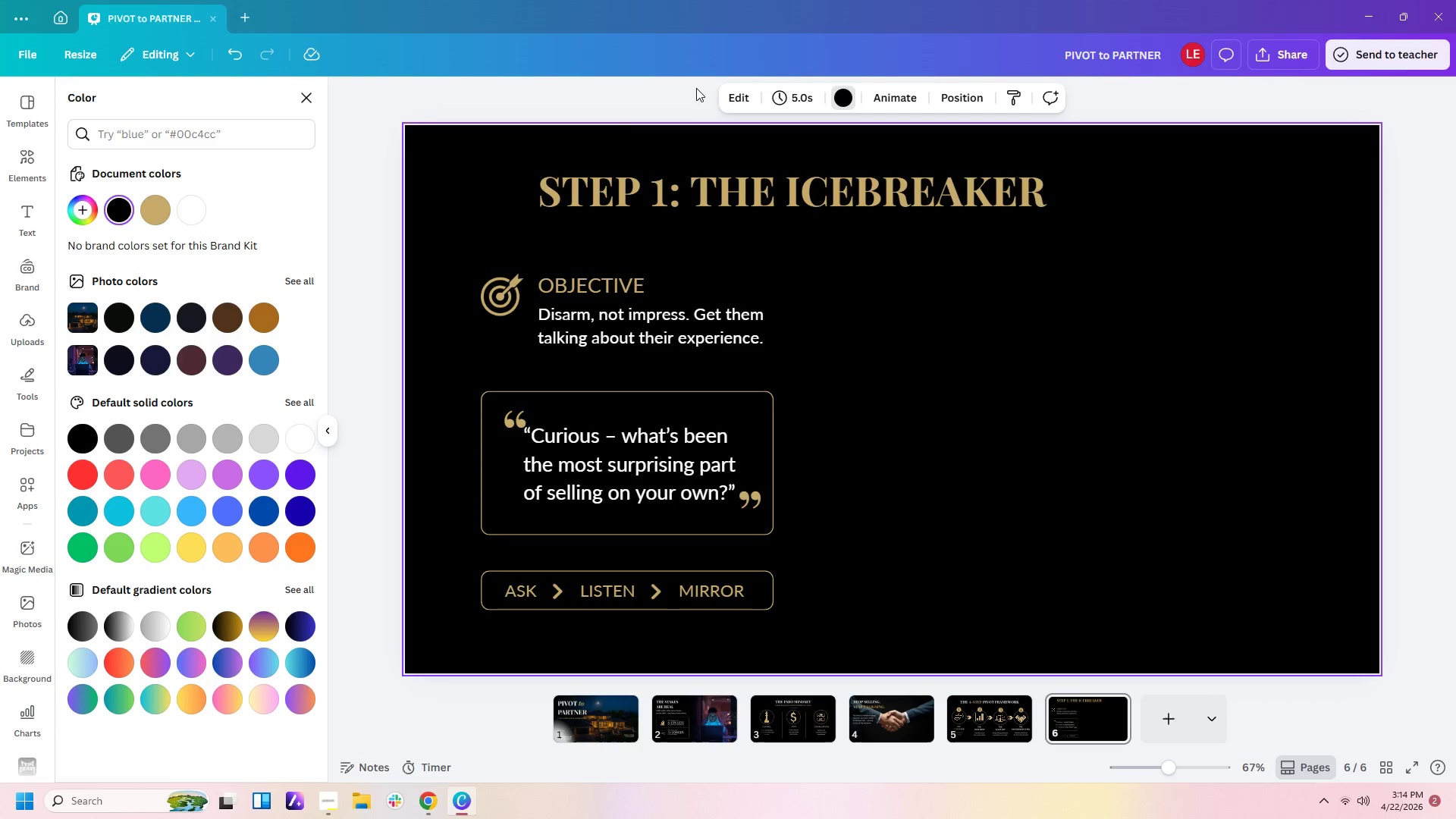 
wait(127.12)
 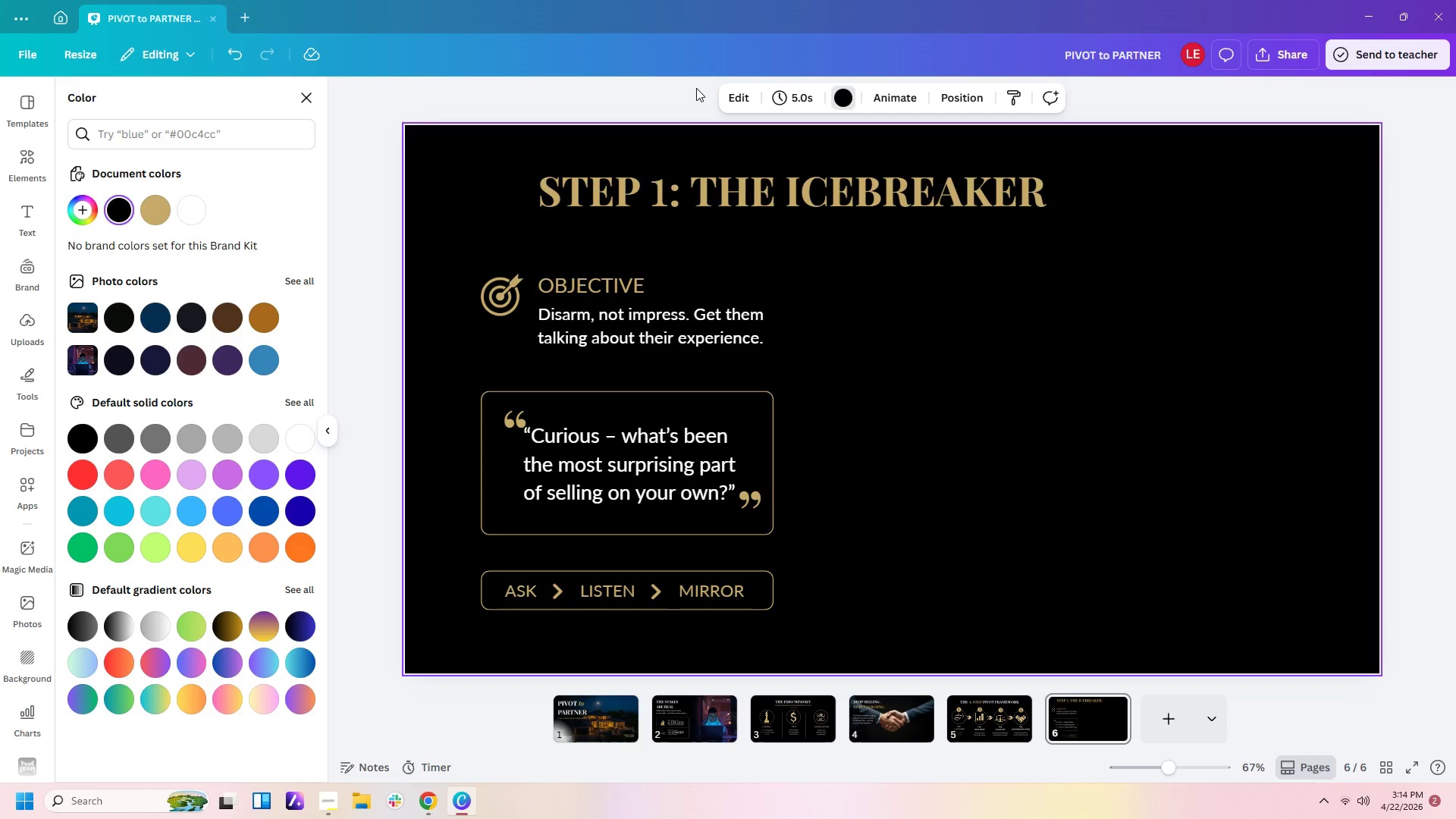 
left_click([754, 439])
 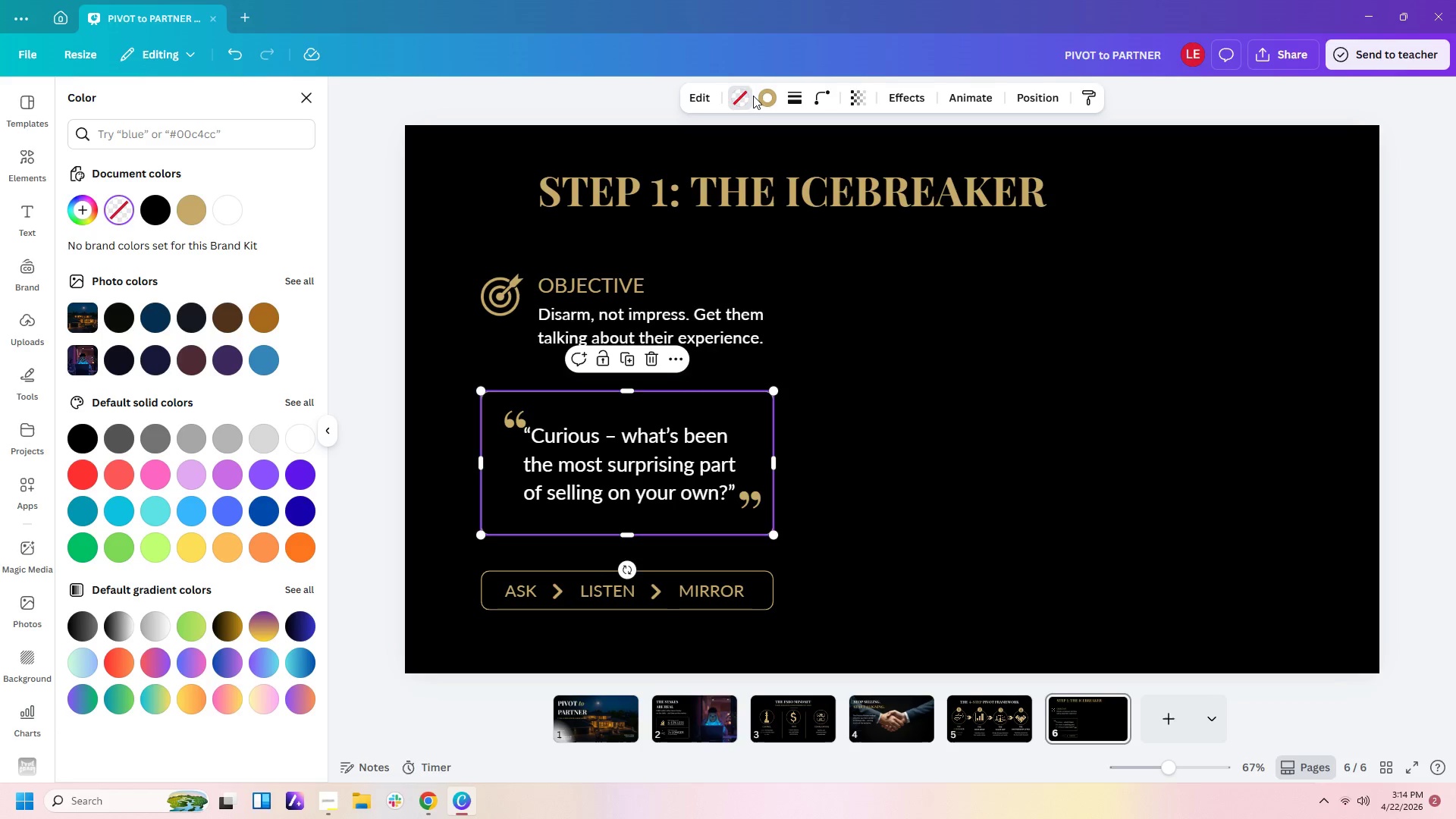 
left_click([742, 96])
 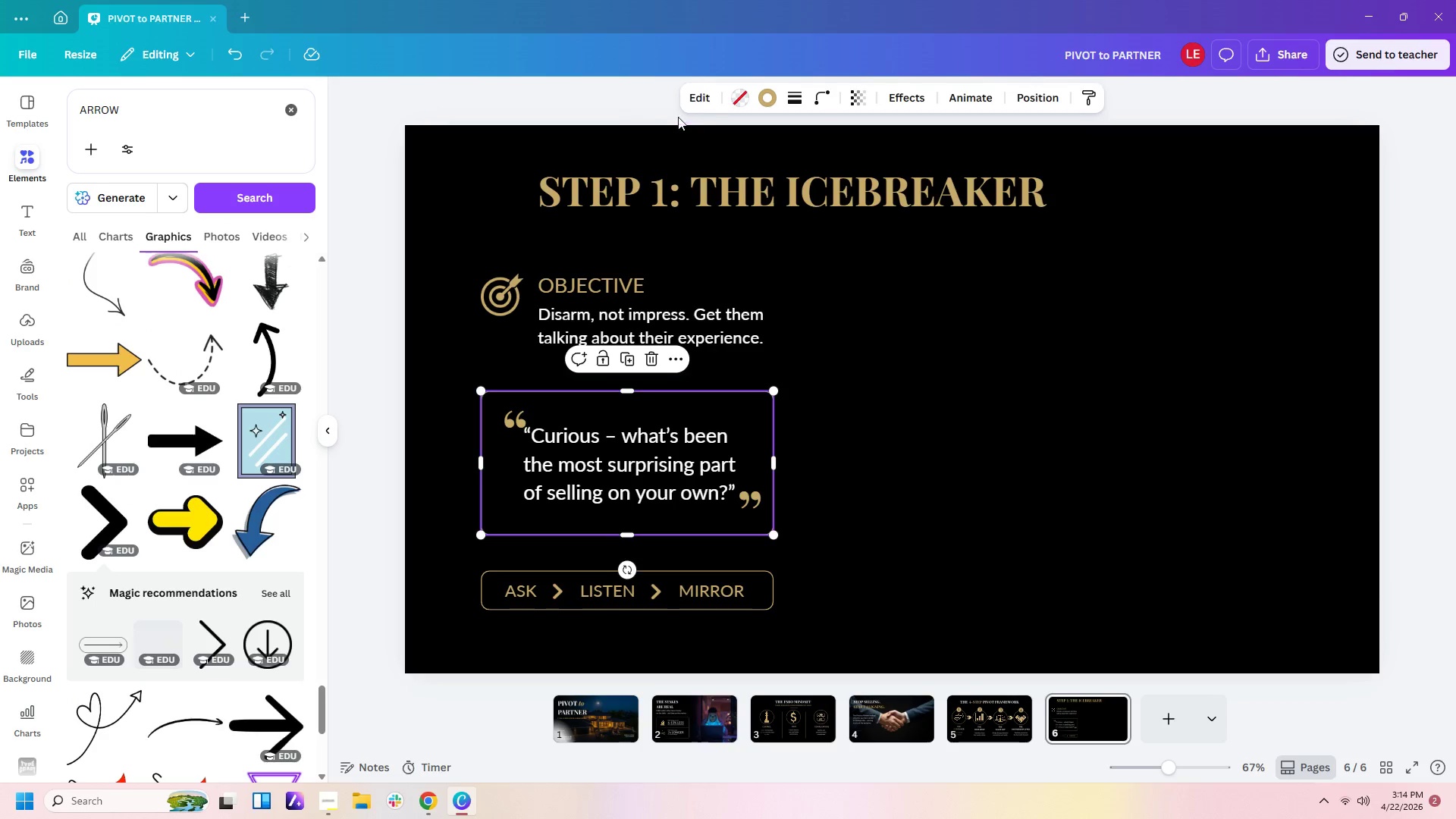 
left_click([745, 103])
 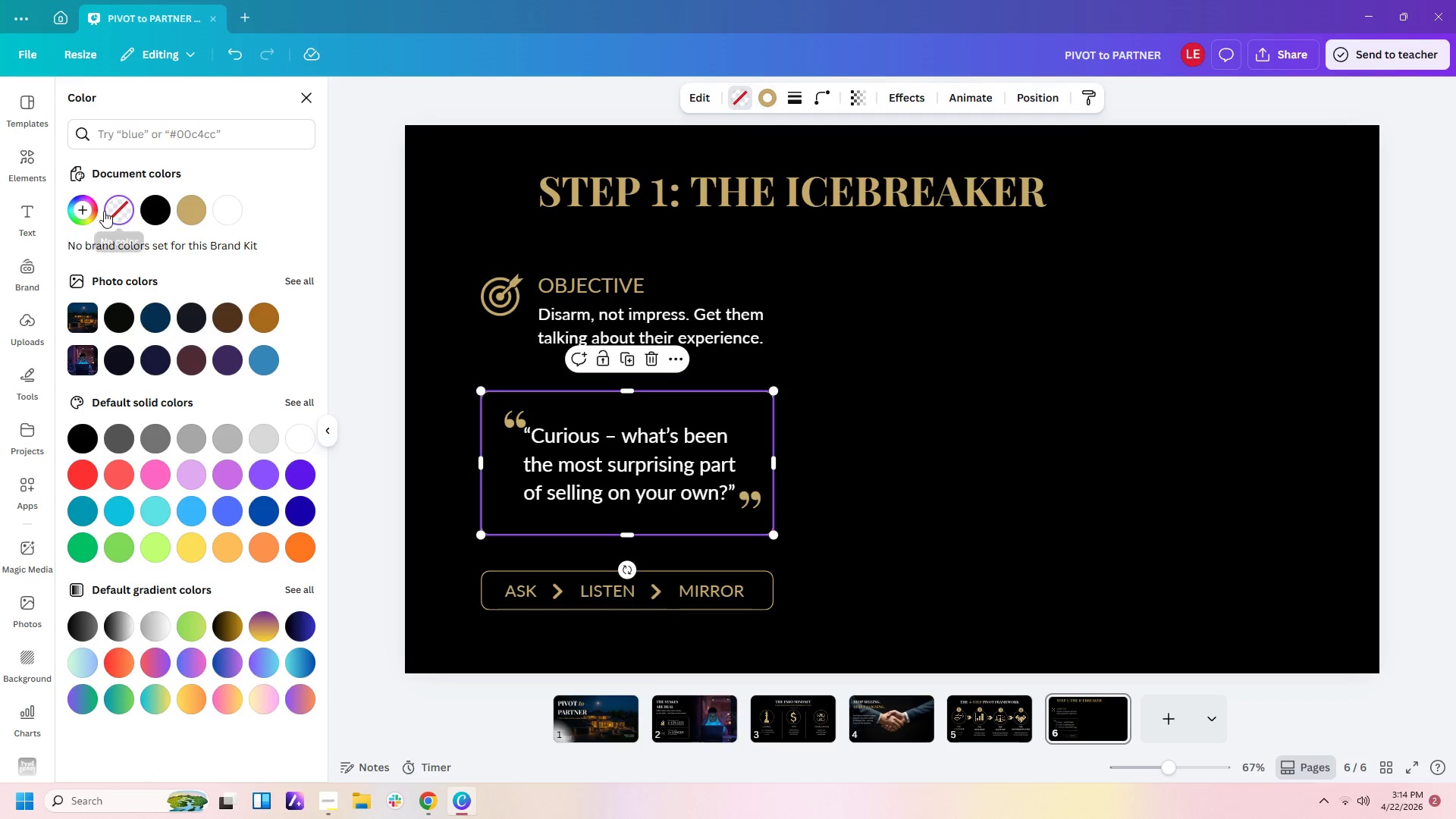 
left_click([89, 210])
 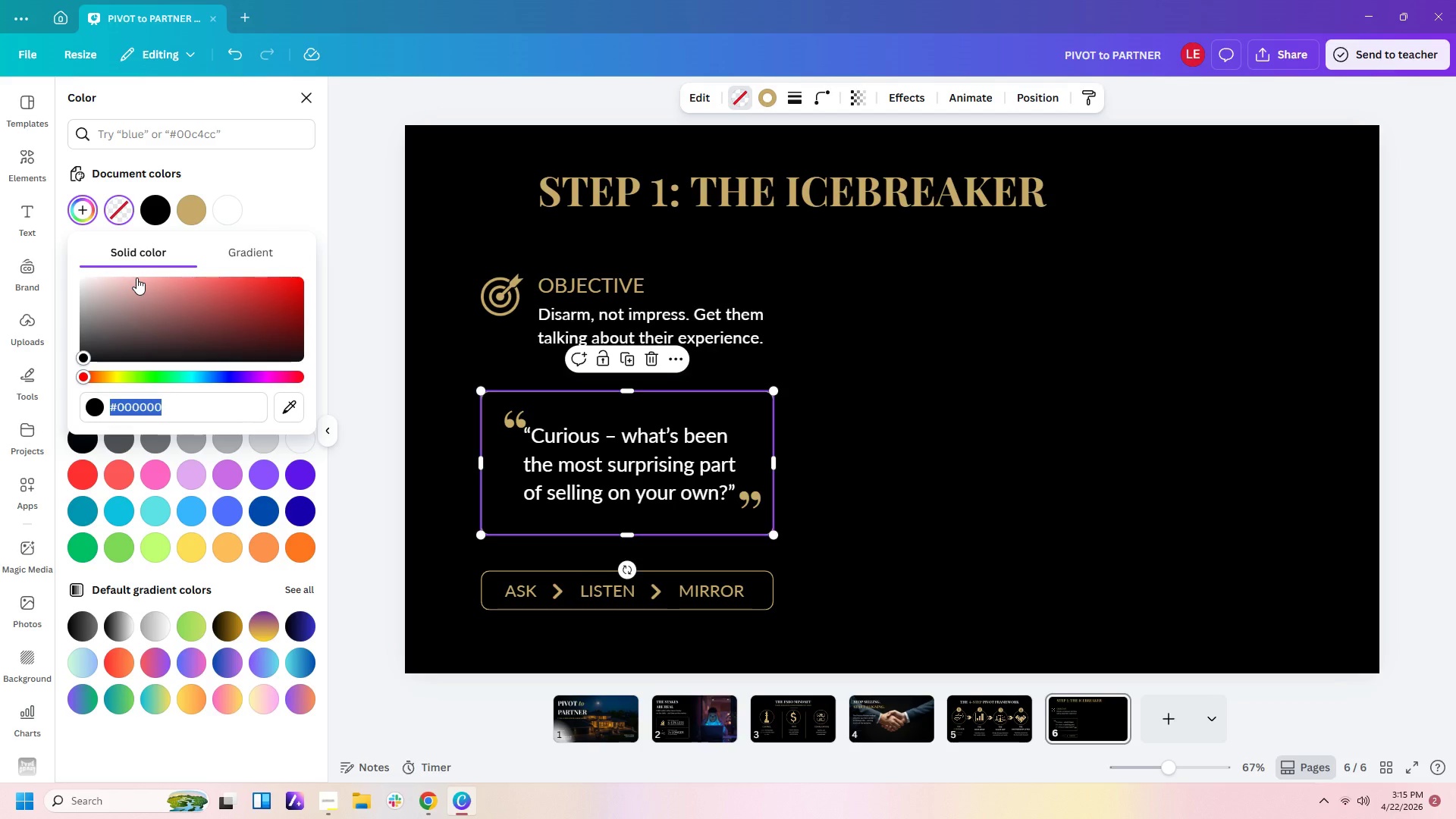 
wait(52.27)
 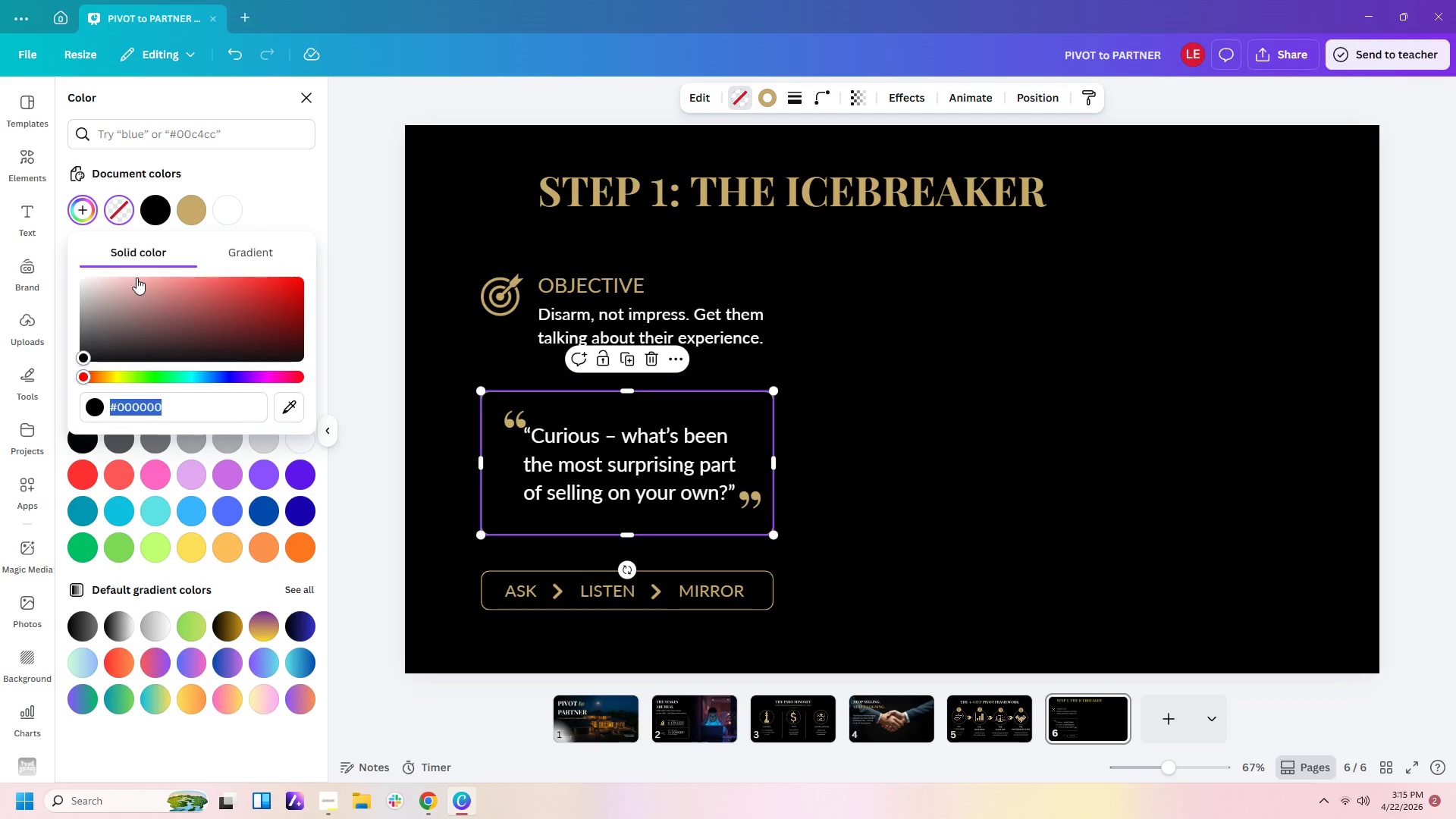 
type(0F2A44)
 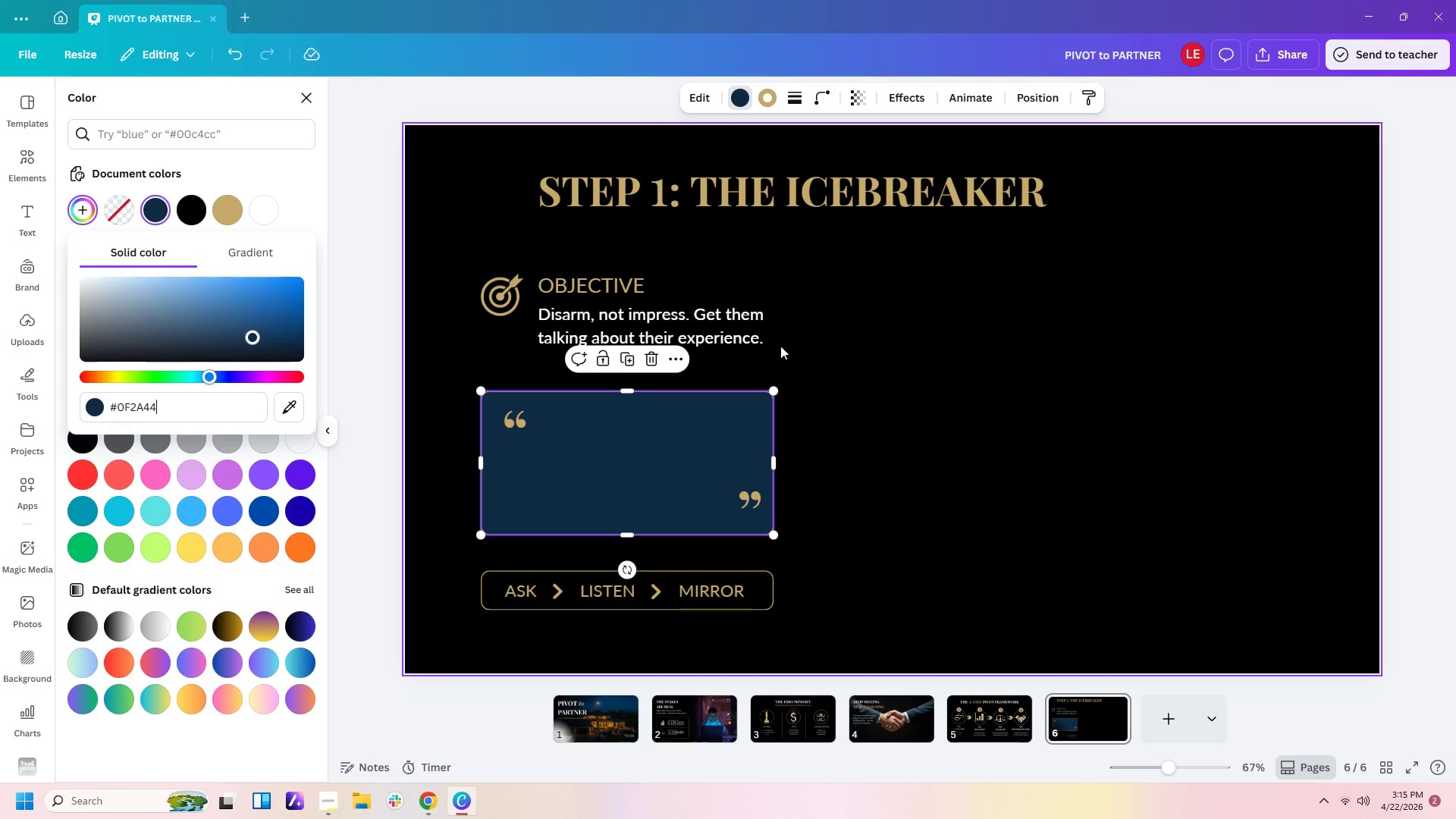 
wait(7.16)
 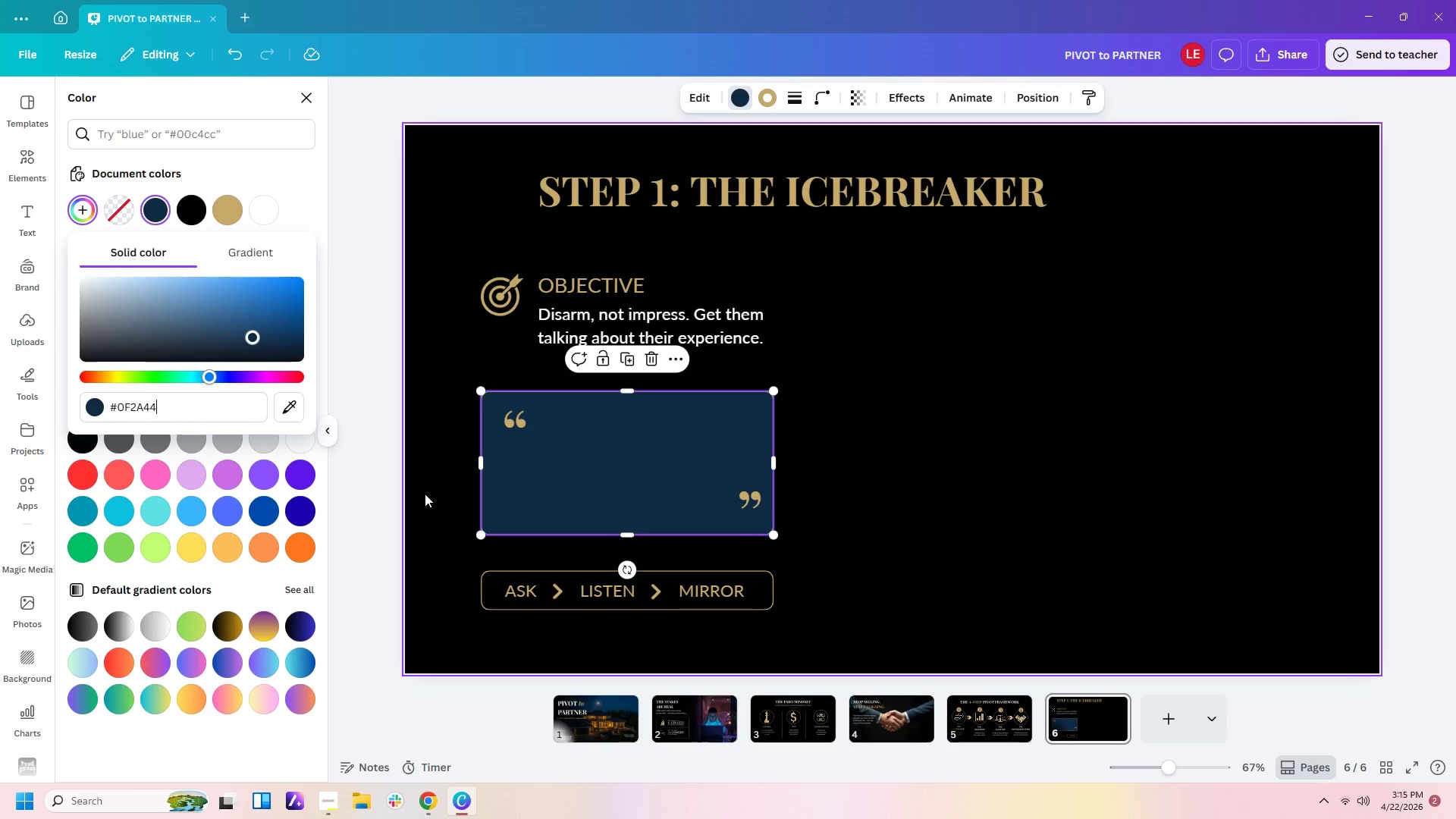 
left_click([860, 415])
 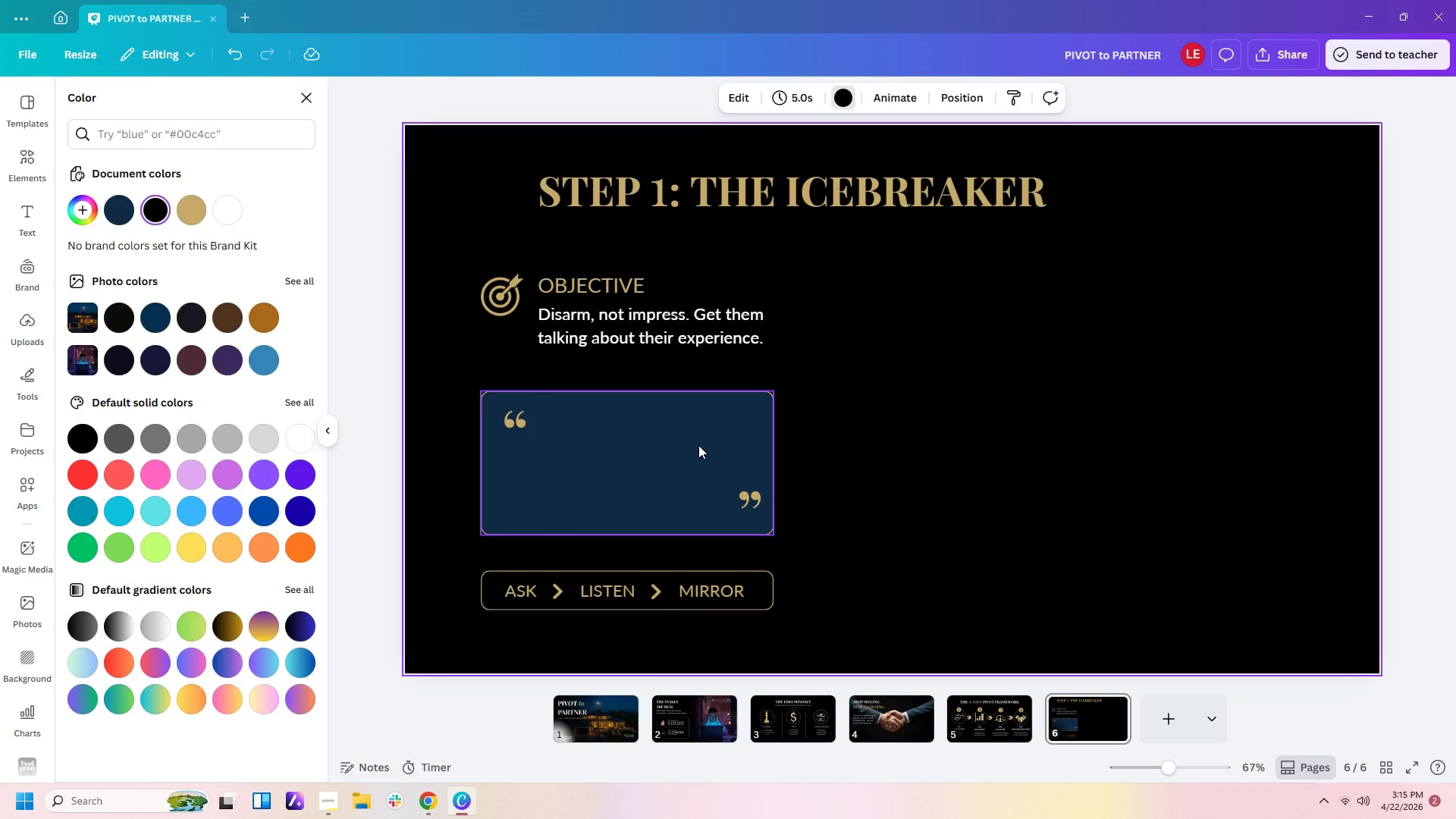 
left_click([698, 445])
 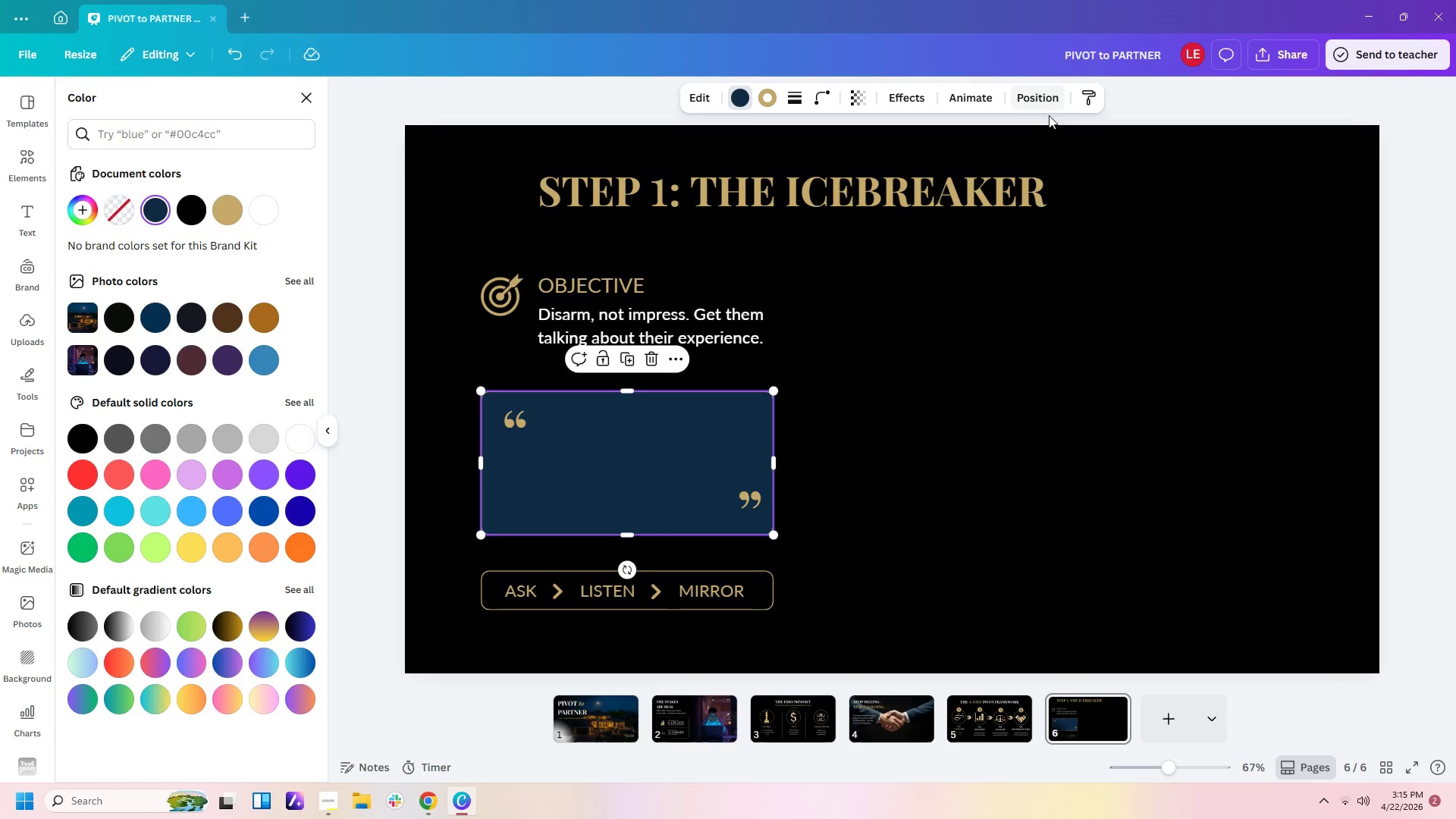 
left_click([1051, 96])
 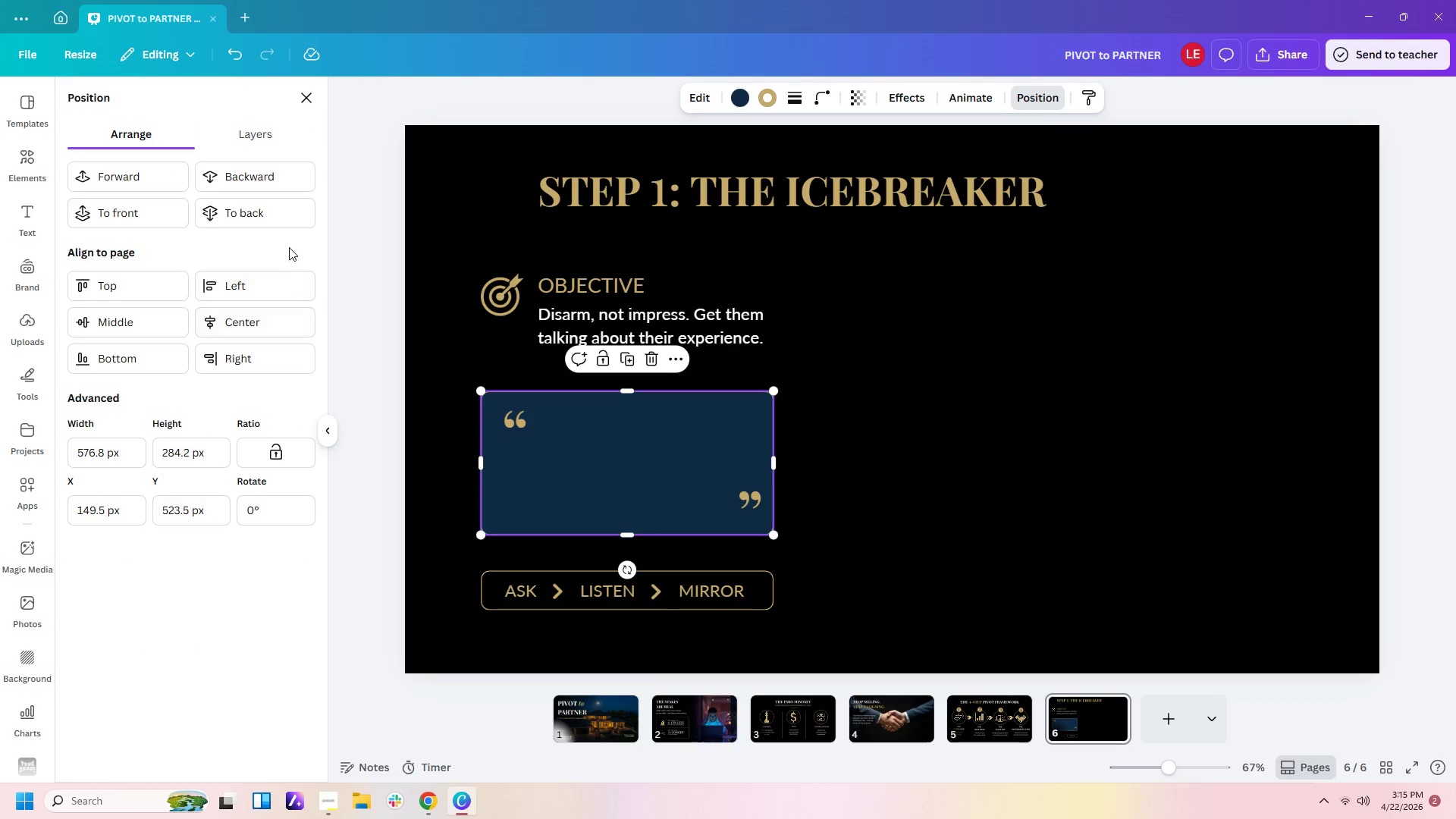 
left_click([291, 173])
 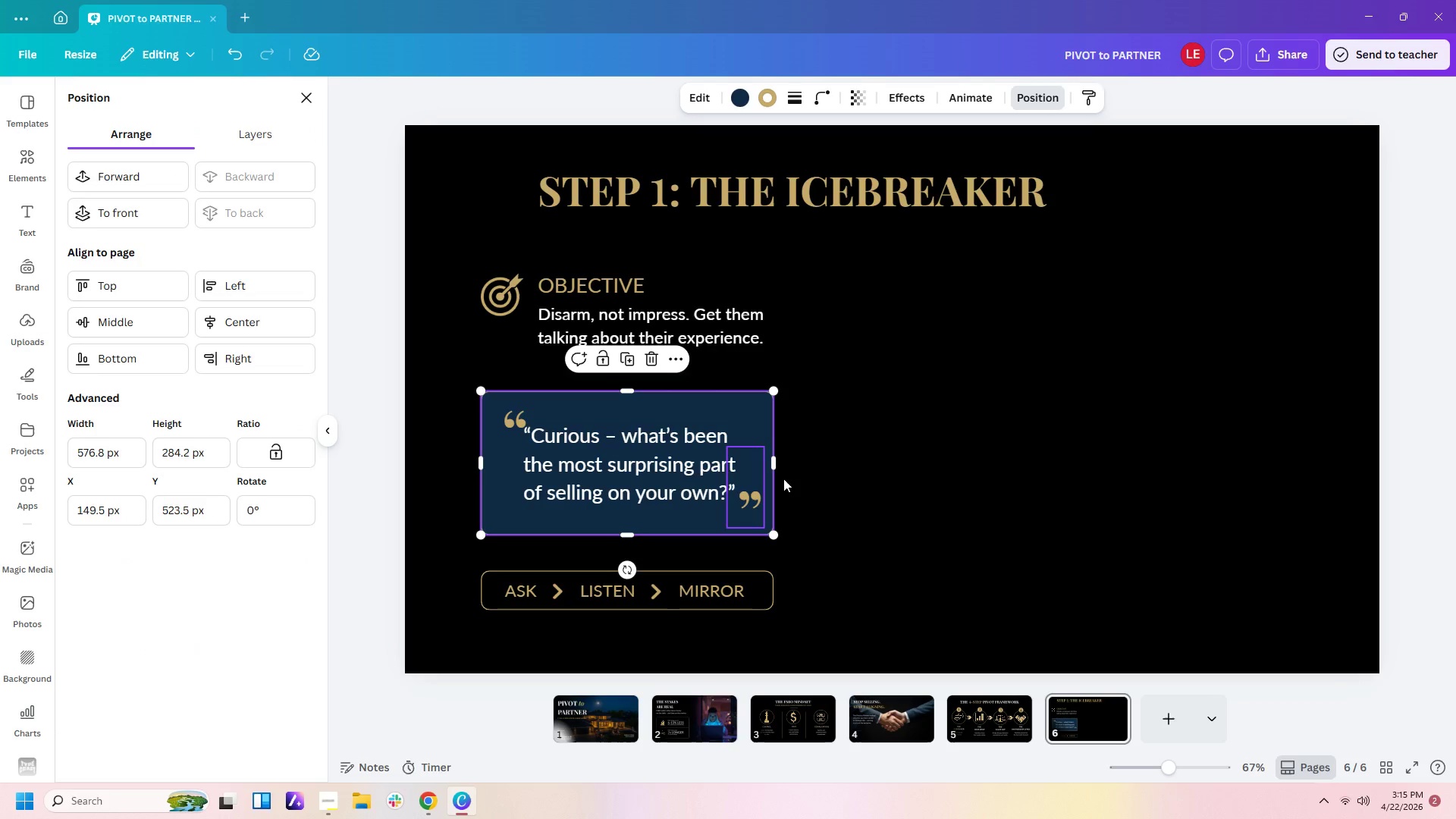 
left_click([846, 479])
 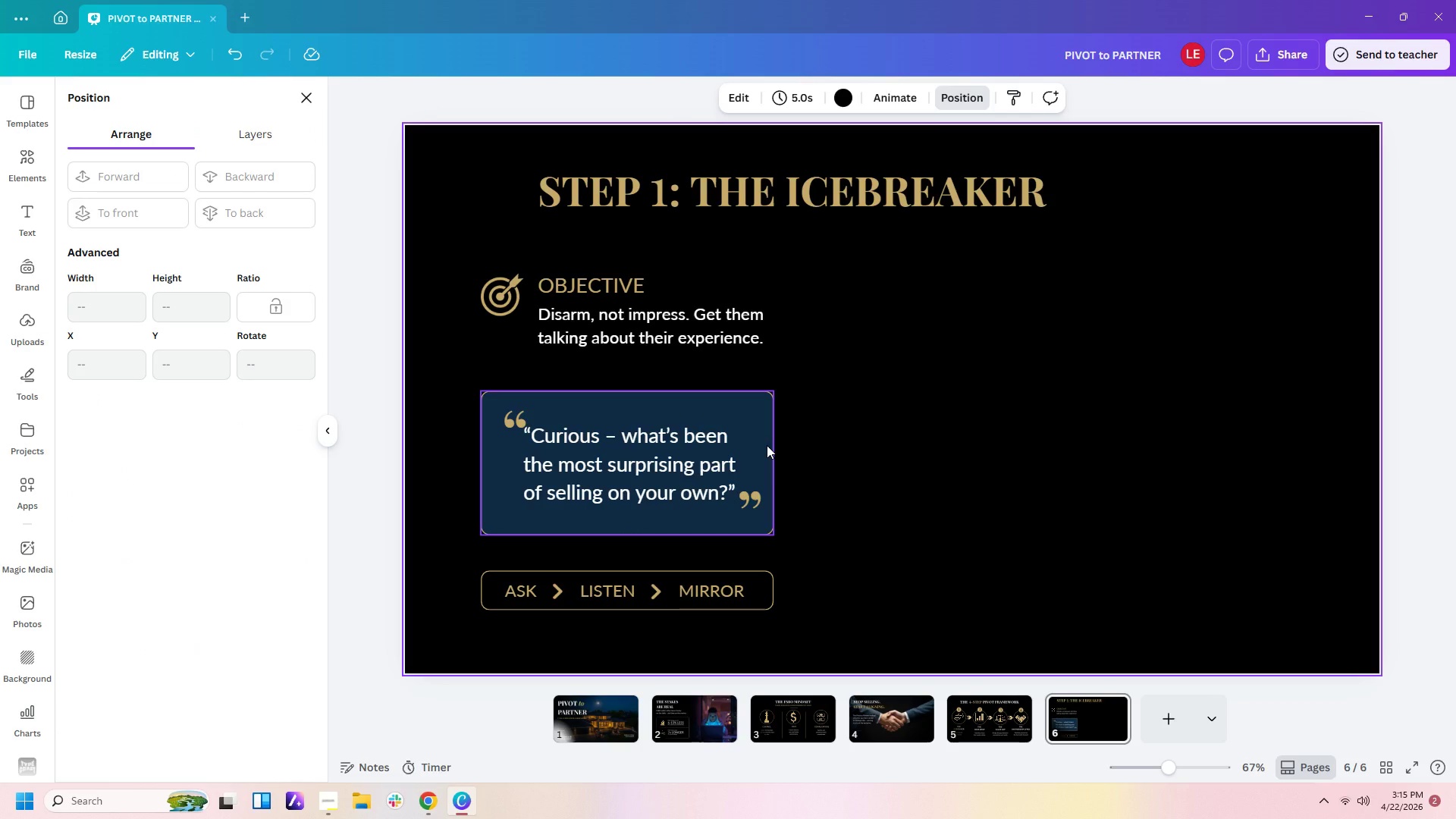 
left_click([830, 455])
 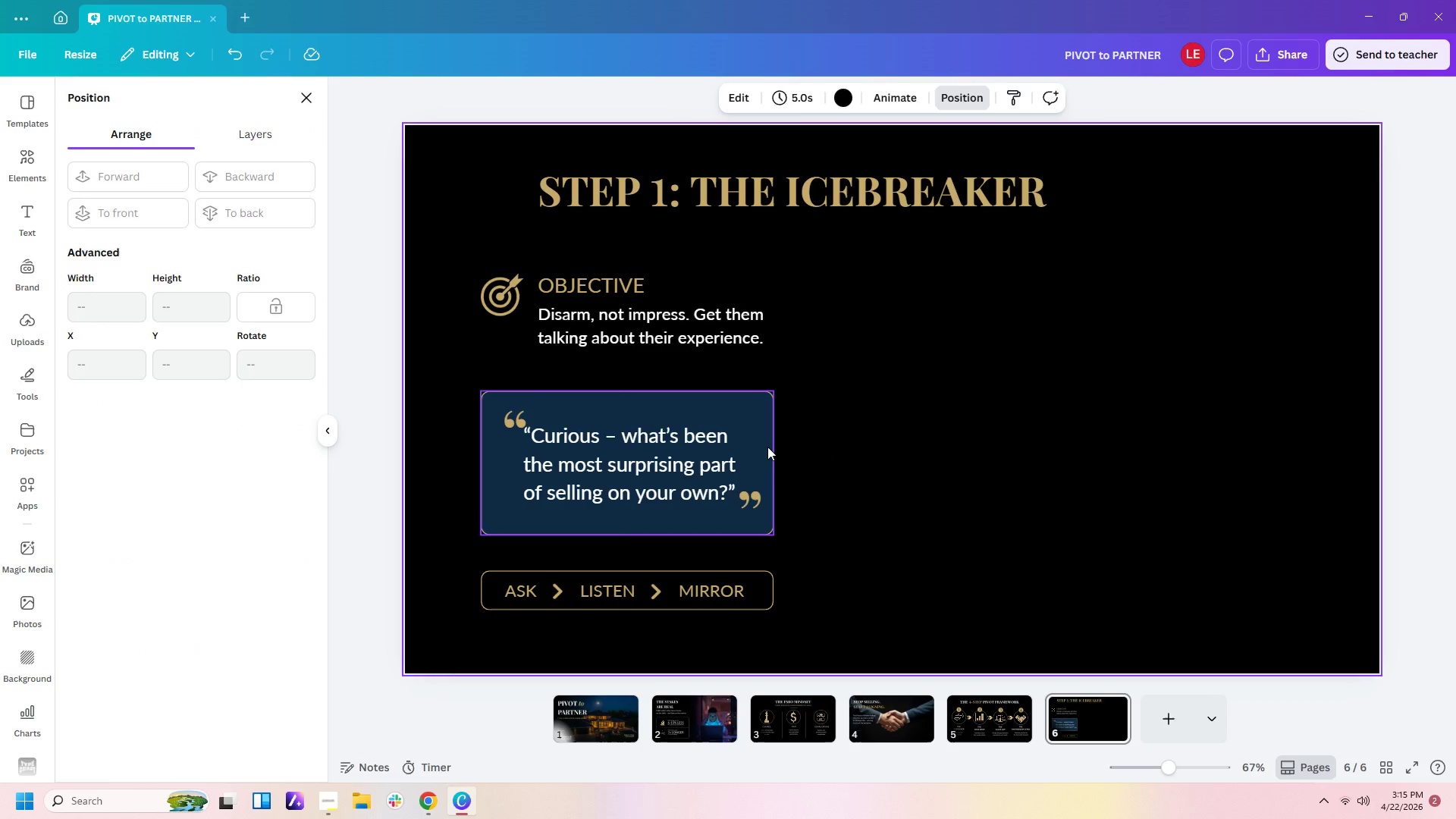 
left_click([767, 447])
 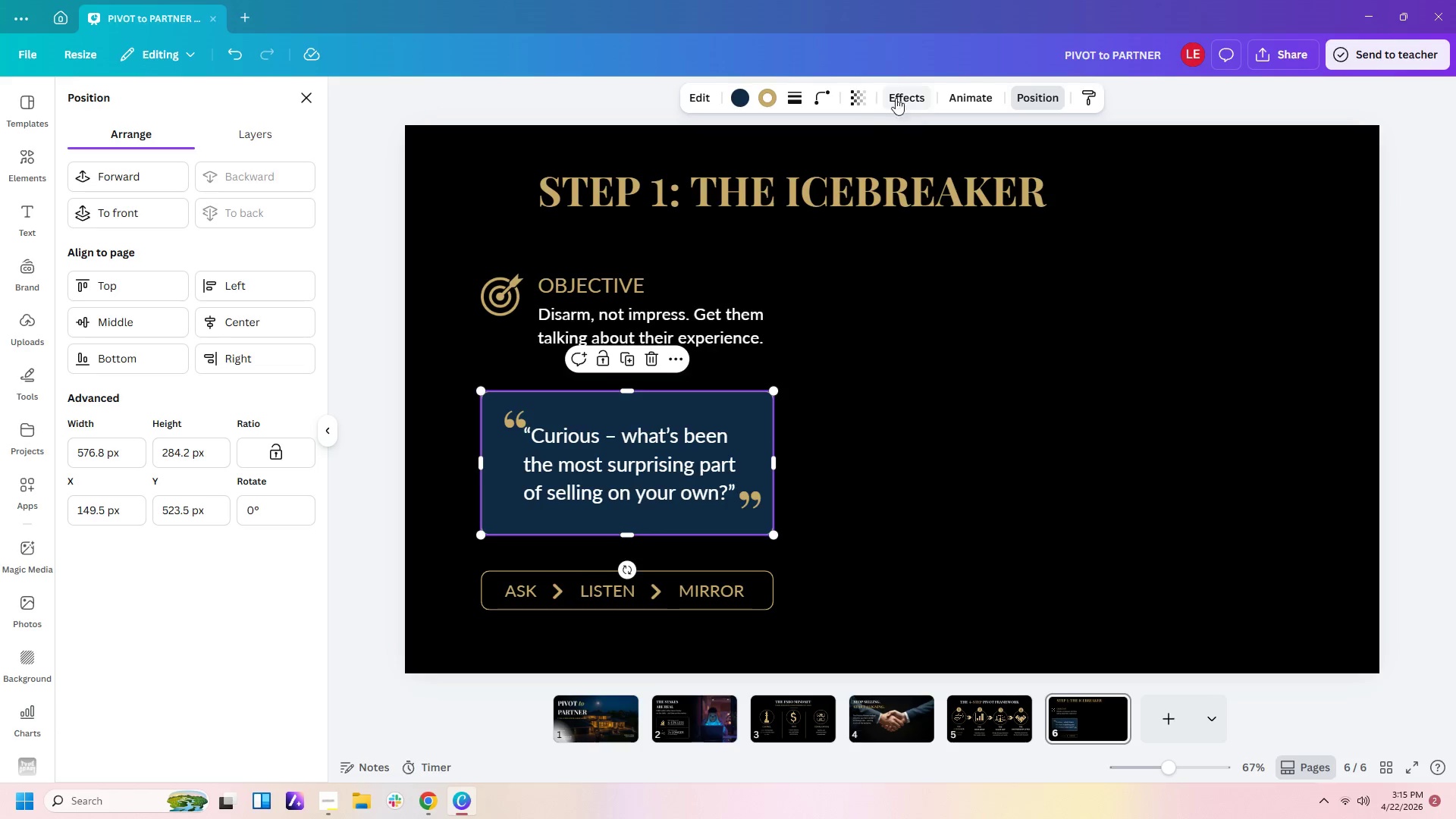 
left_click([858, 99])
 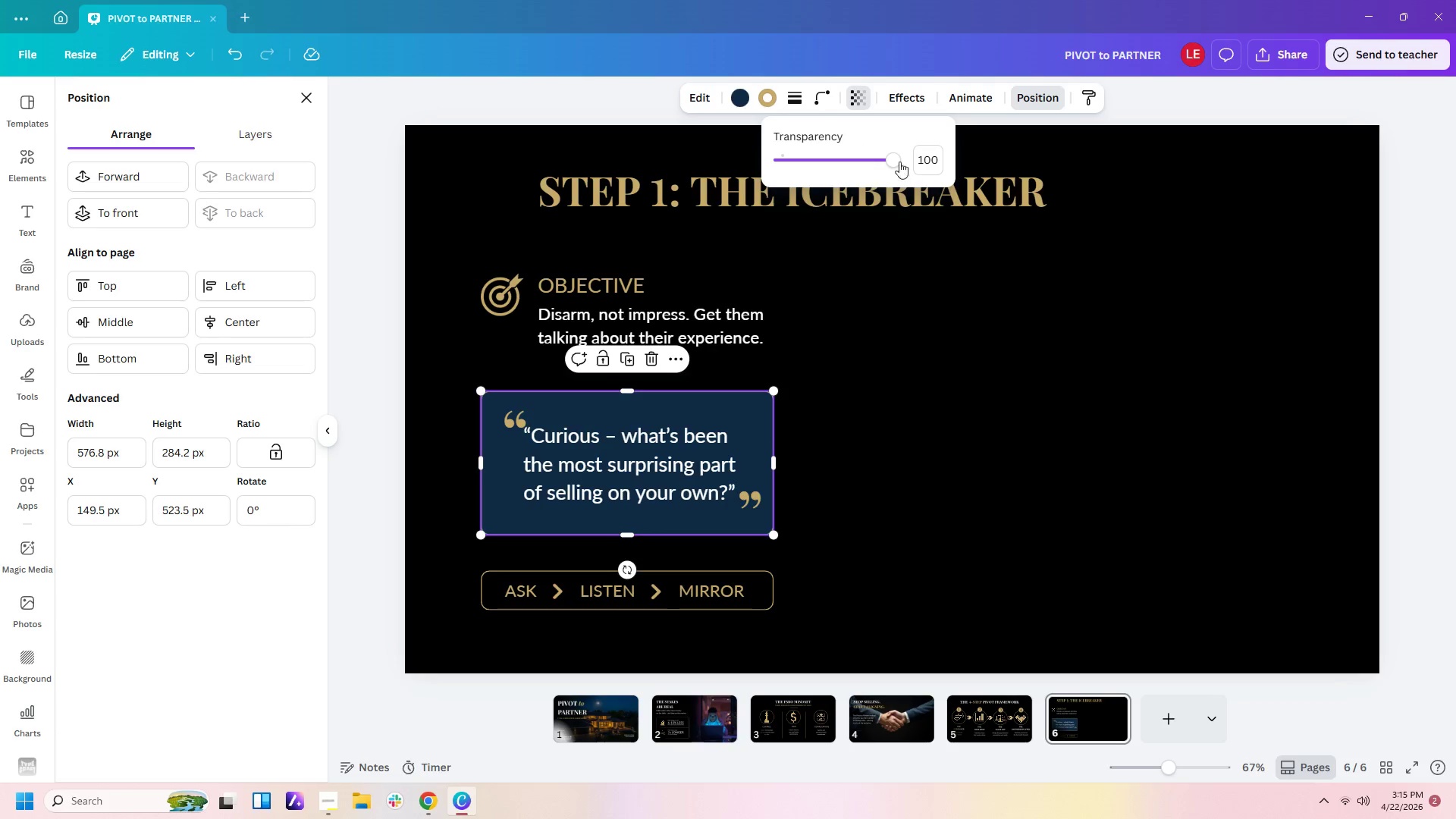 
left_click_drag(start_coordinate=[890, 160], to_coordinate=[836, 173])
 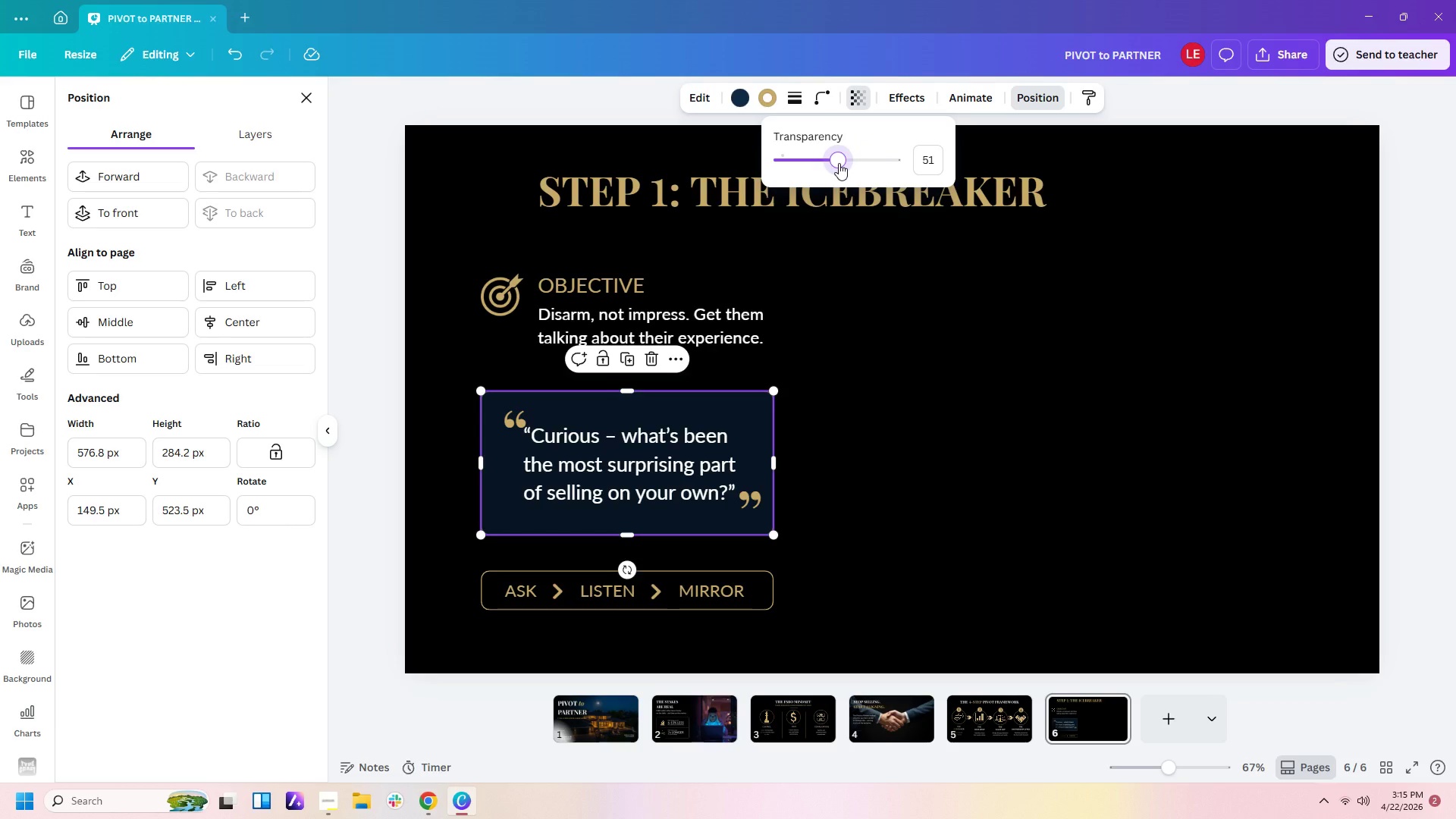 
wait(7.76)
 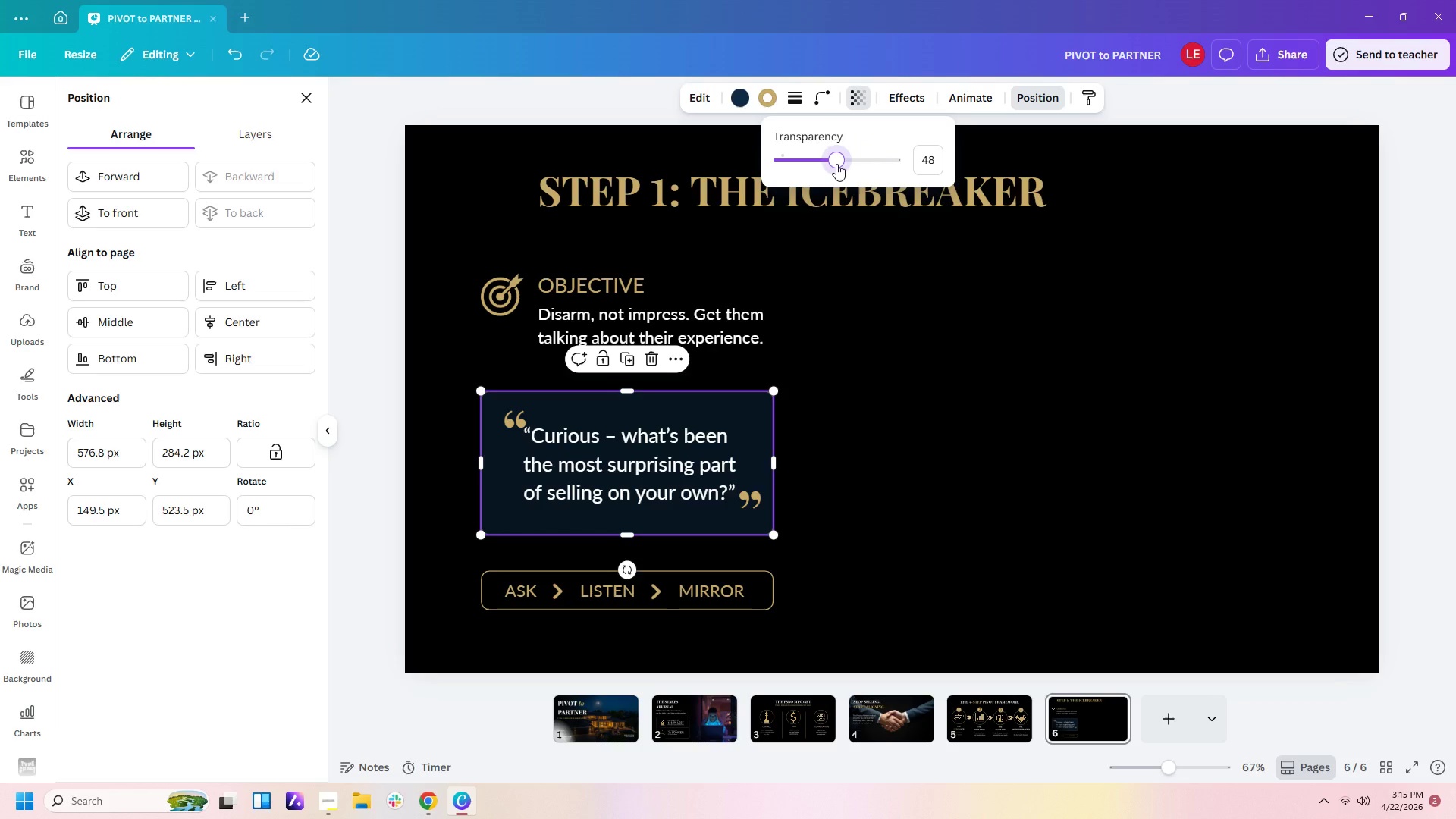 
double_click([1022, 361])
 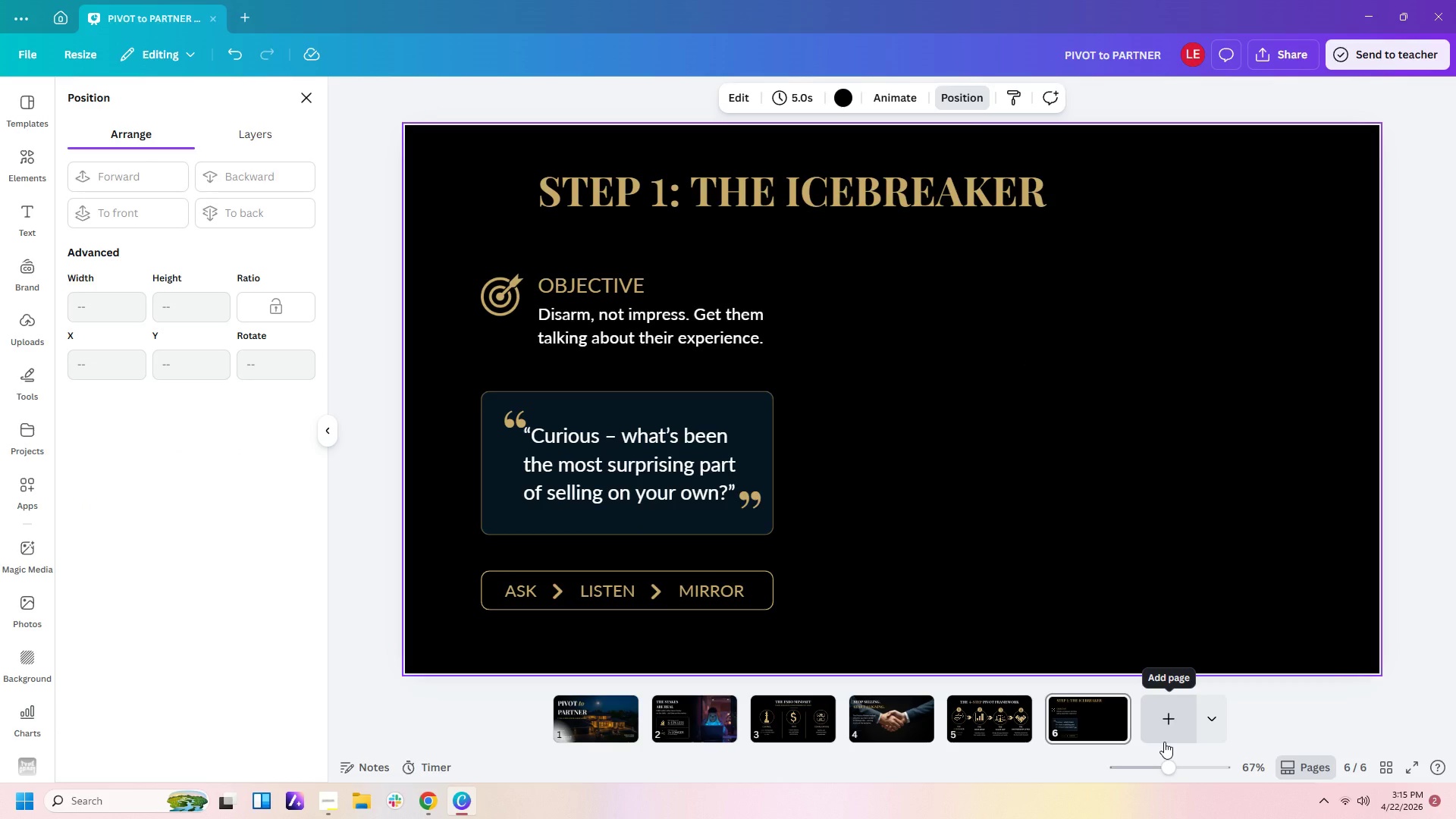 
wait(13.97)
 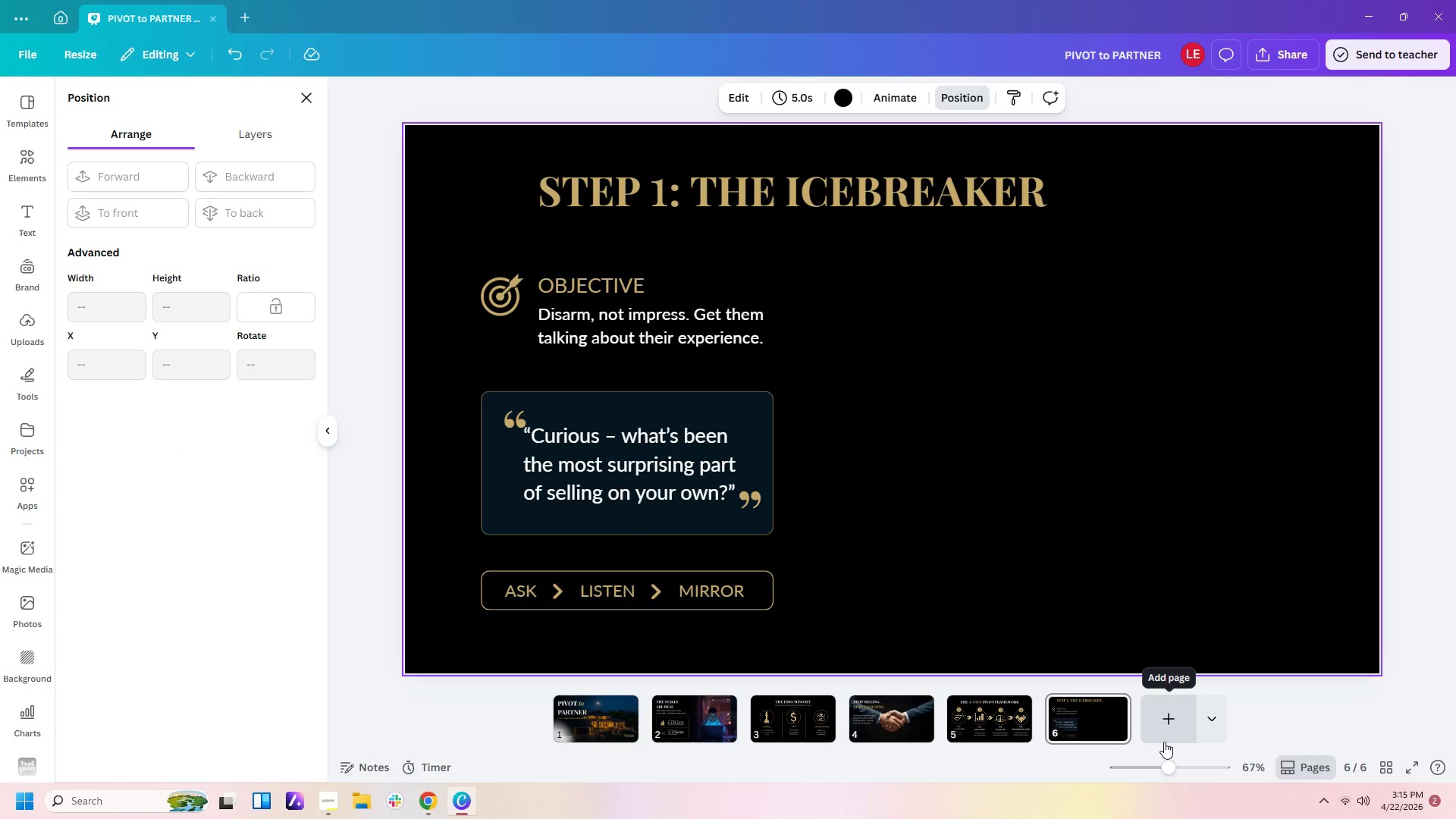 
left_click([1161, 720])
 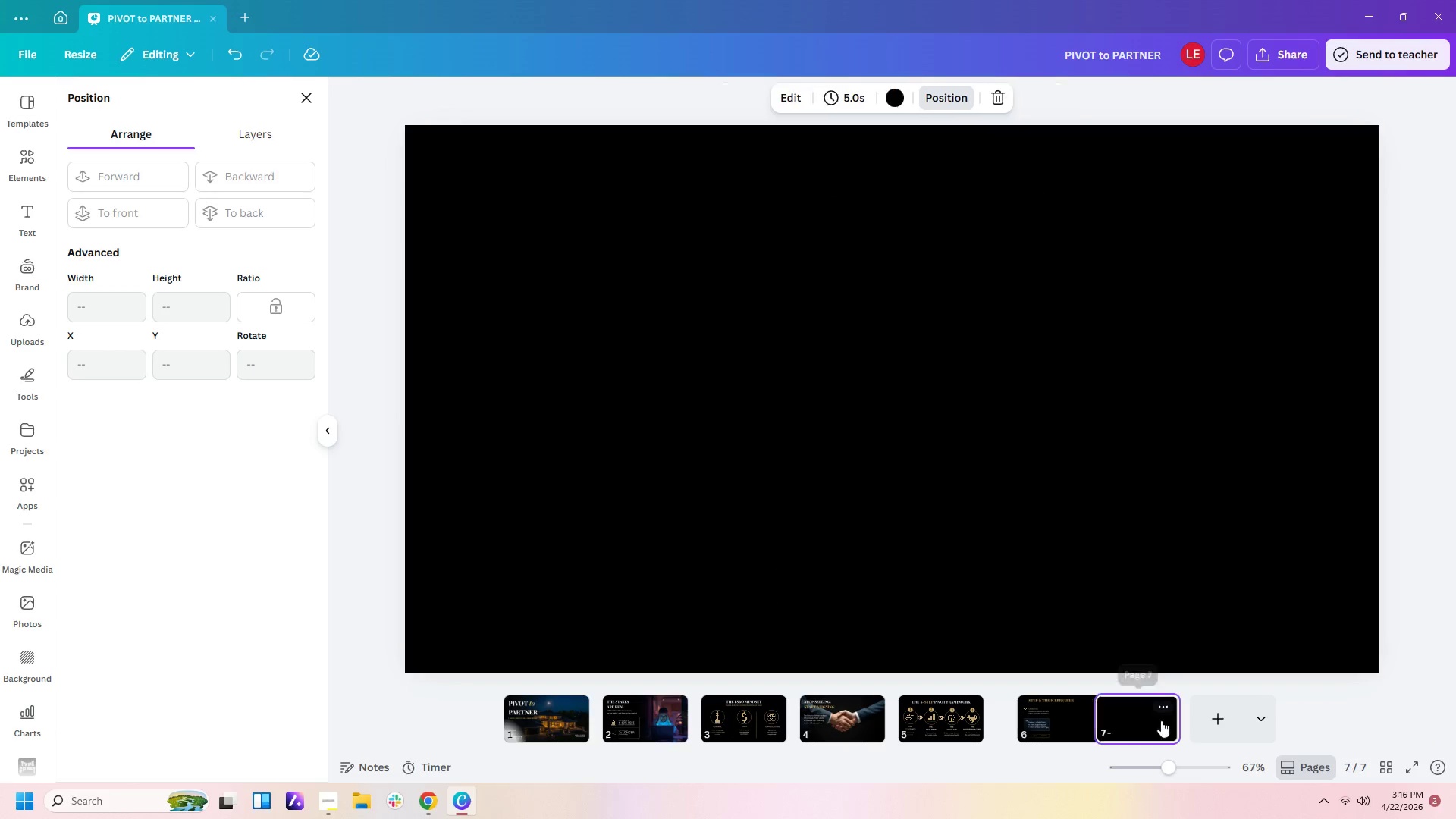 
left_click([1161, 720])
 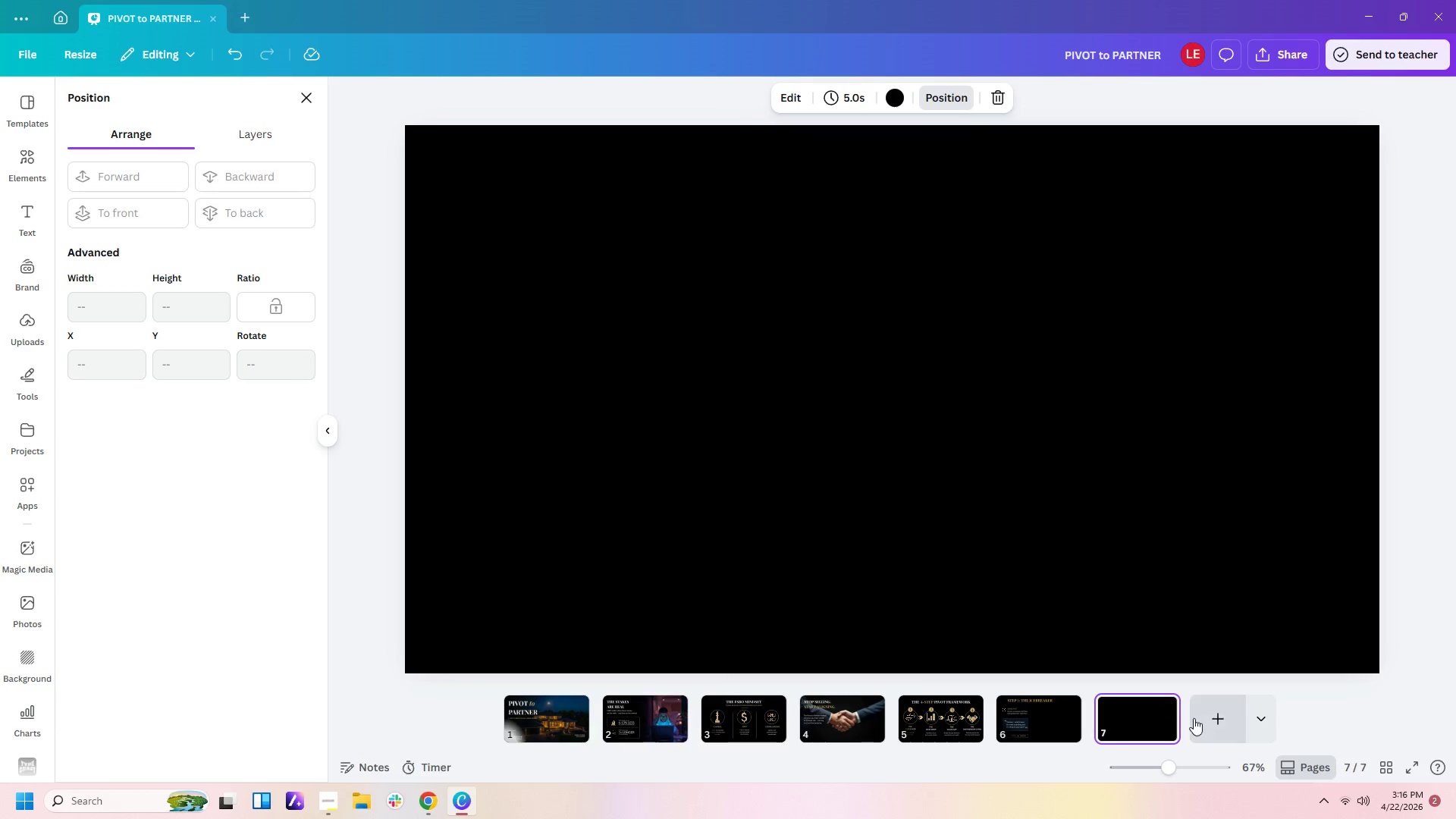 
left_click([1209, 711])
 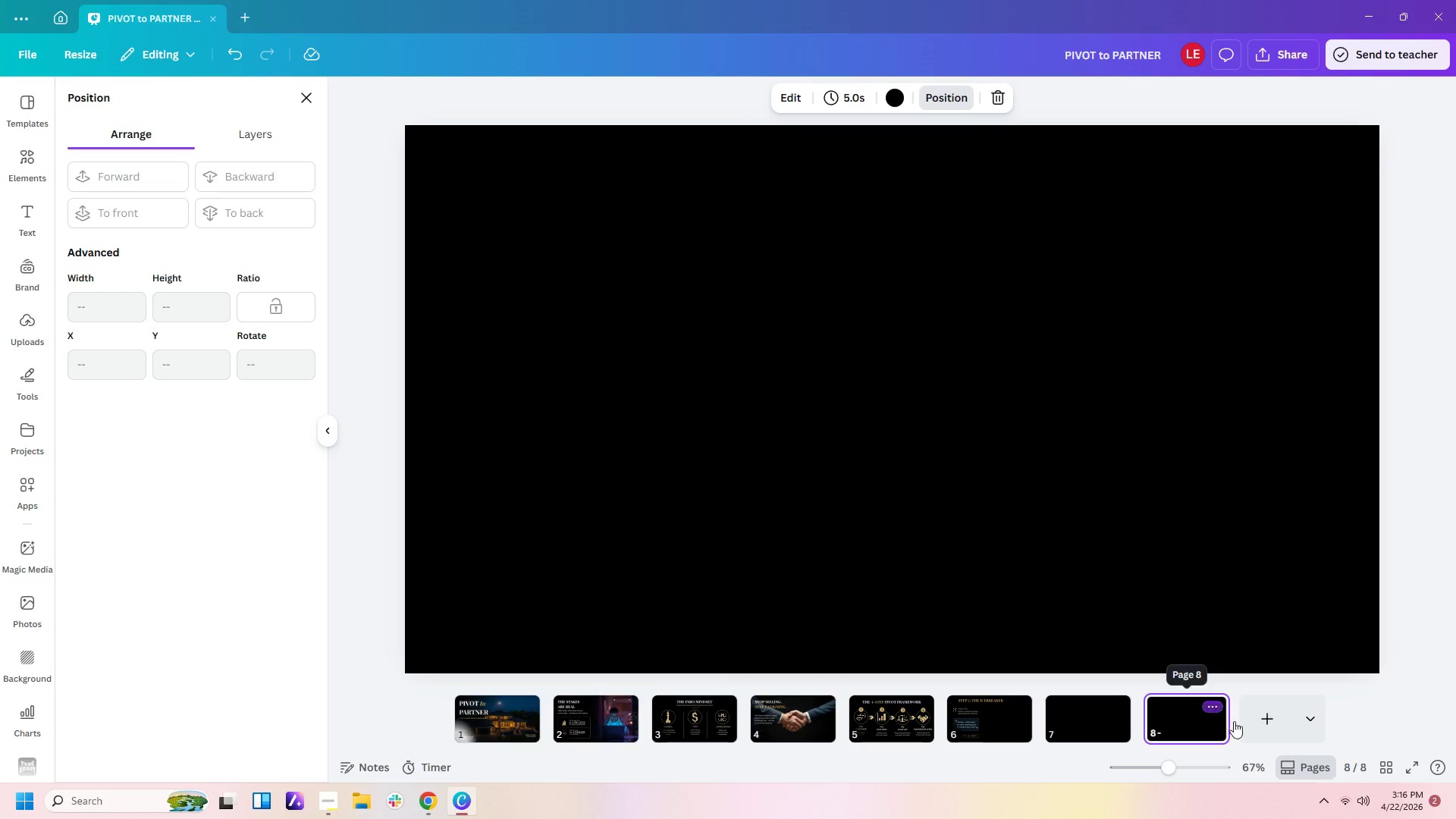 
left_click([1273, 723])
 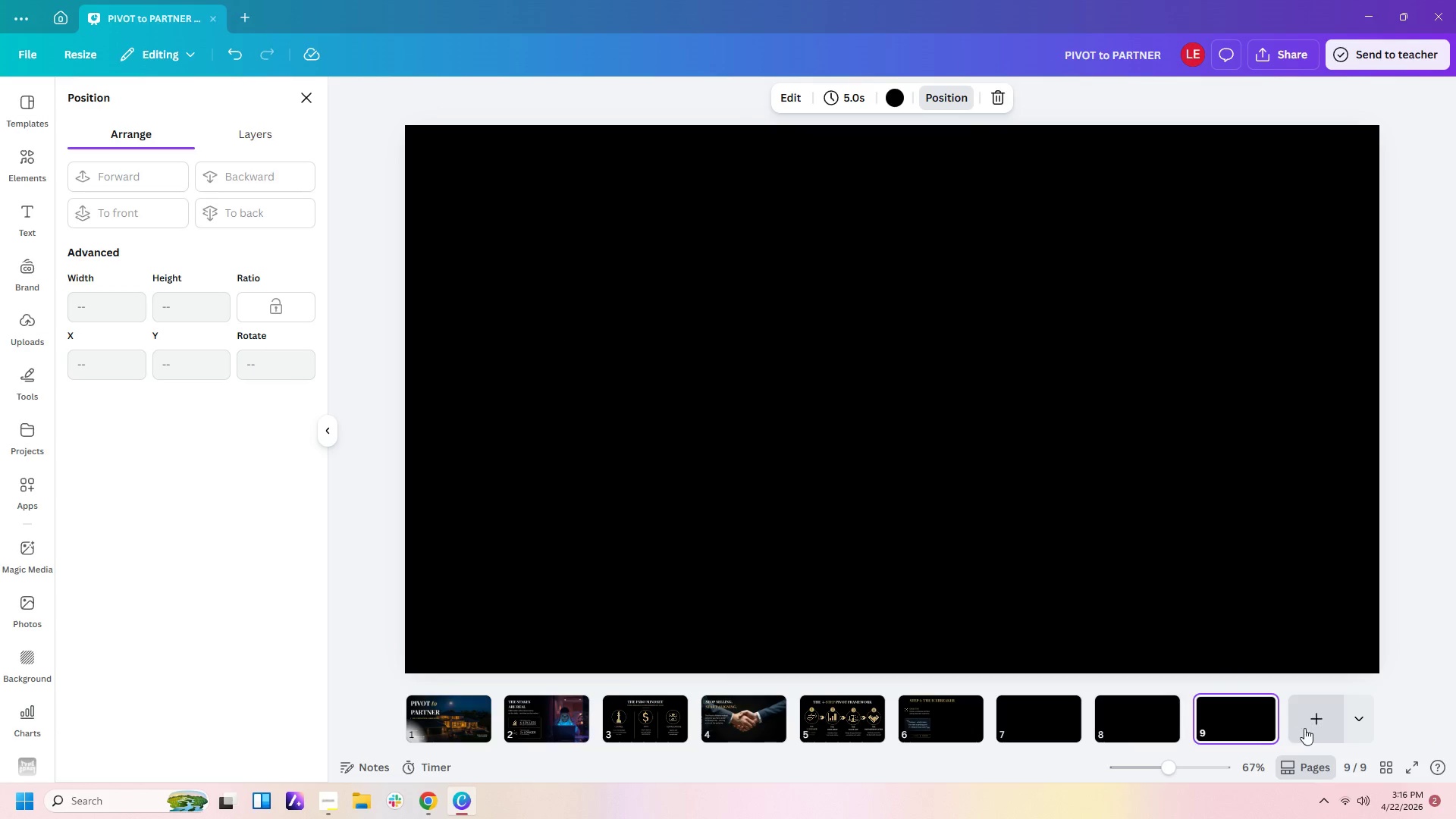 
left_click([1316, 725])
 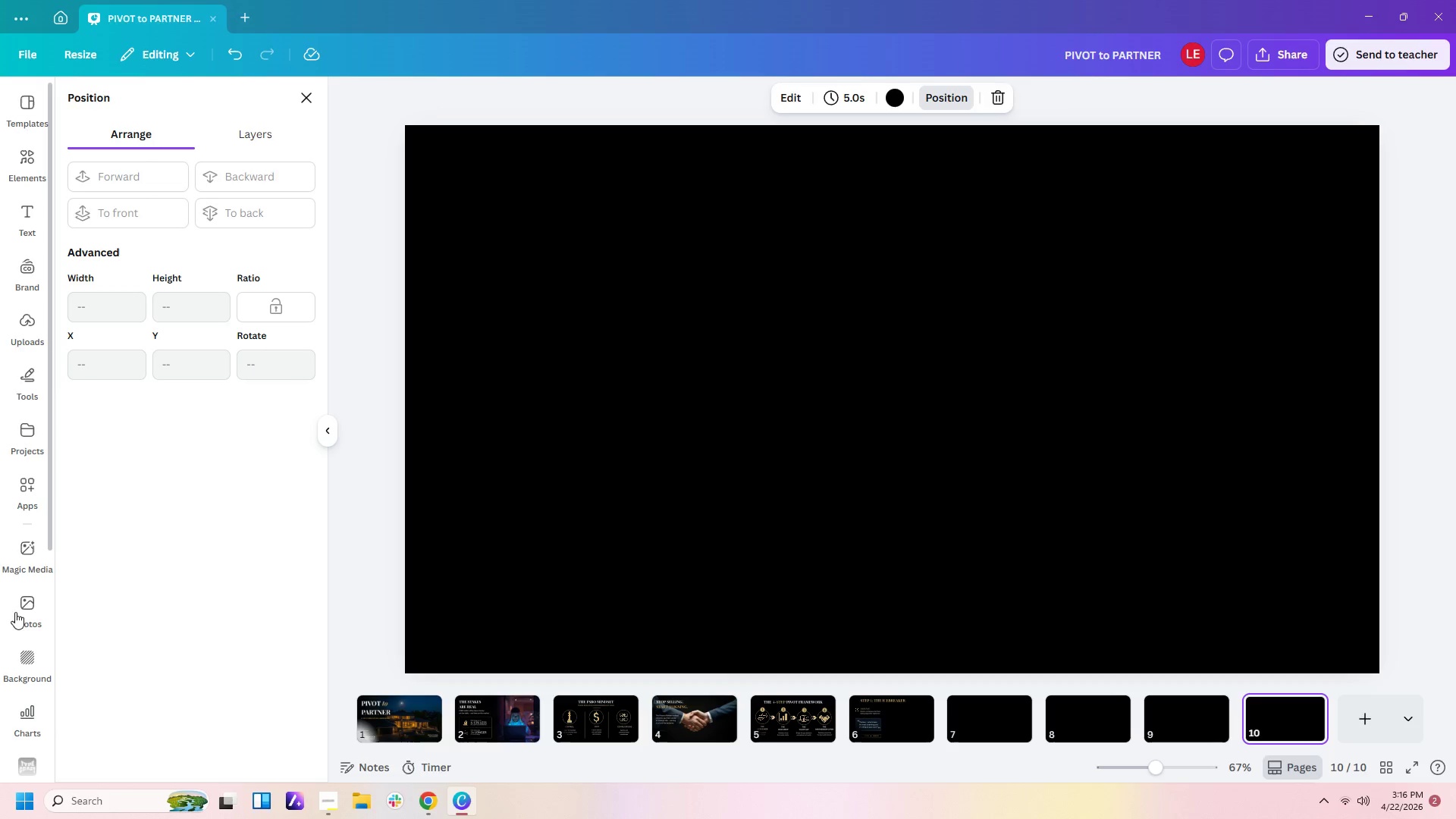 
wait(5.64)
 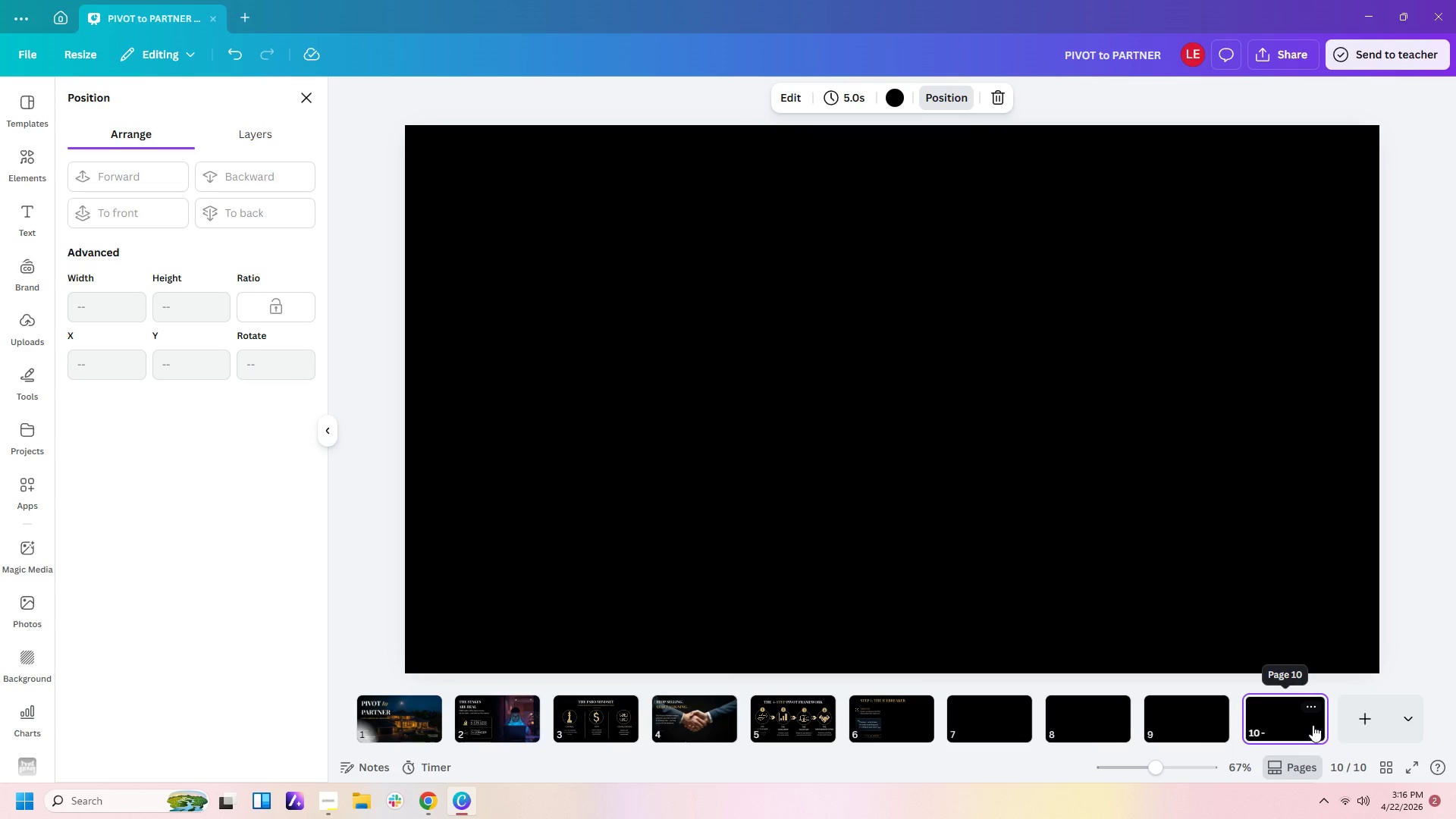 
left_click([32, 374])
 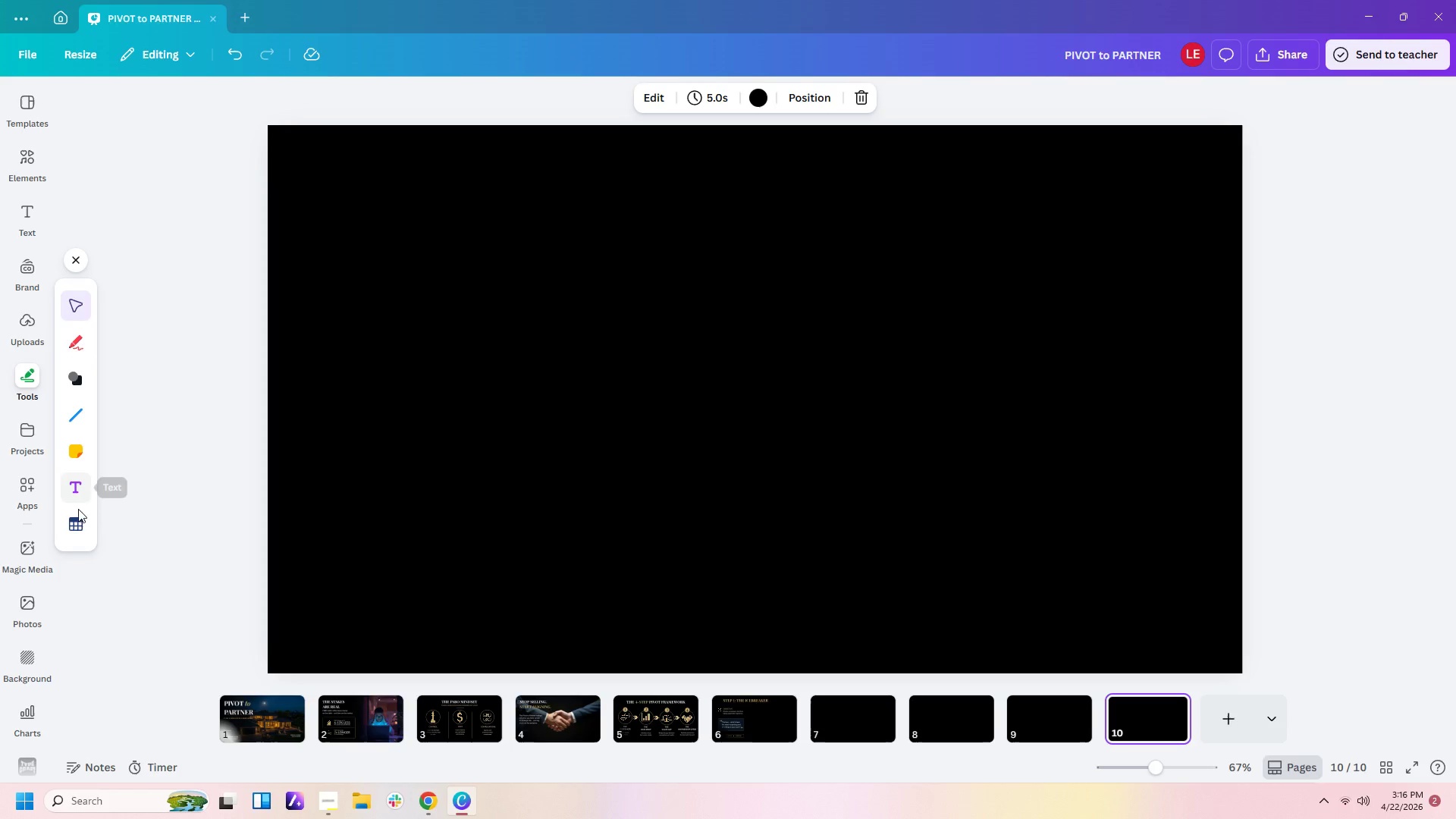 
left_click([78, 525])
 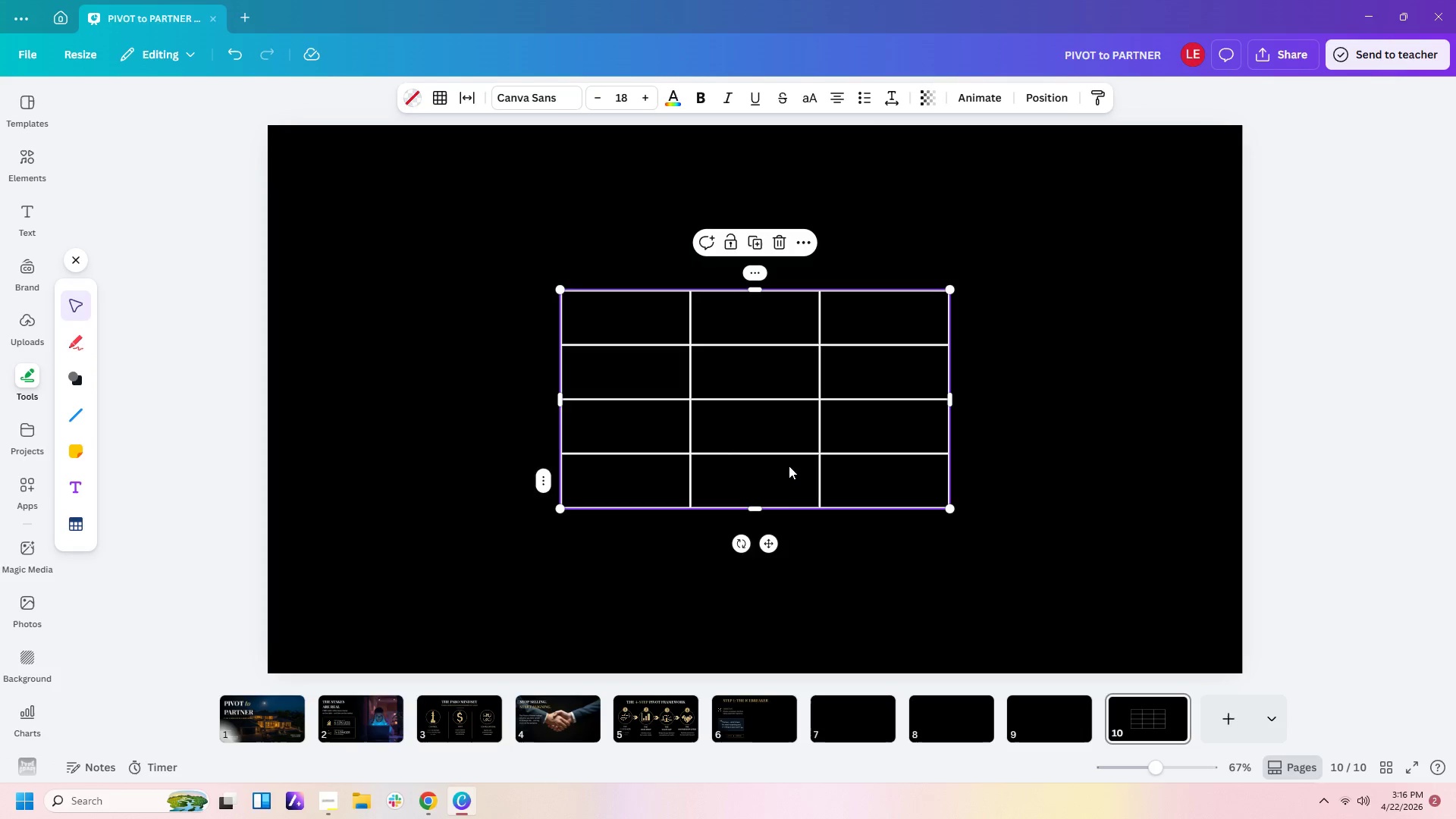 
left_click([881, 315])
 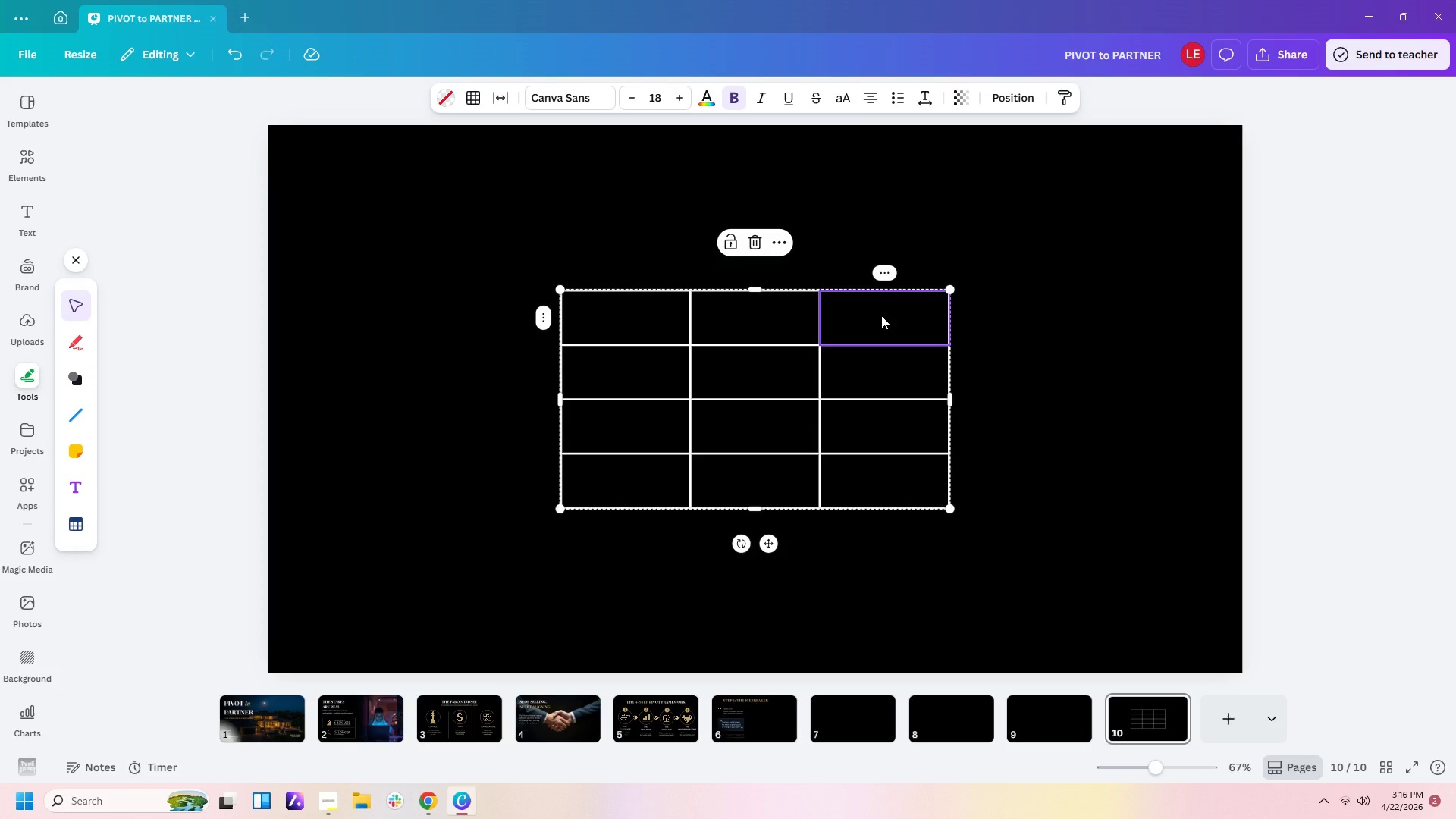 
key(Shift+ArrowDown)
 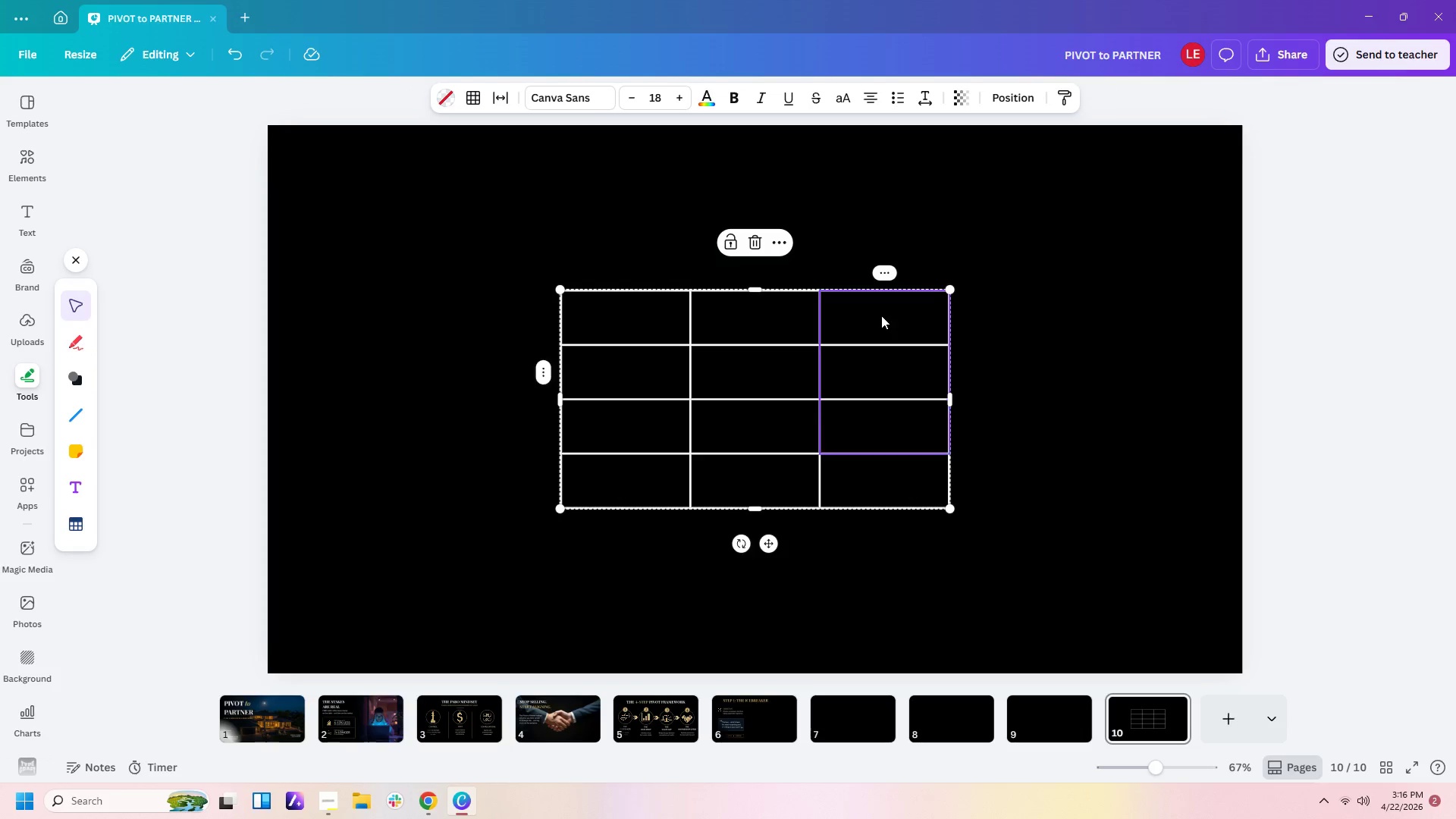 
key(Shift+ArrowDown)
 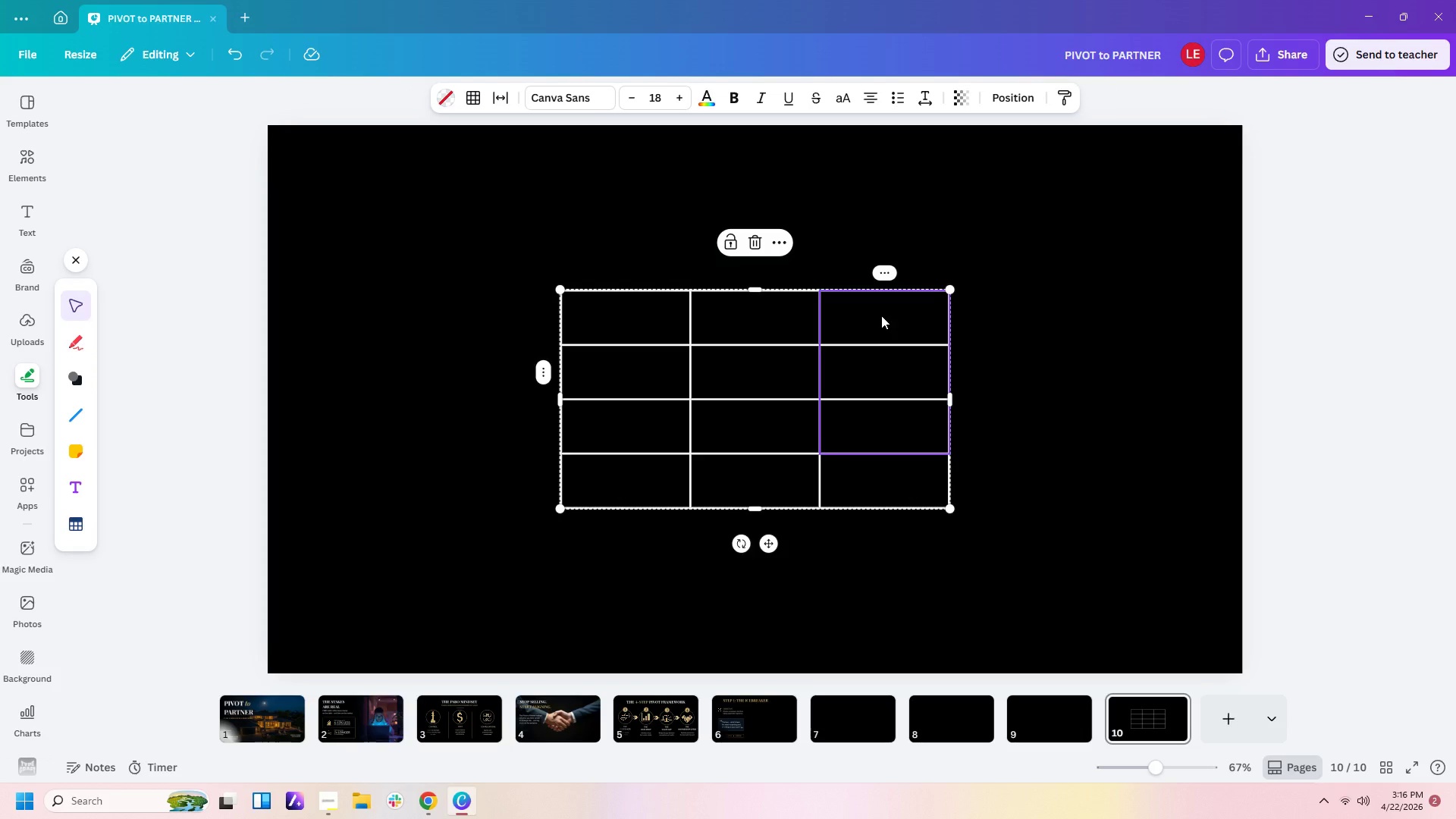 
key(Shift+ArrowDown)
 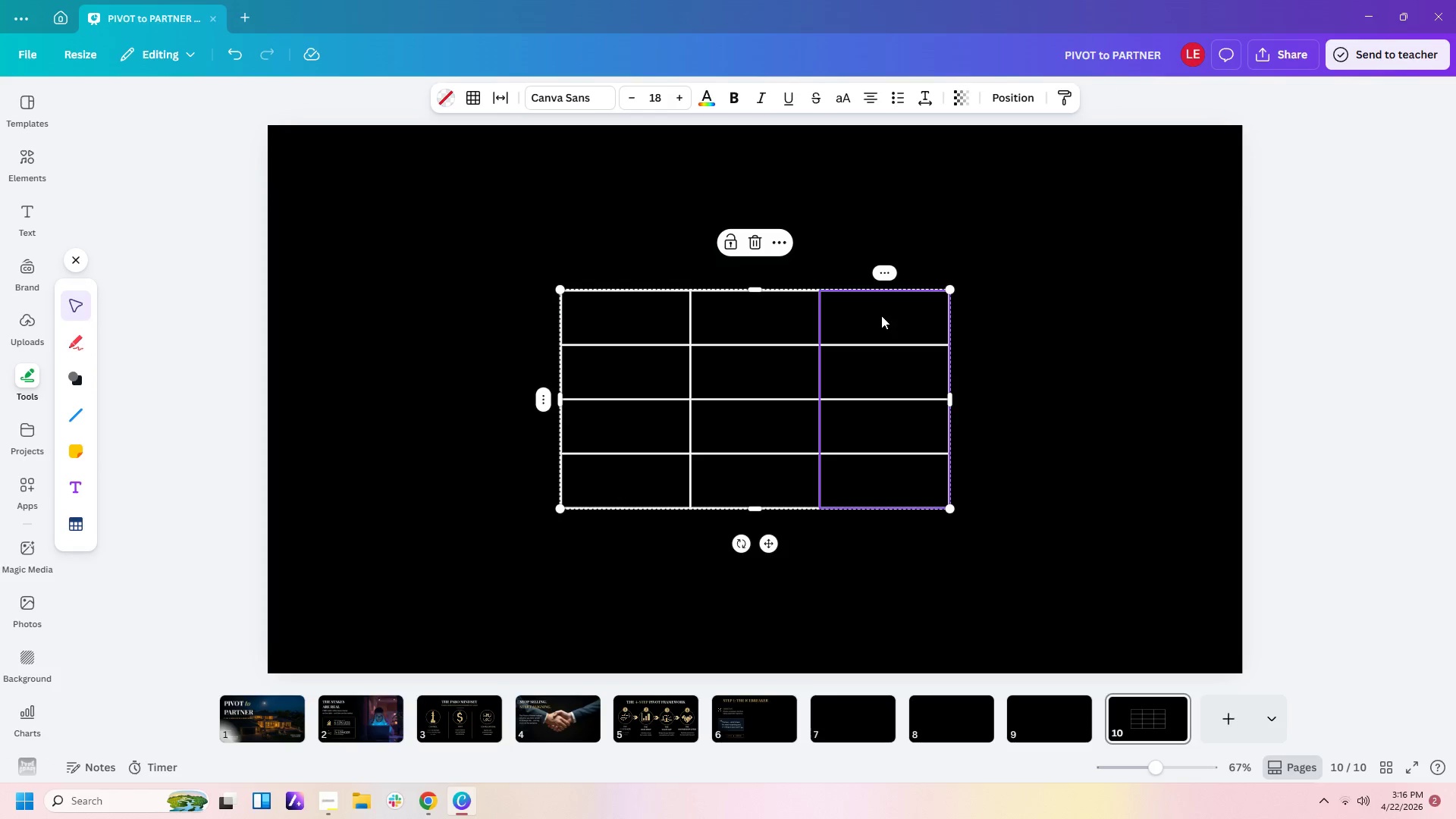 
right_click([881, 315])
 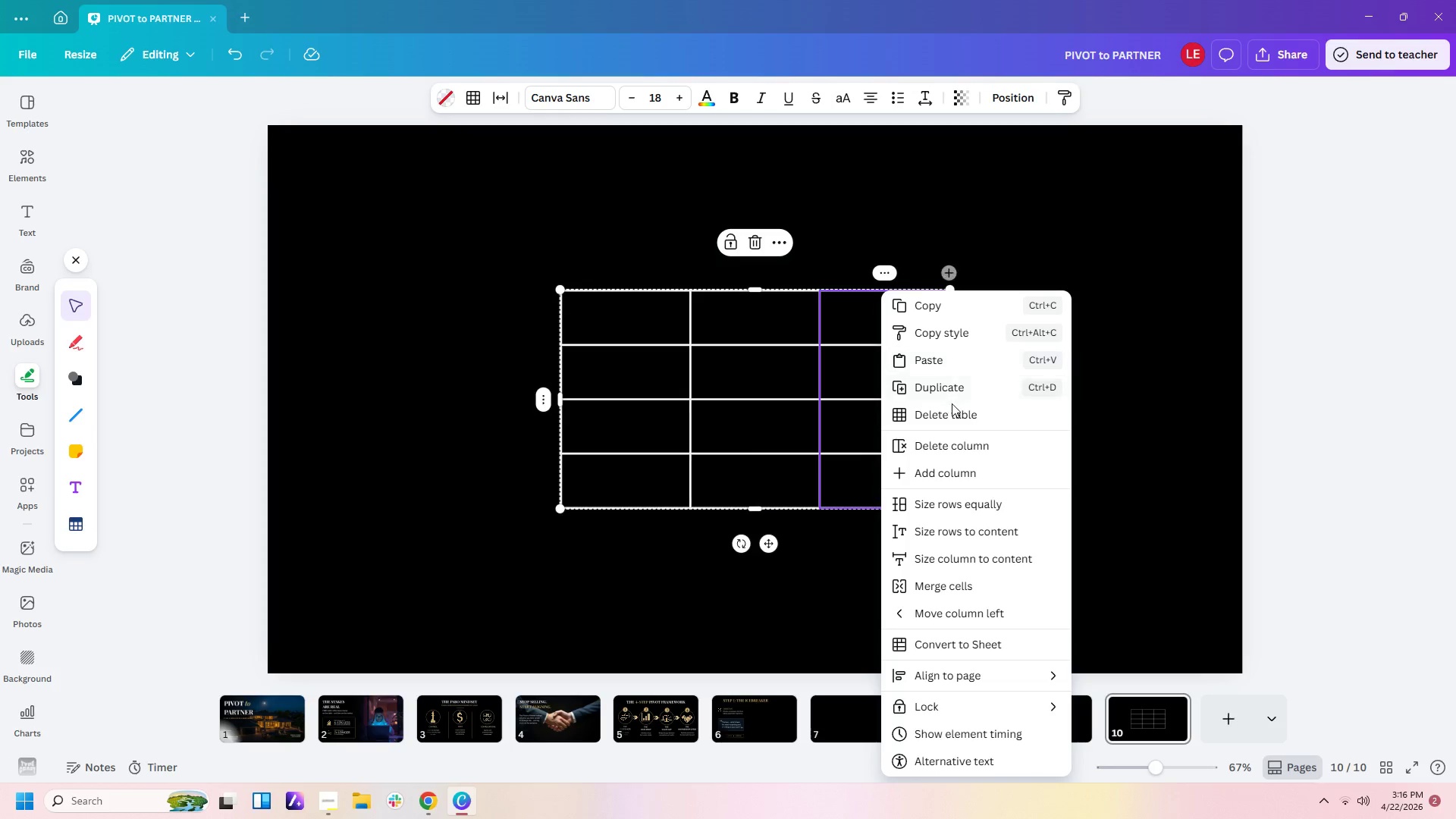 
left_click([962, 444])
 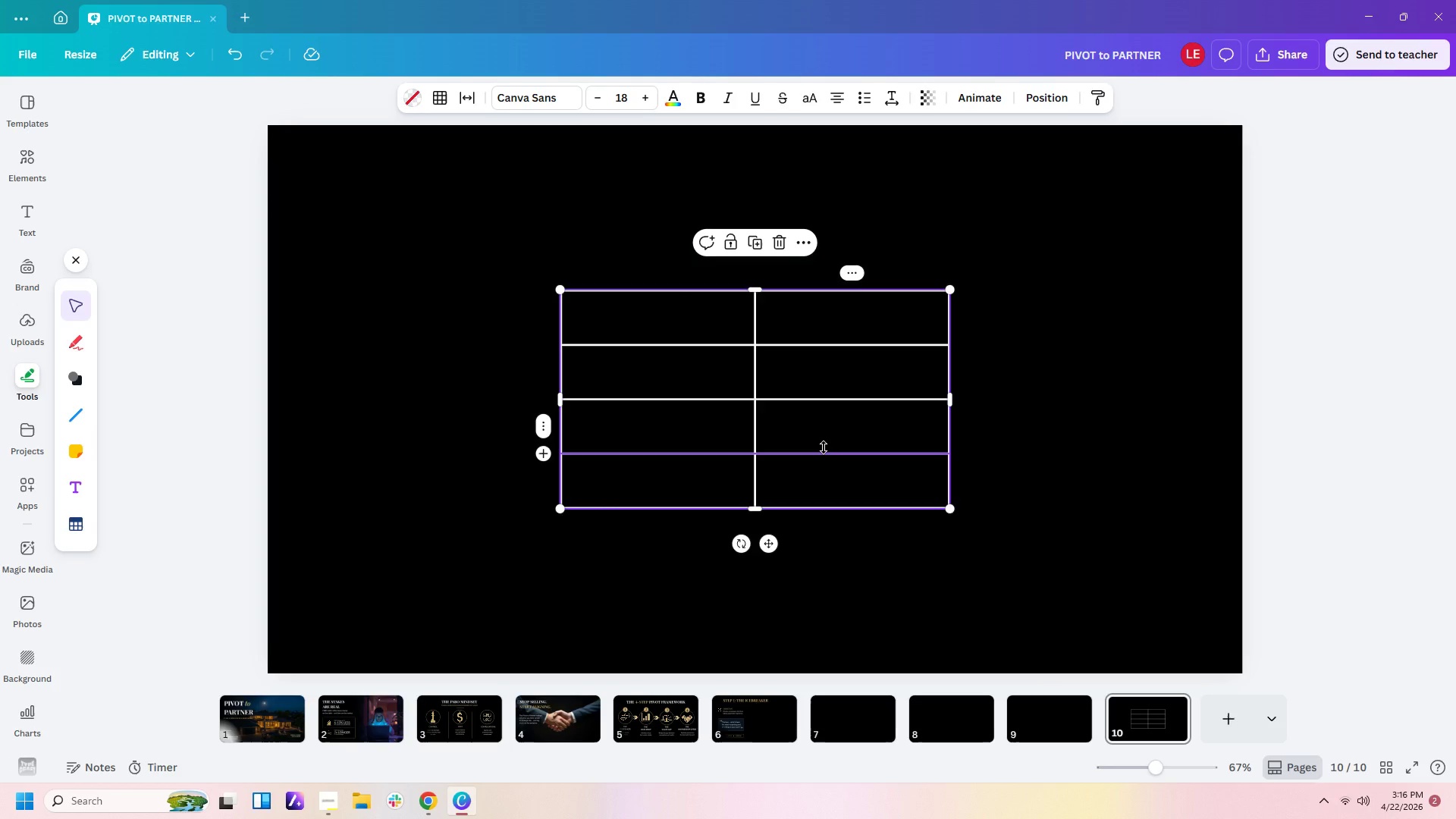 
left_click([832, 488])
 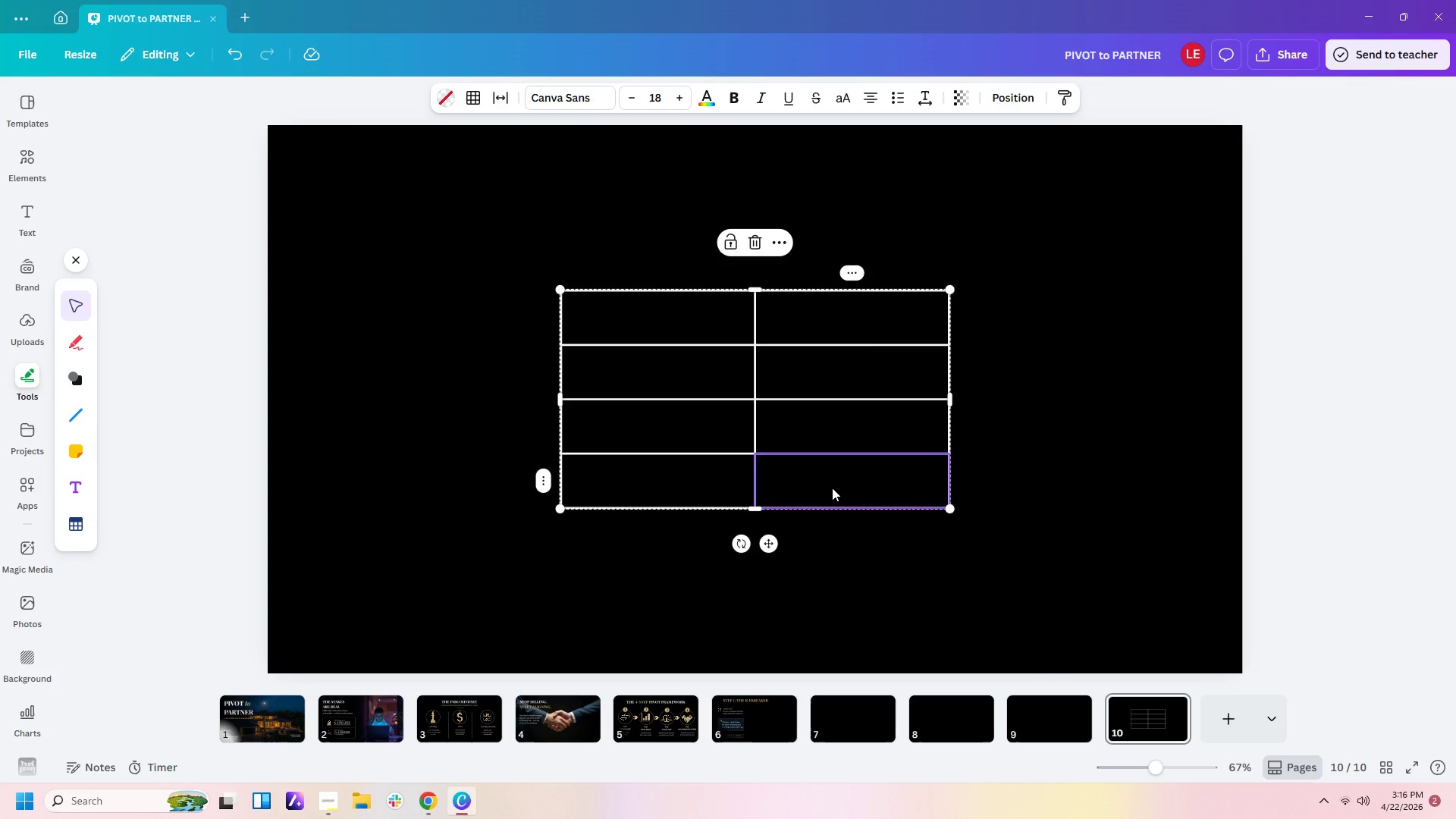 
right_click([832, 488])
 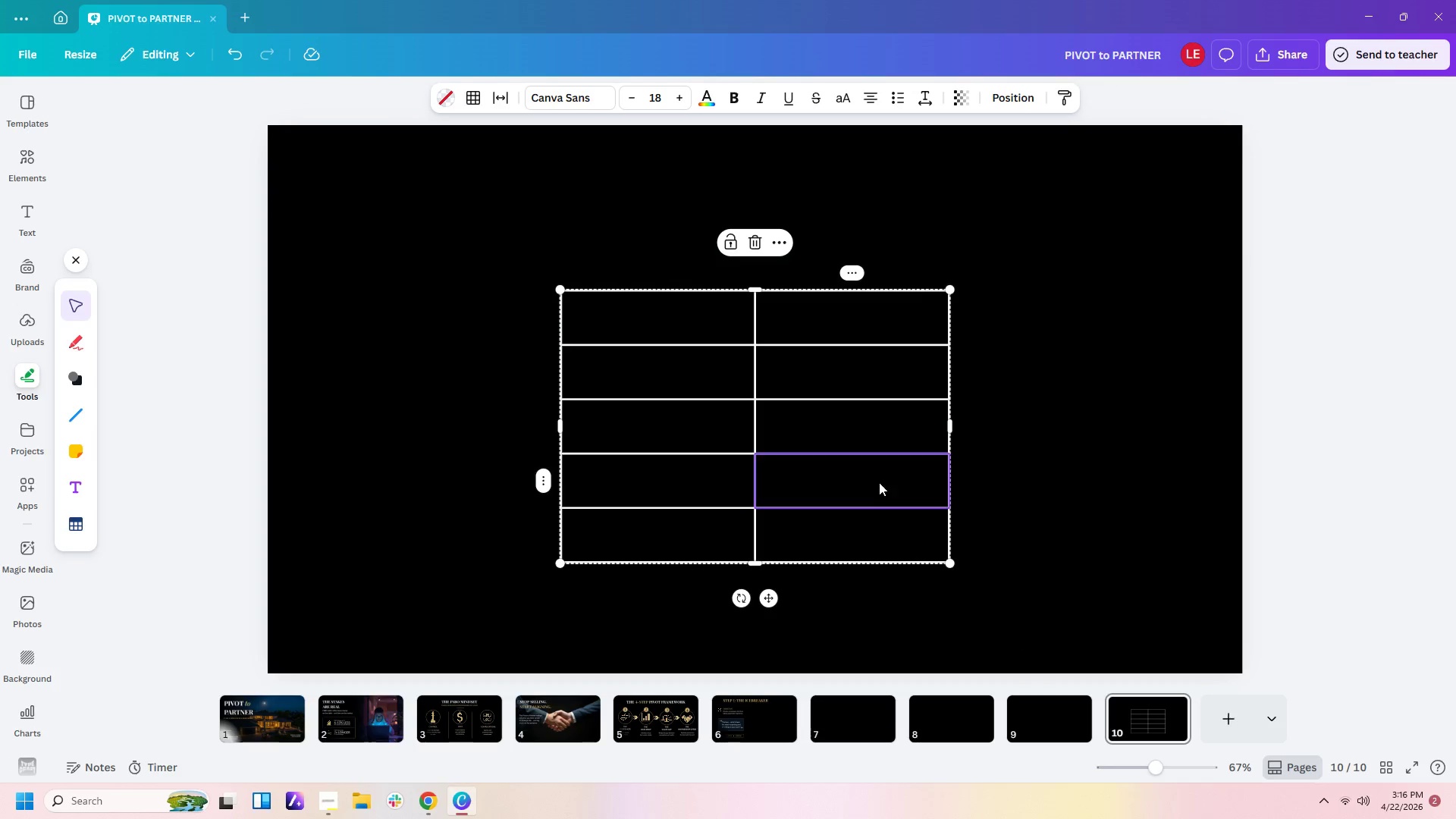 
left_click([994, 463])
 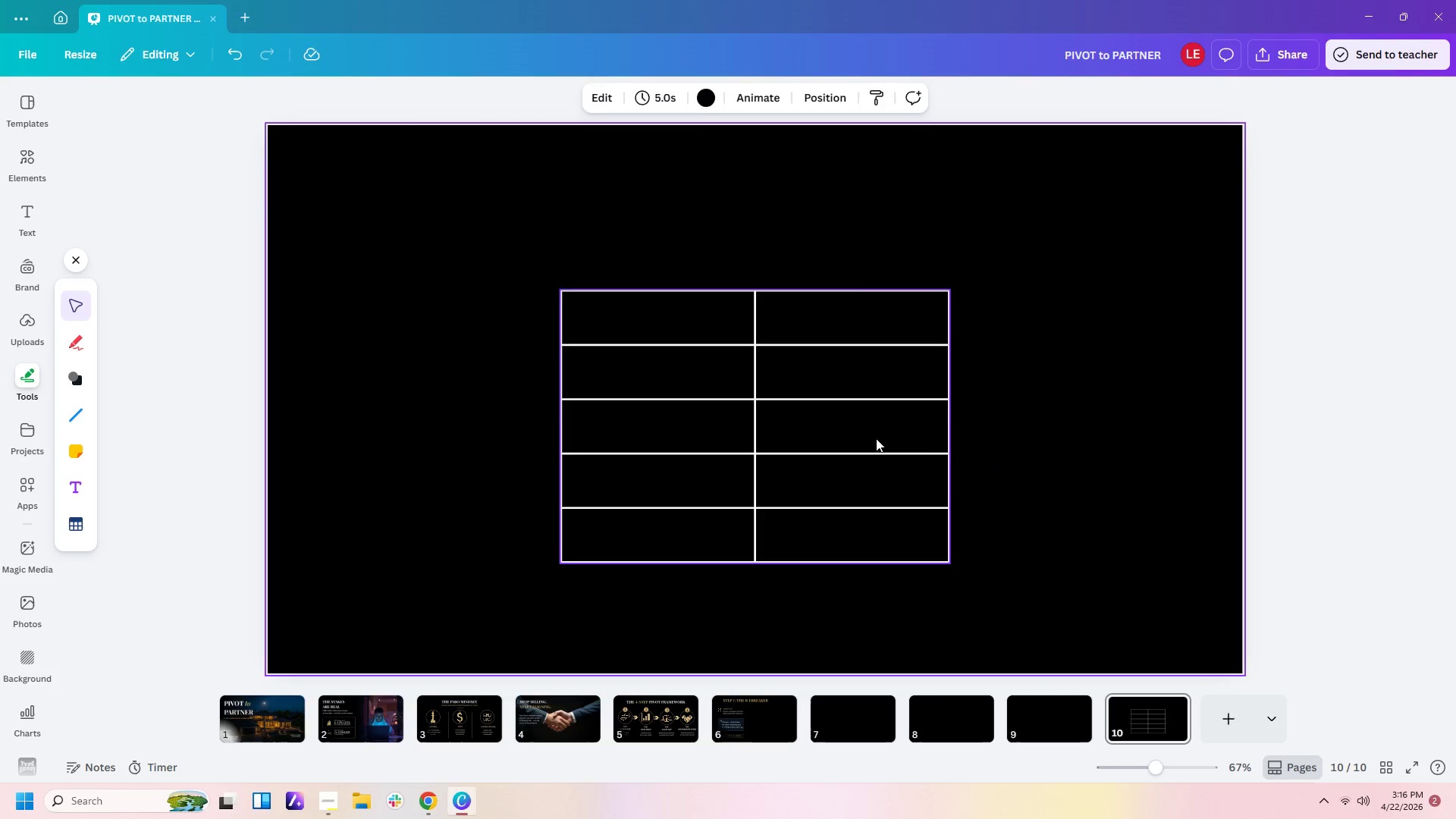 
left_click_drag(start_coordinate=[876, 438], to_coordinate=[657, 444])
 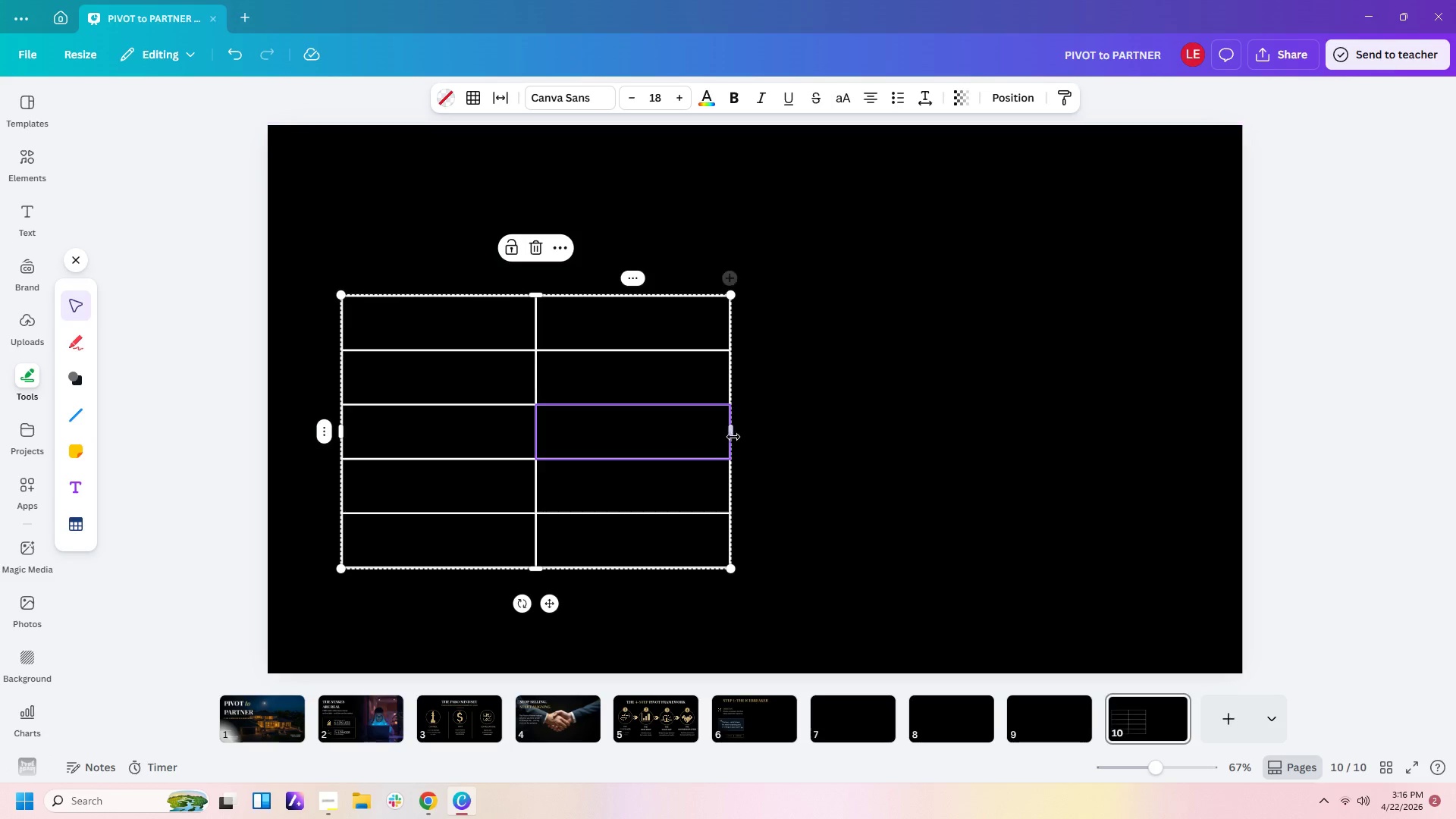 
left_click_drag(start_coordinate=[733, 436], to_coordinate=[802, 442])
 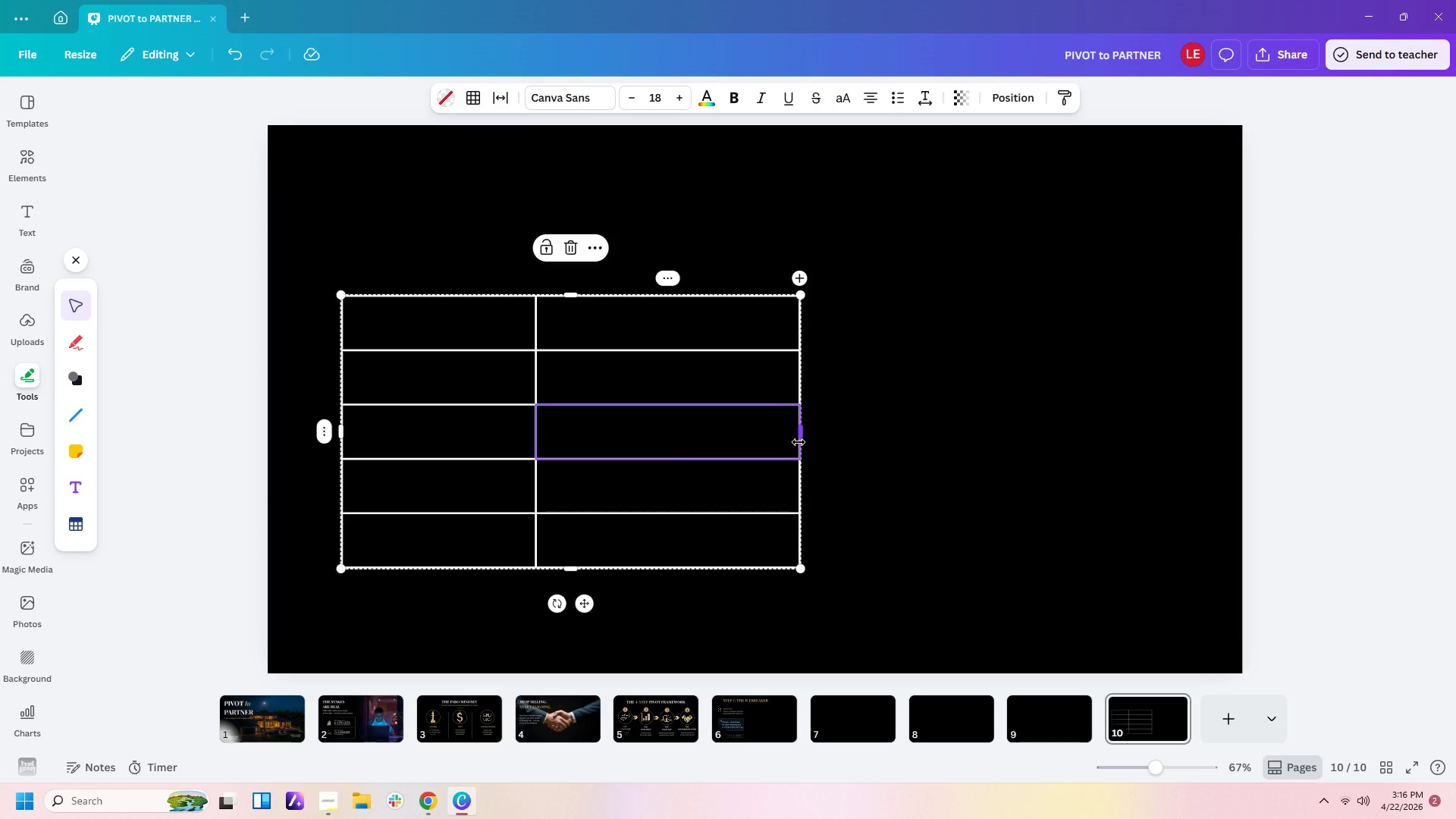 
key(Control+ControlLeft)
 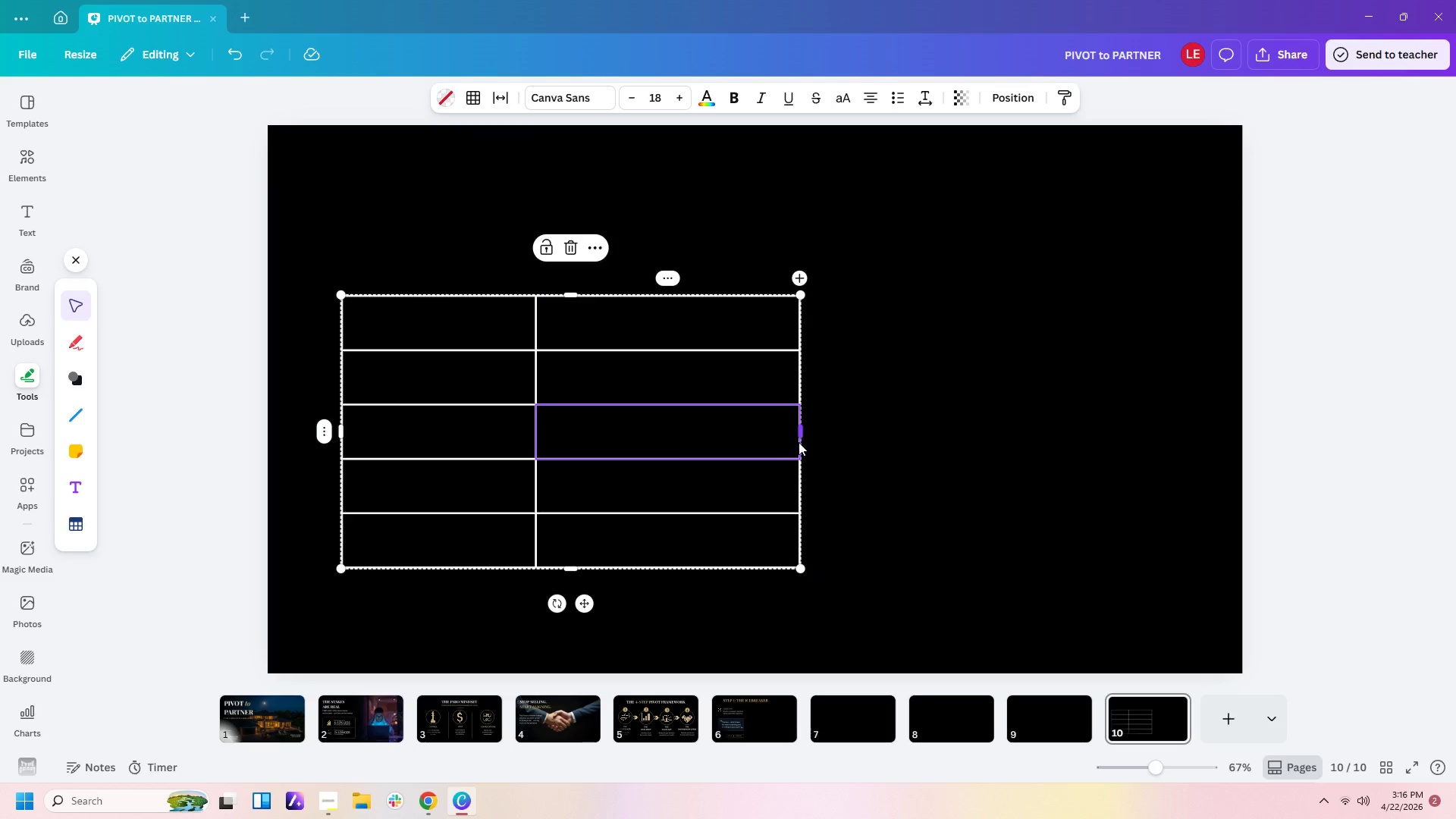 
key(Control+Z)
 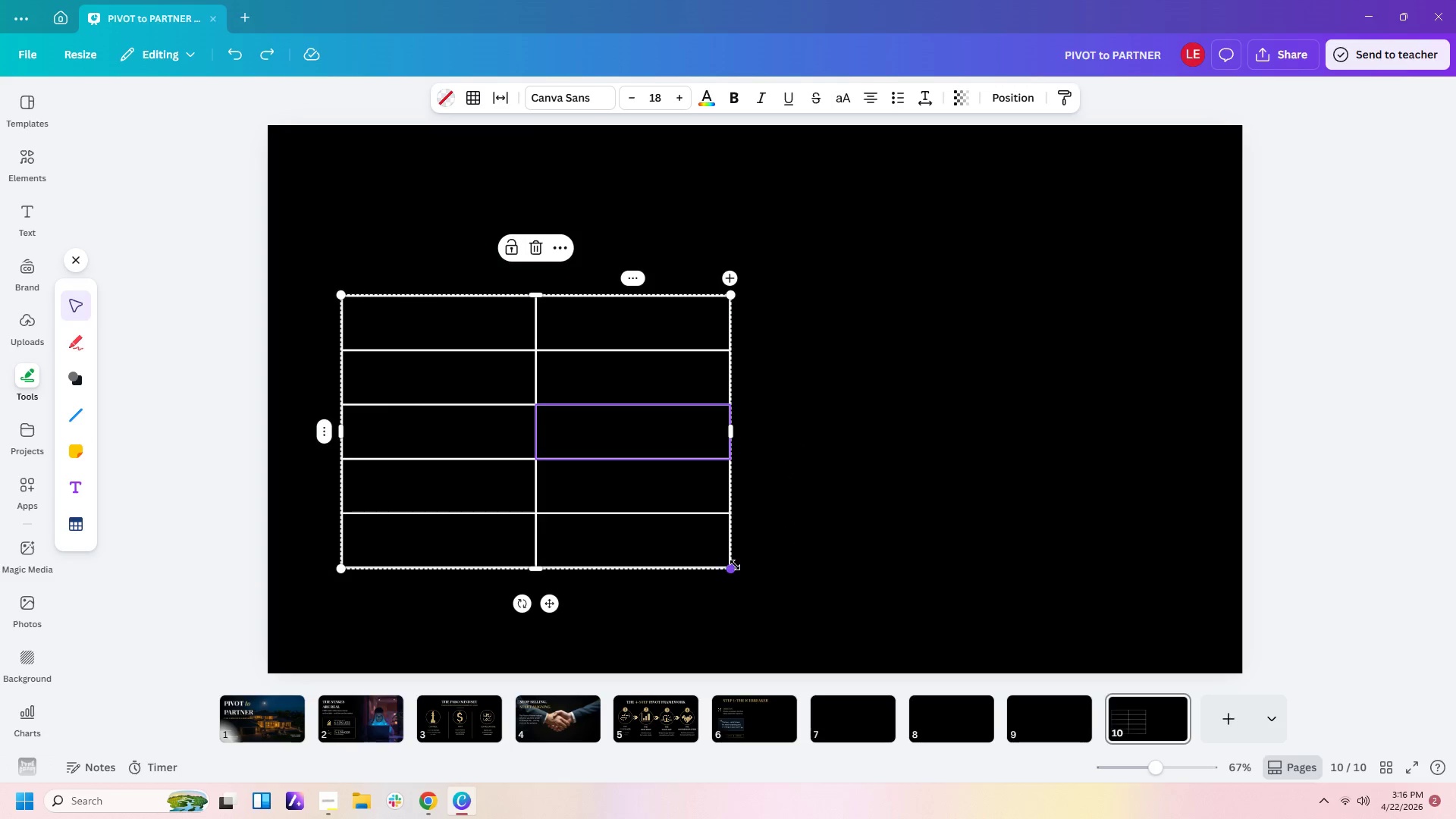 
left_click_drag(start_coordinate=[733, 566], to_coordinate=[1166, 579])
 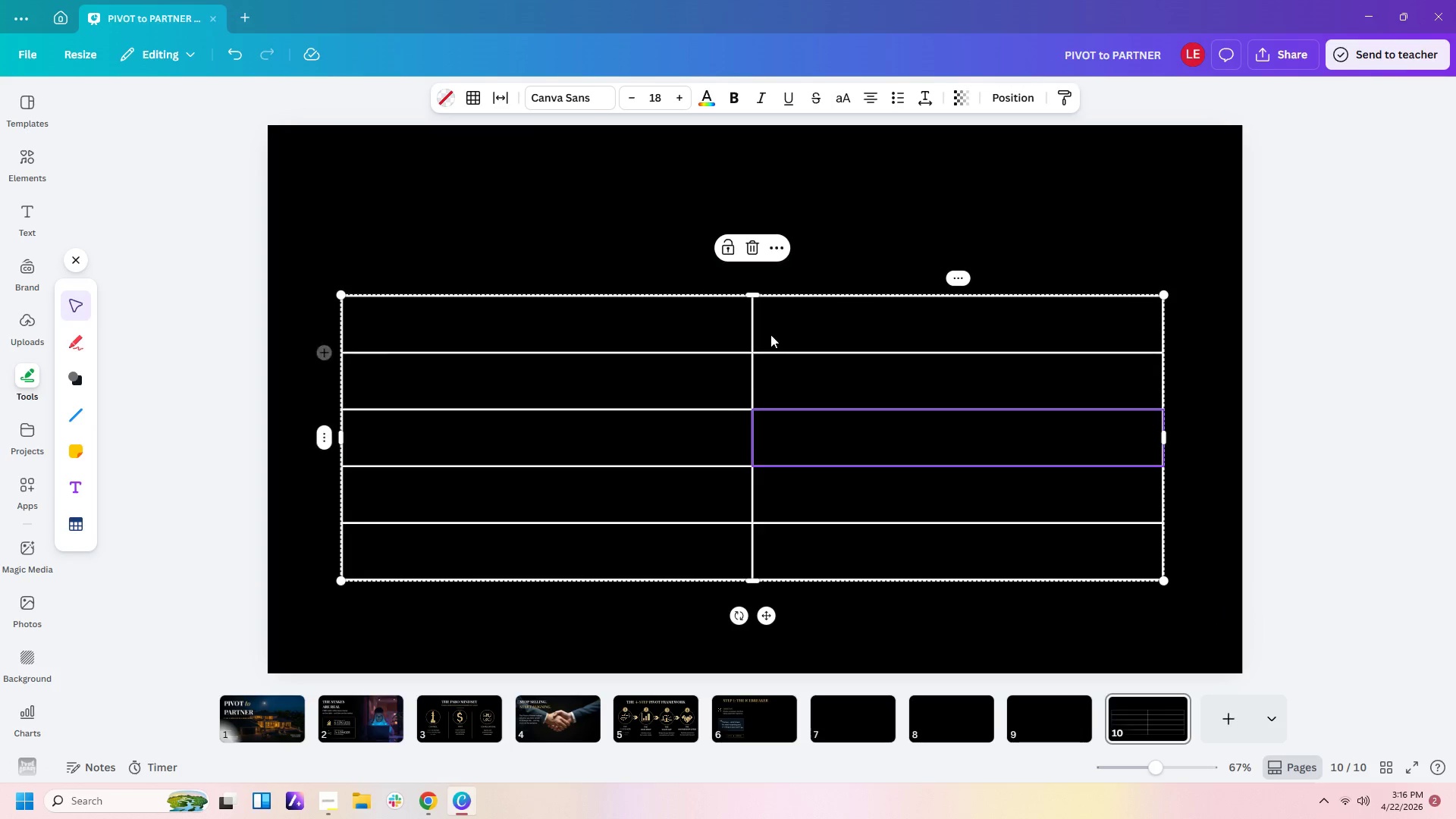 
left_click([690, 315])
 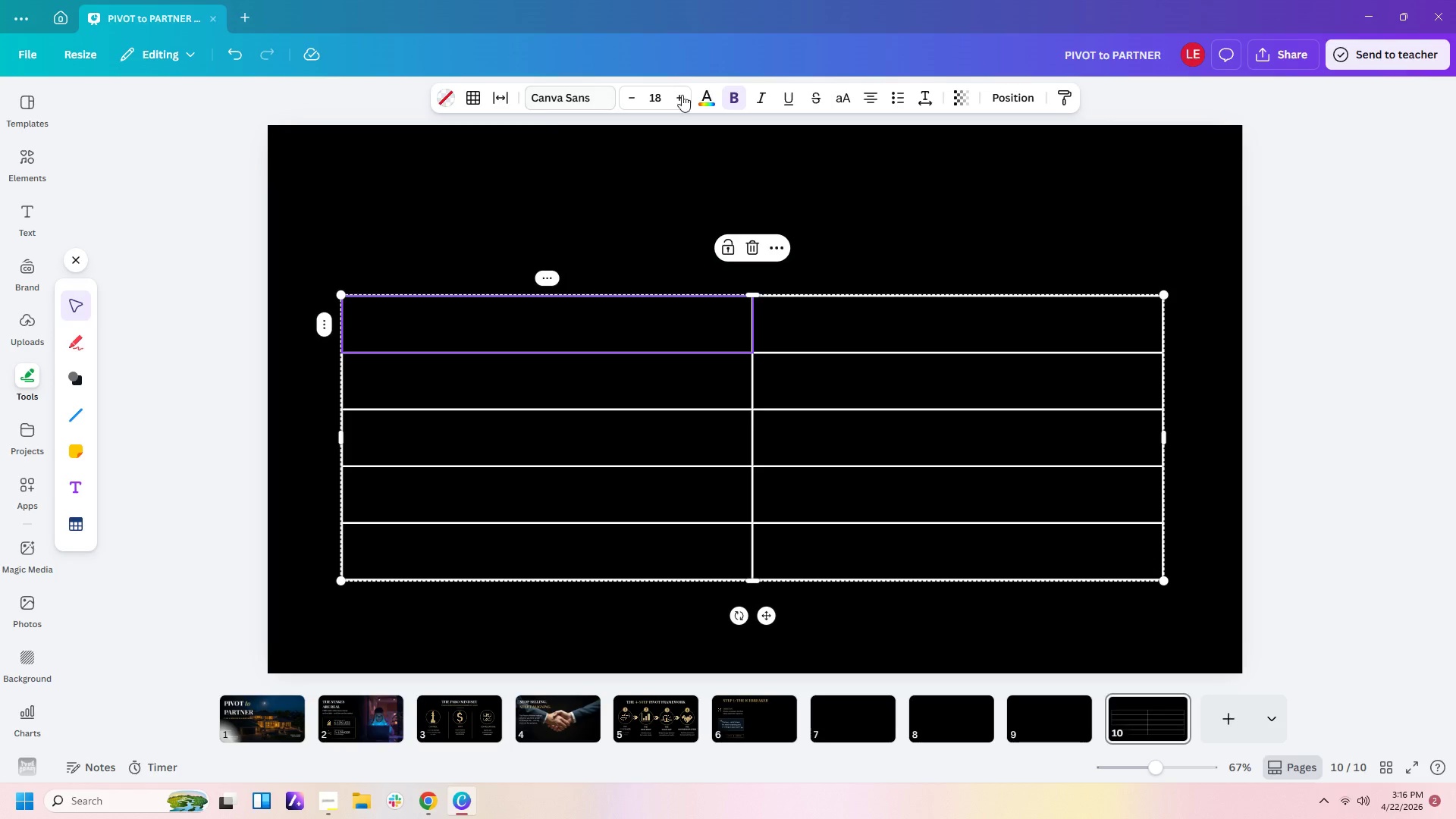 
left_click([710, 97])
 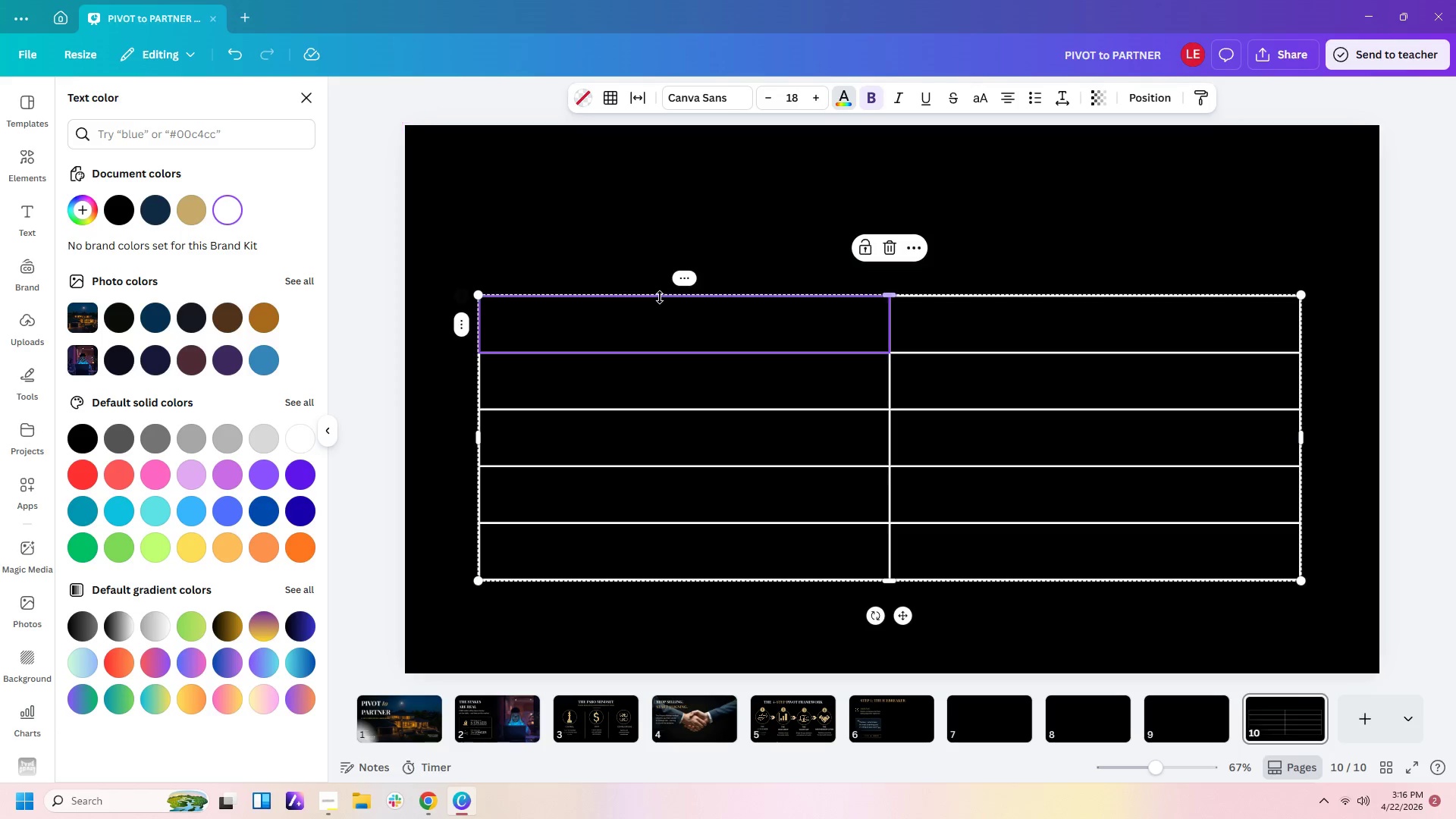 
double_click([674, 317])
 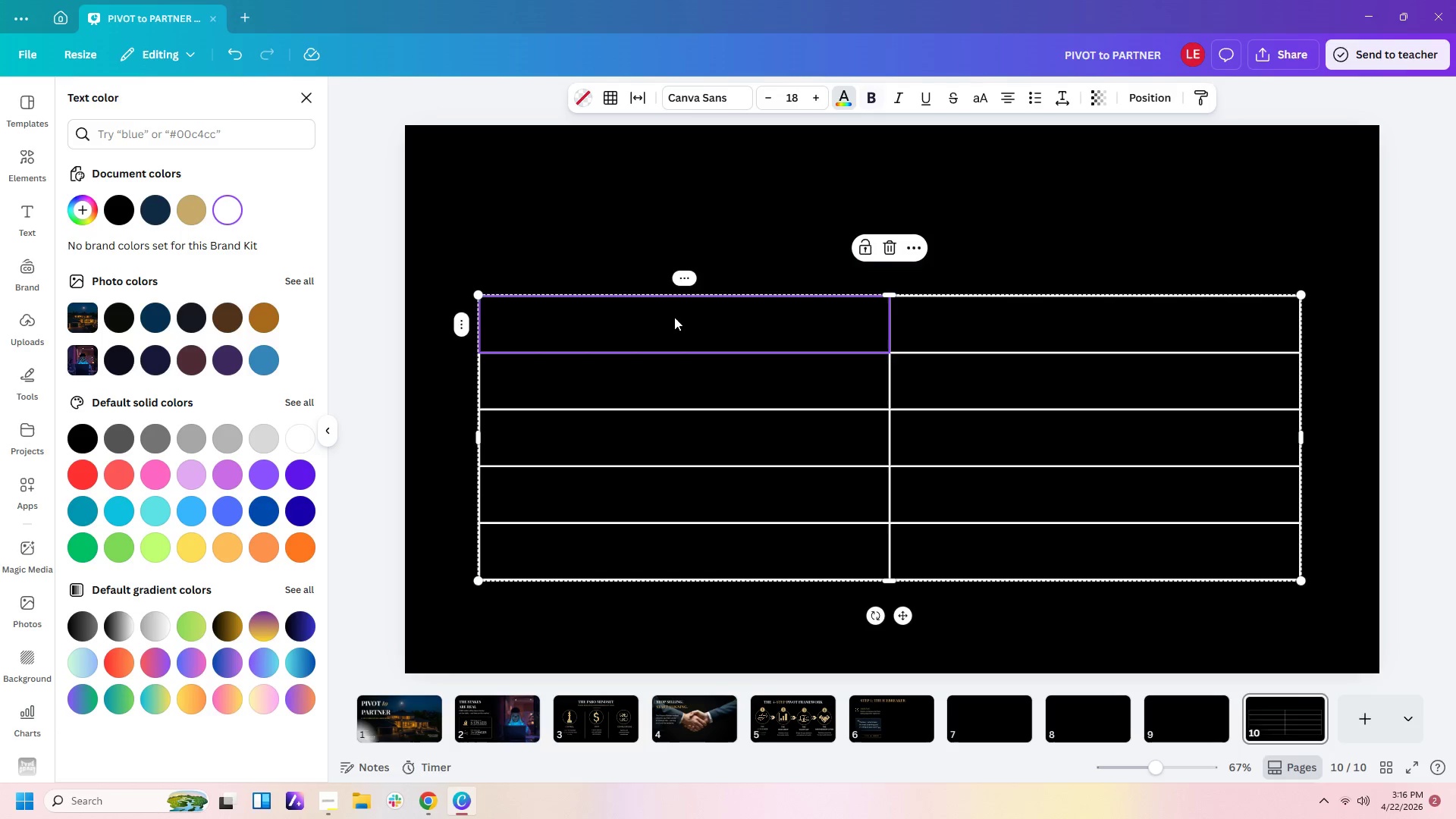 
triple_click([674, 317])
 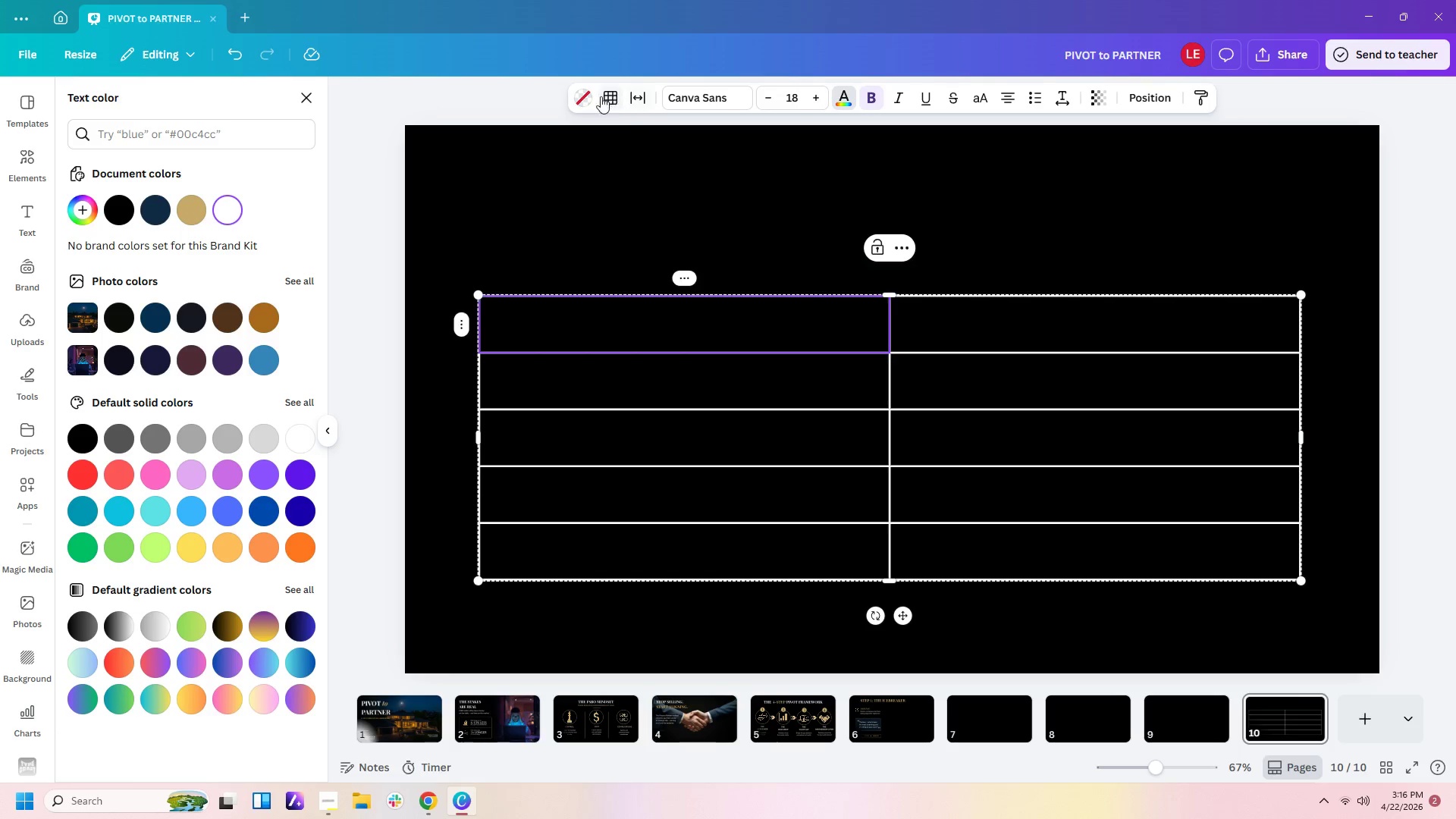 
left_click([584, 96])
 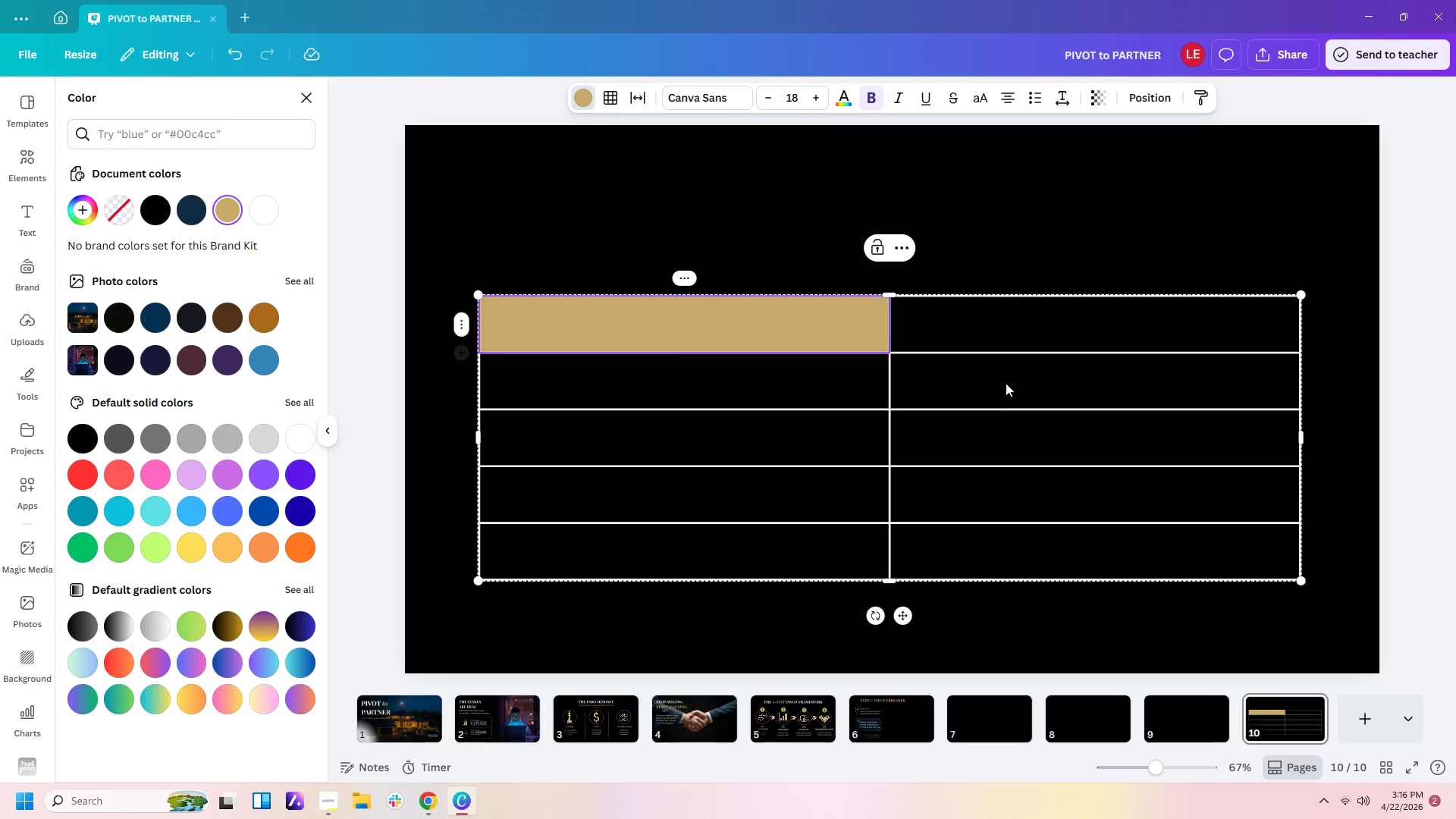 
double_click([1003, 336])
 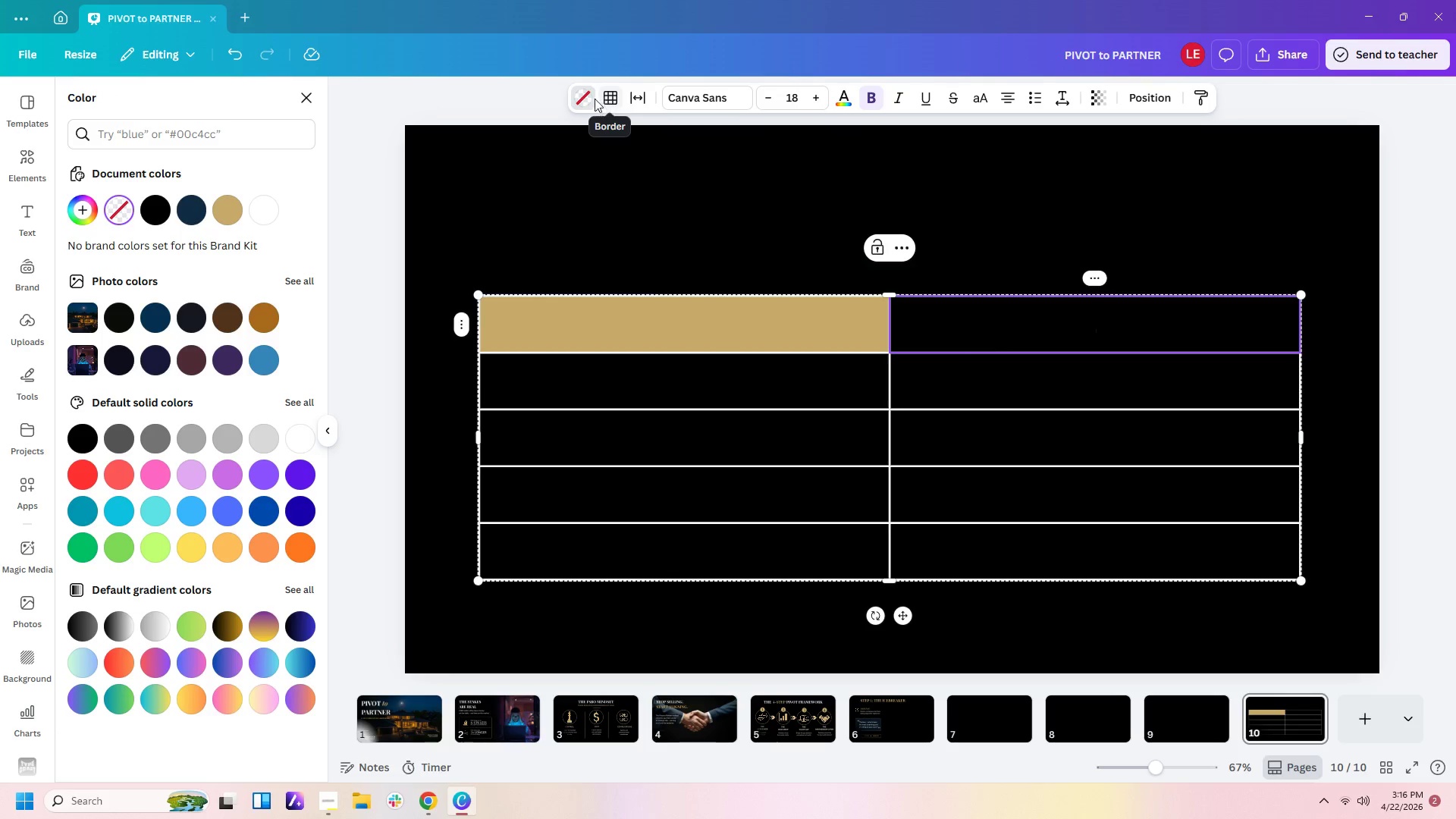 
left_click([585, 99])
 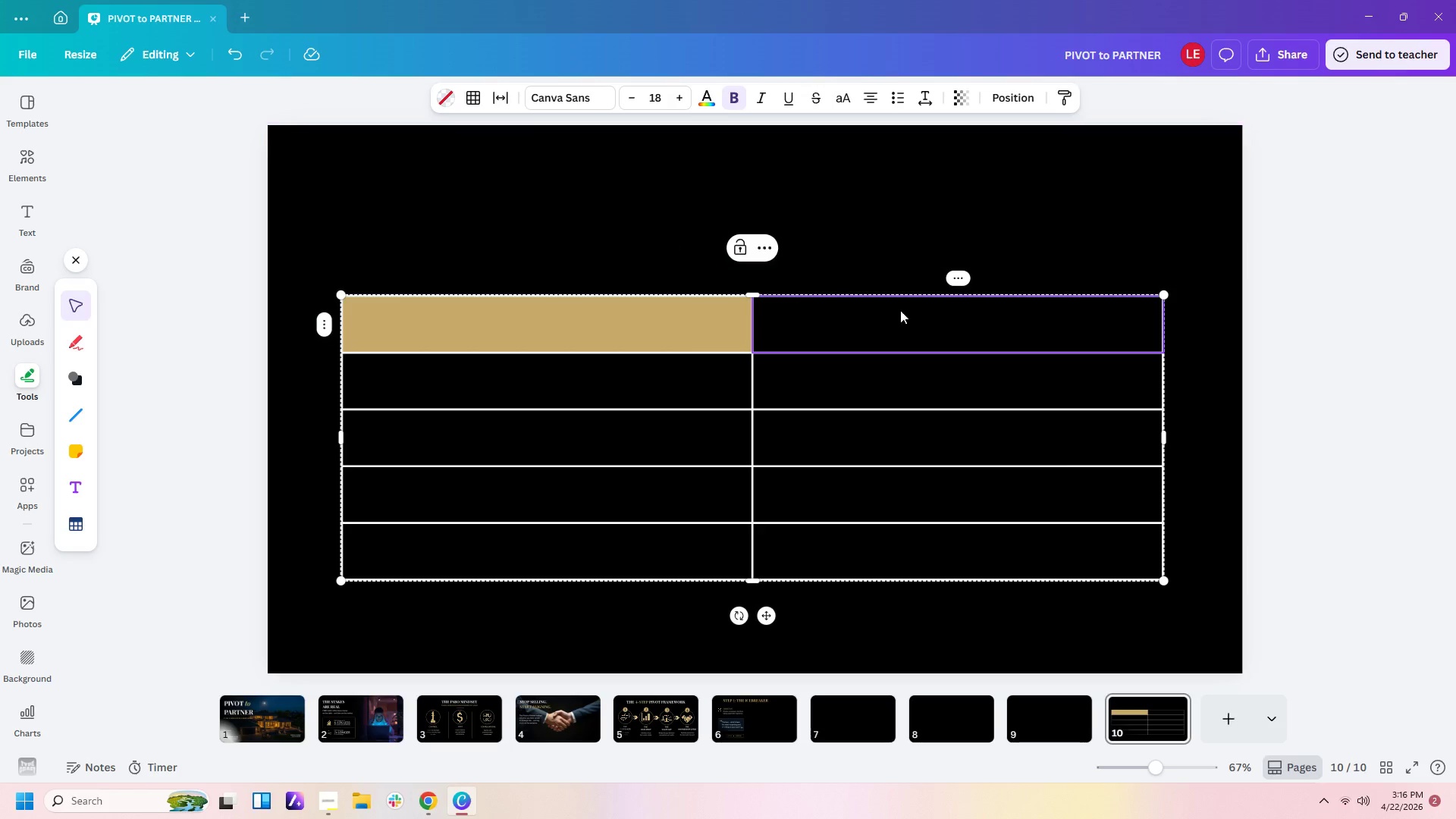 
left_click([903, 329])
 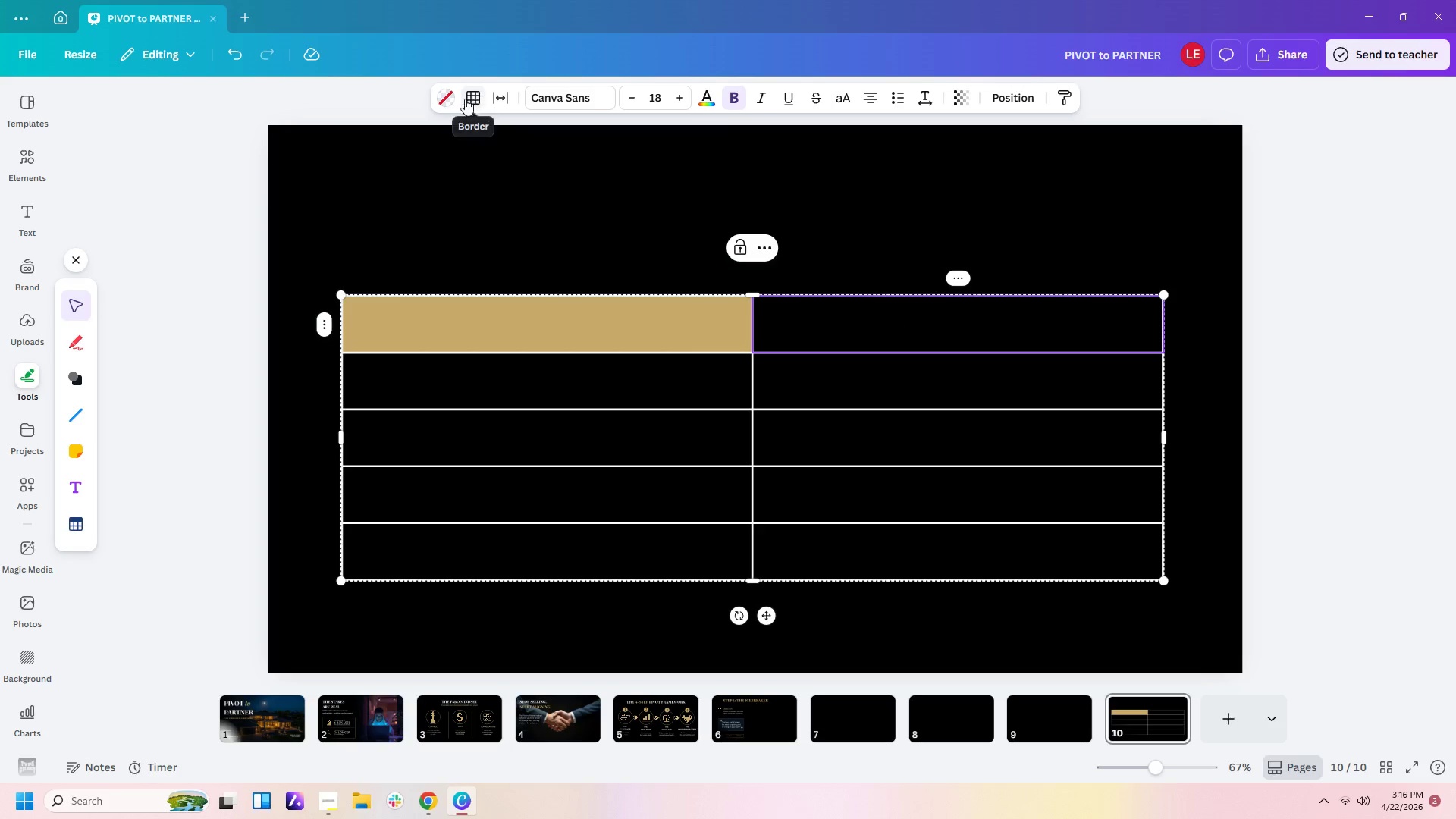 
left_click([447, 99])
 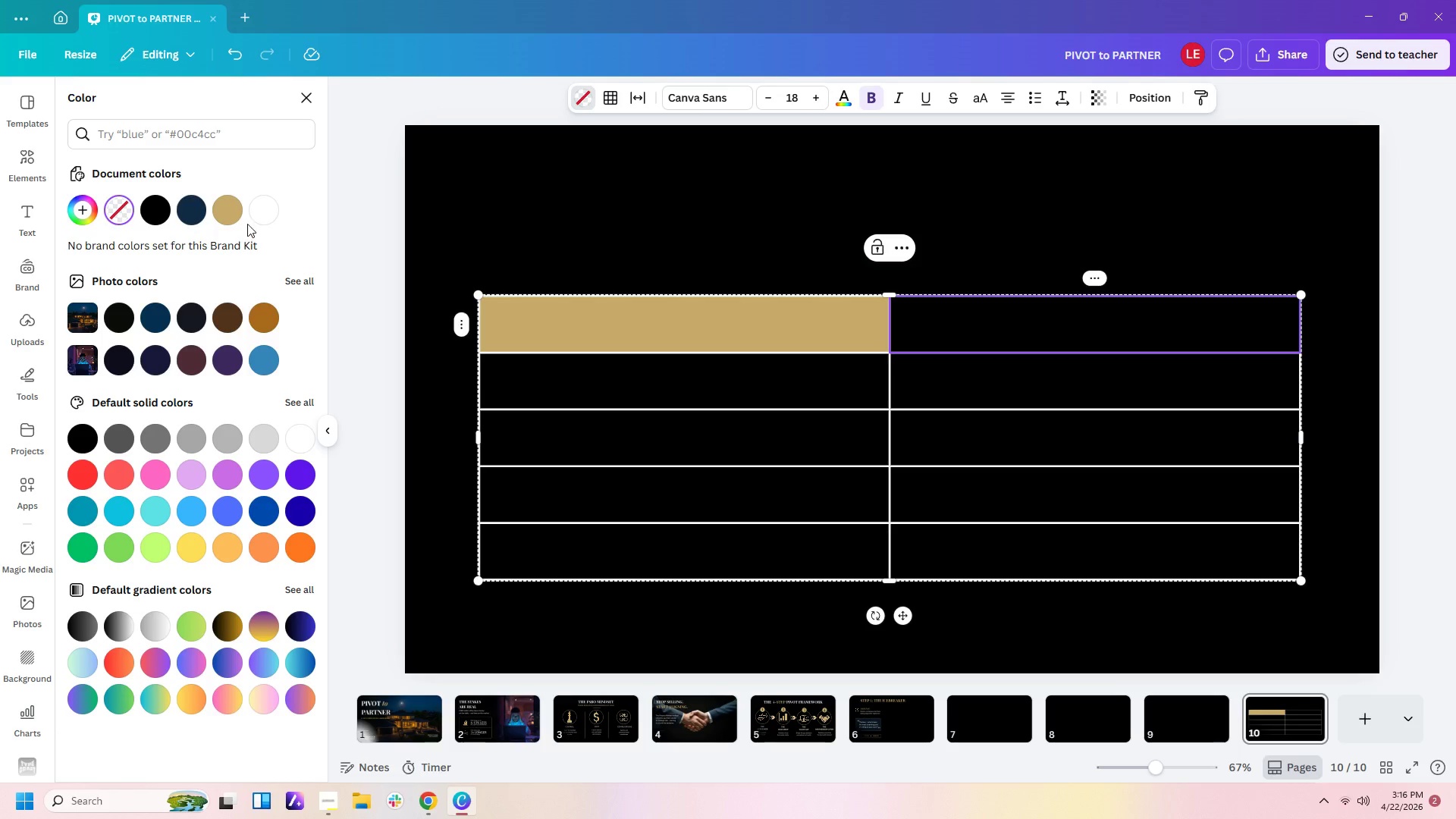 
left_click([237, 215])
 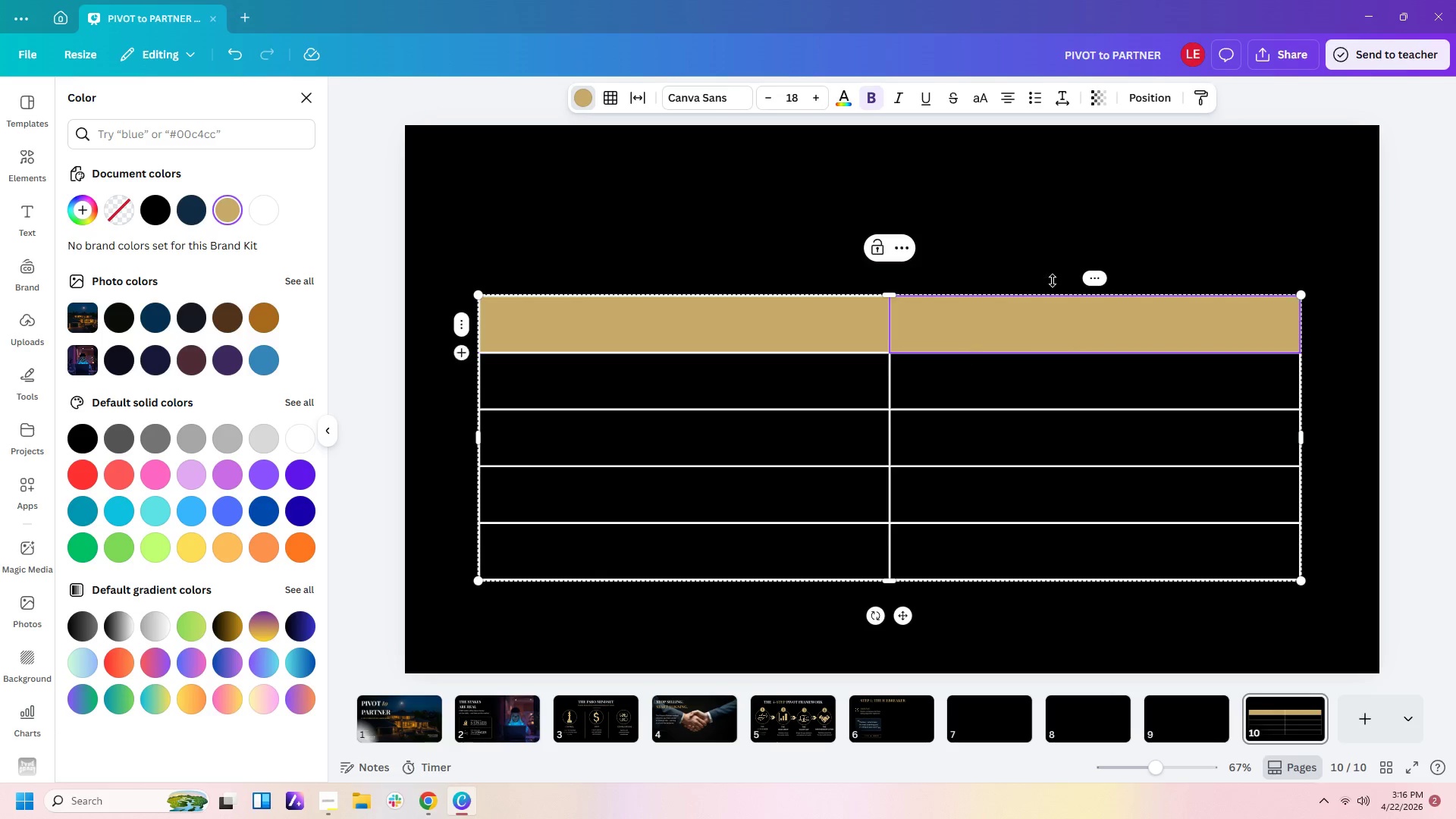 
left_click([1056, 218])
 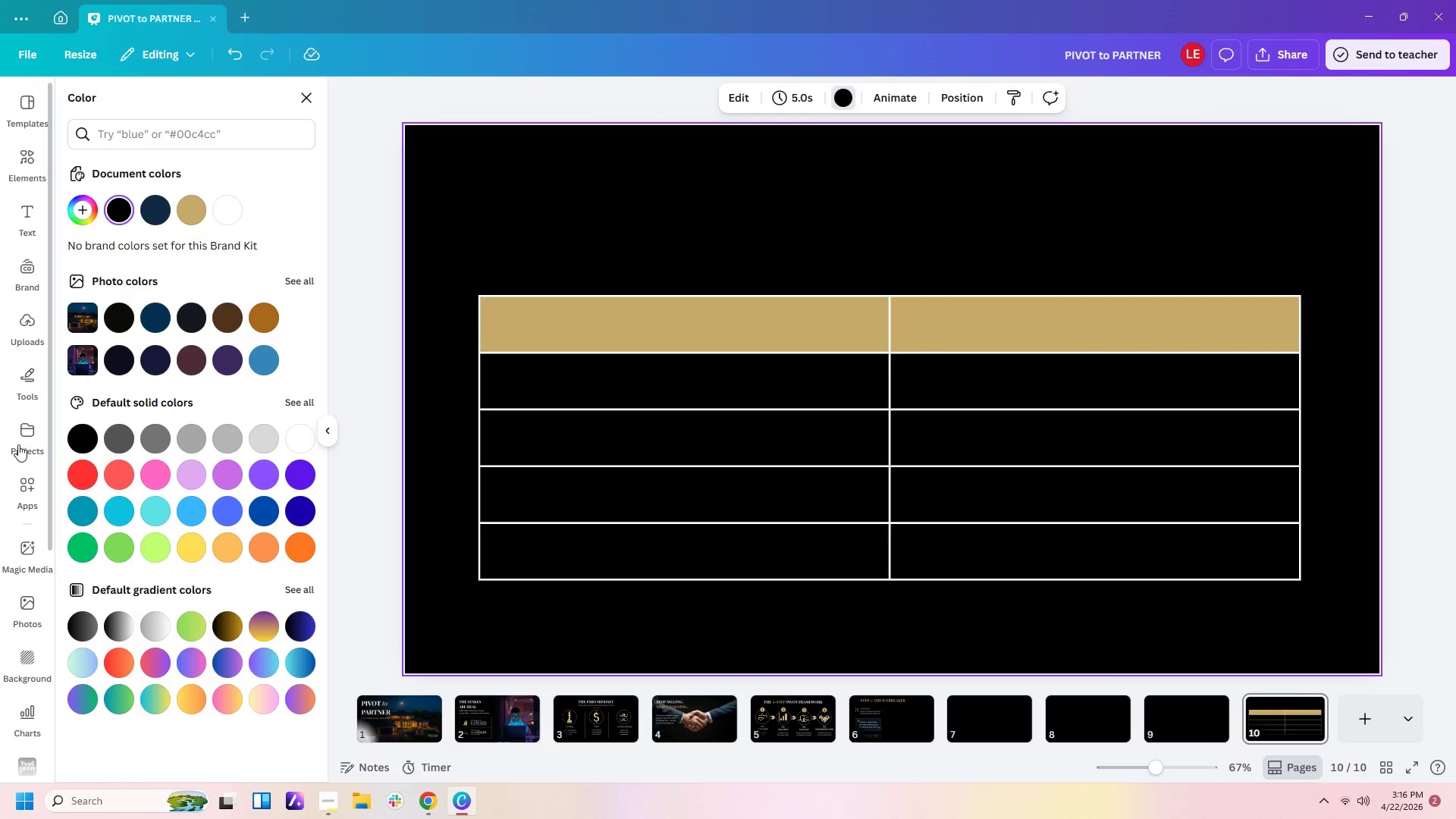 
wait(5.02)
 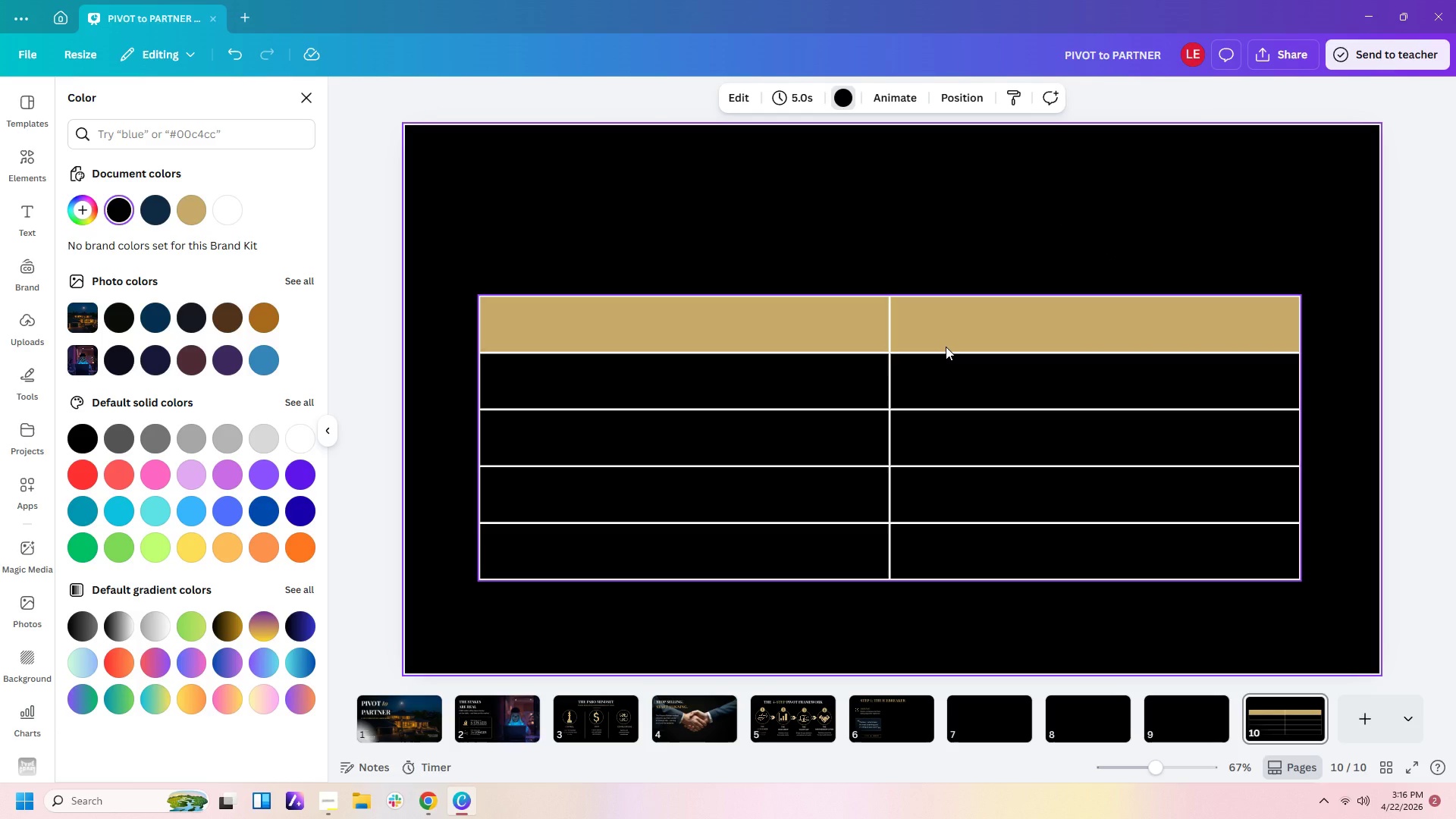 
left_click([30, 208])
 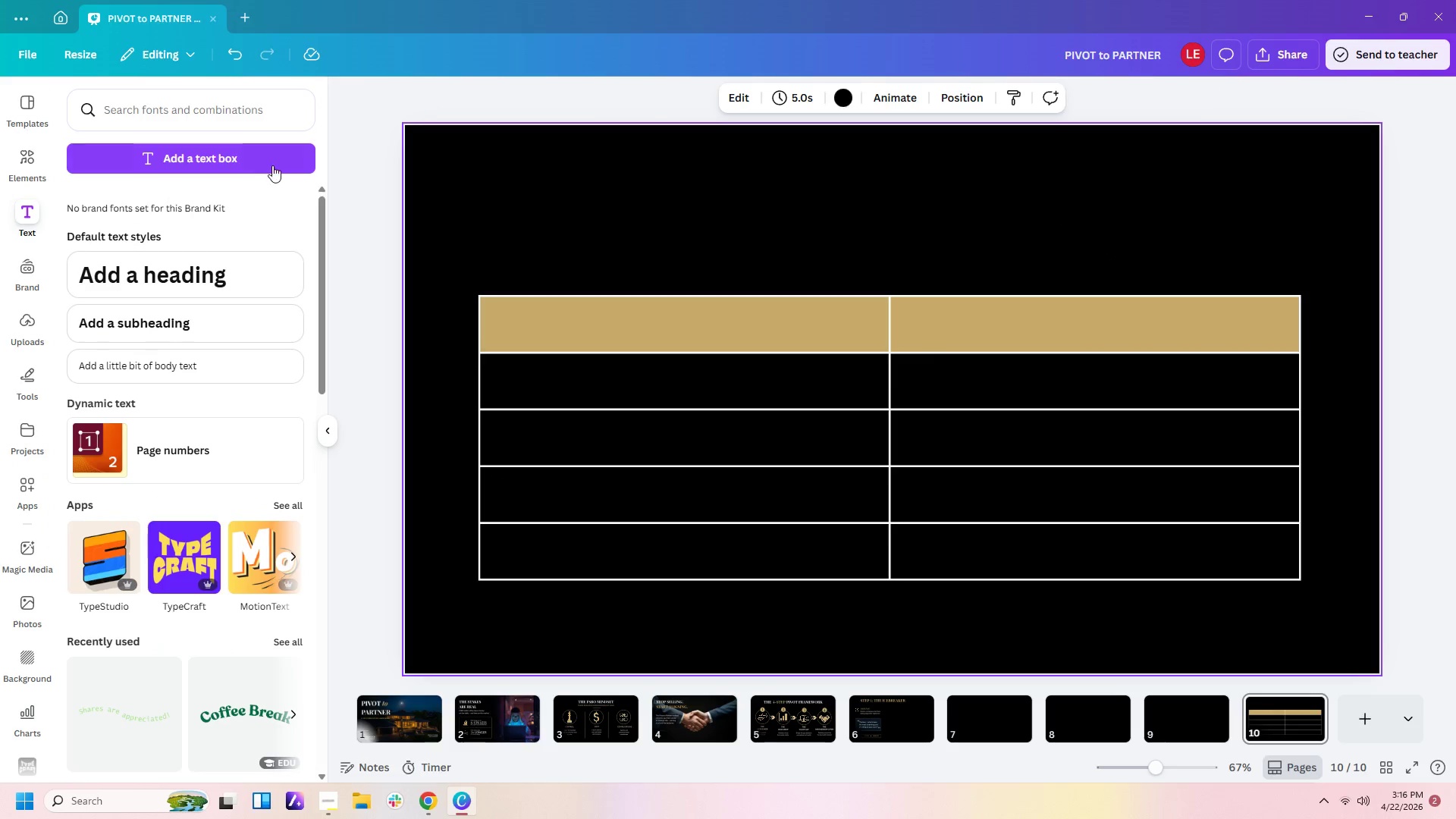 
left_click([265, 158])
 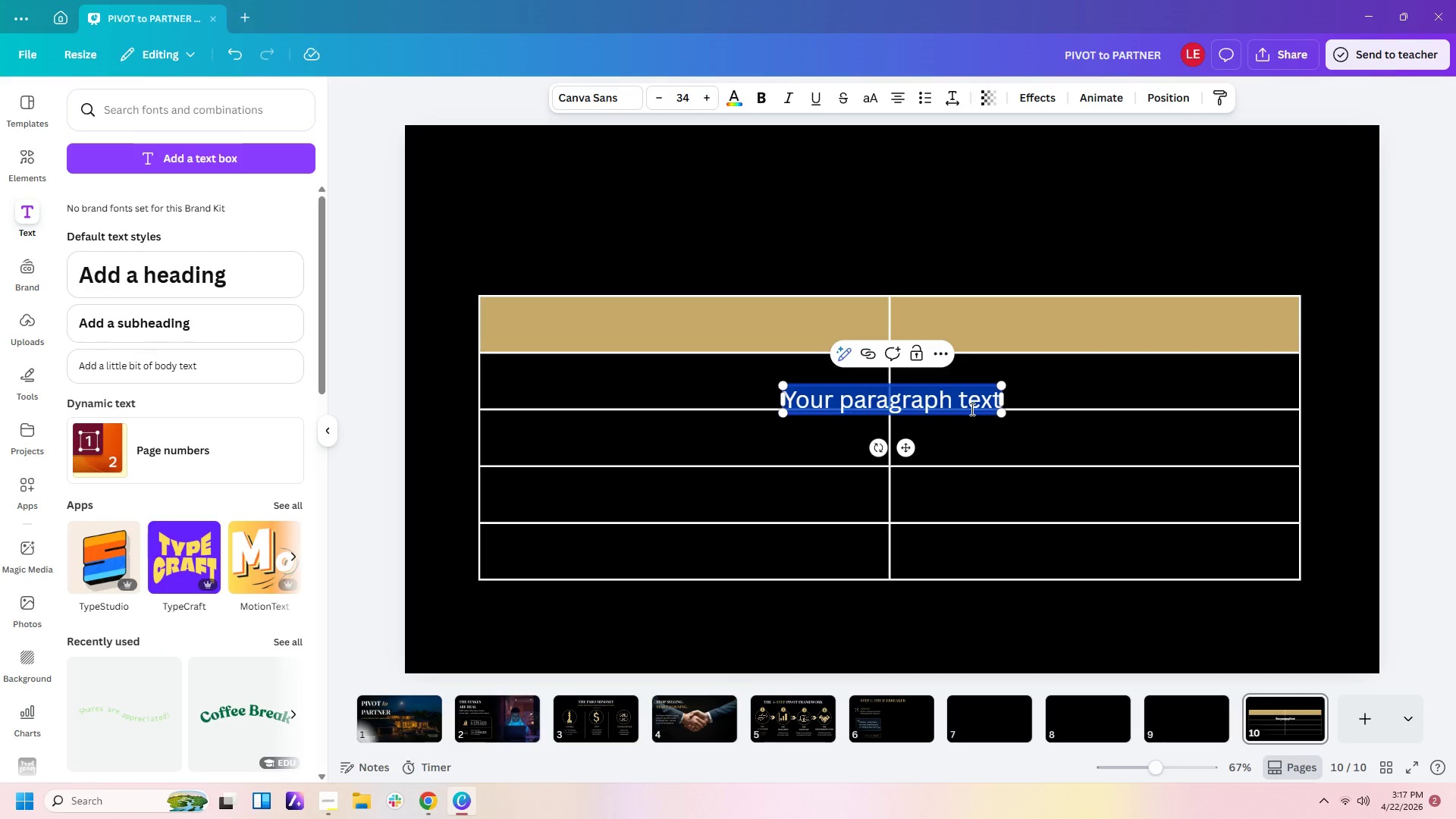 
left_click([1065, 409])
 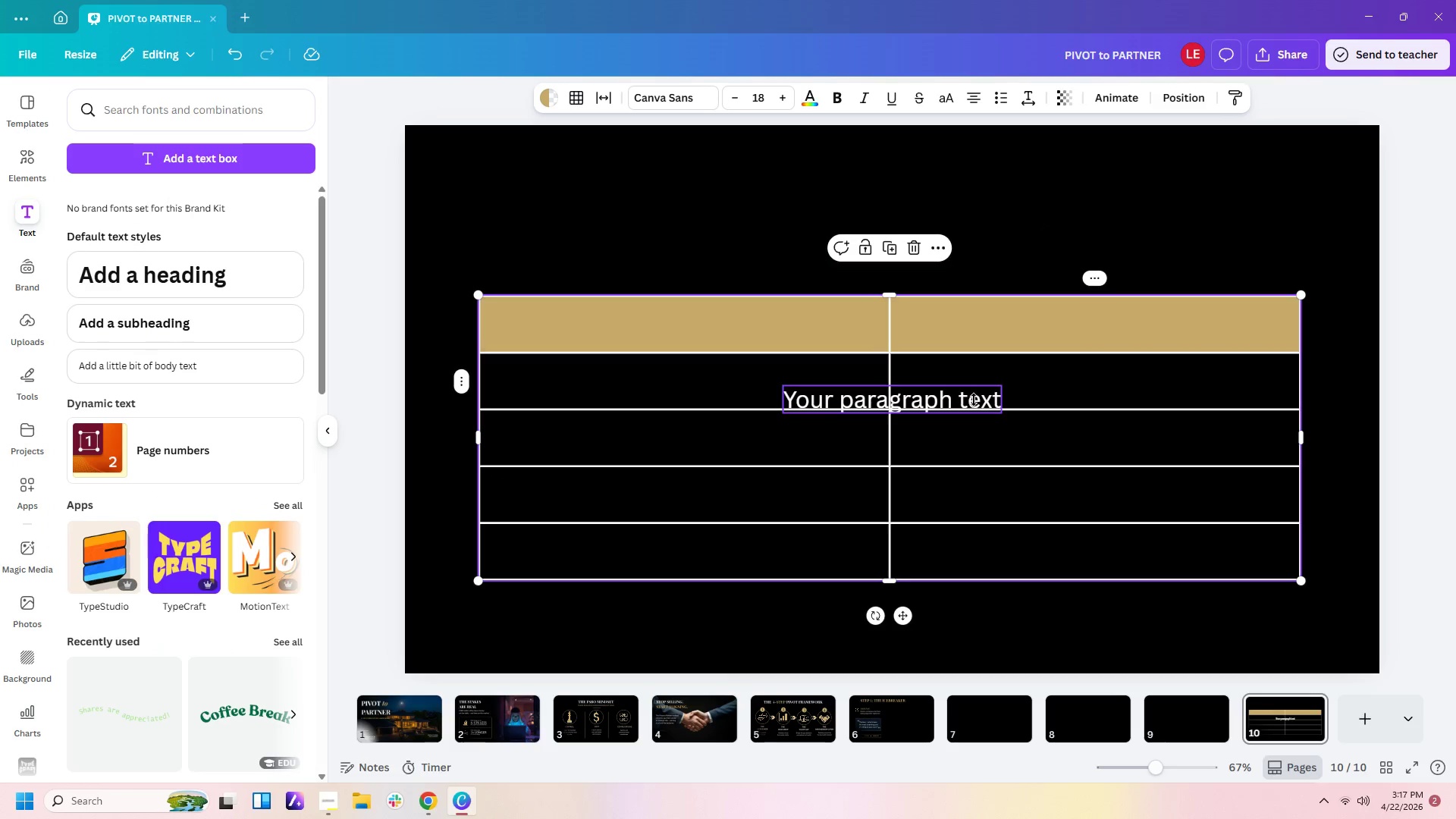 
left_click_drag(start_coordinate=[974, 400], to_coordinate=[821, 367])
 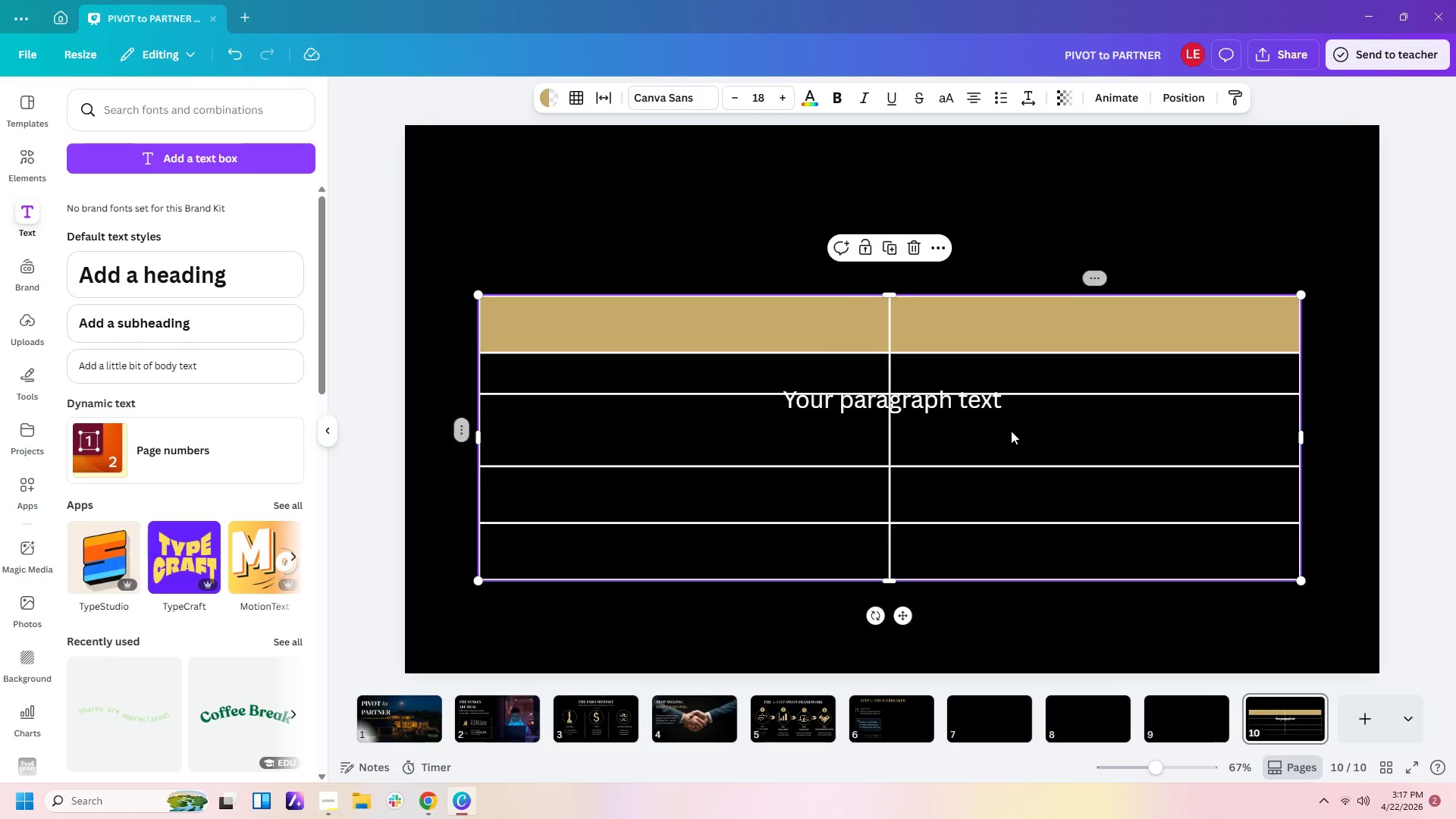 
left_click([1011, 431])
 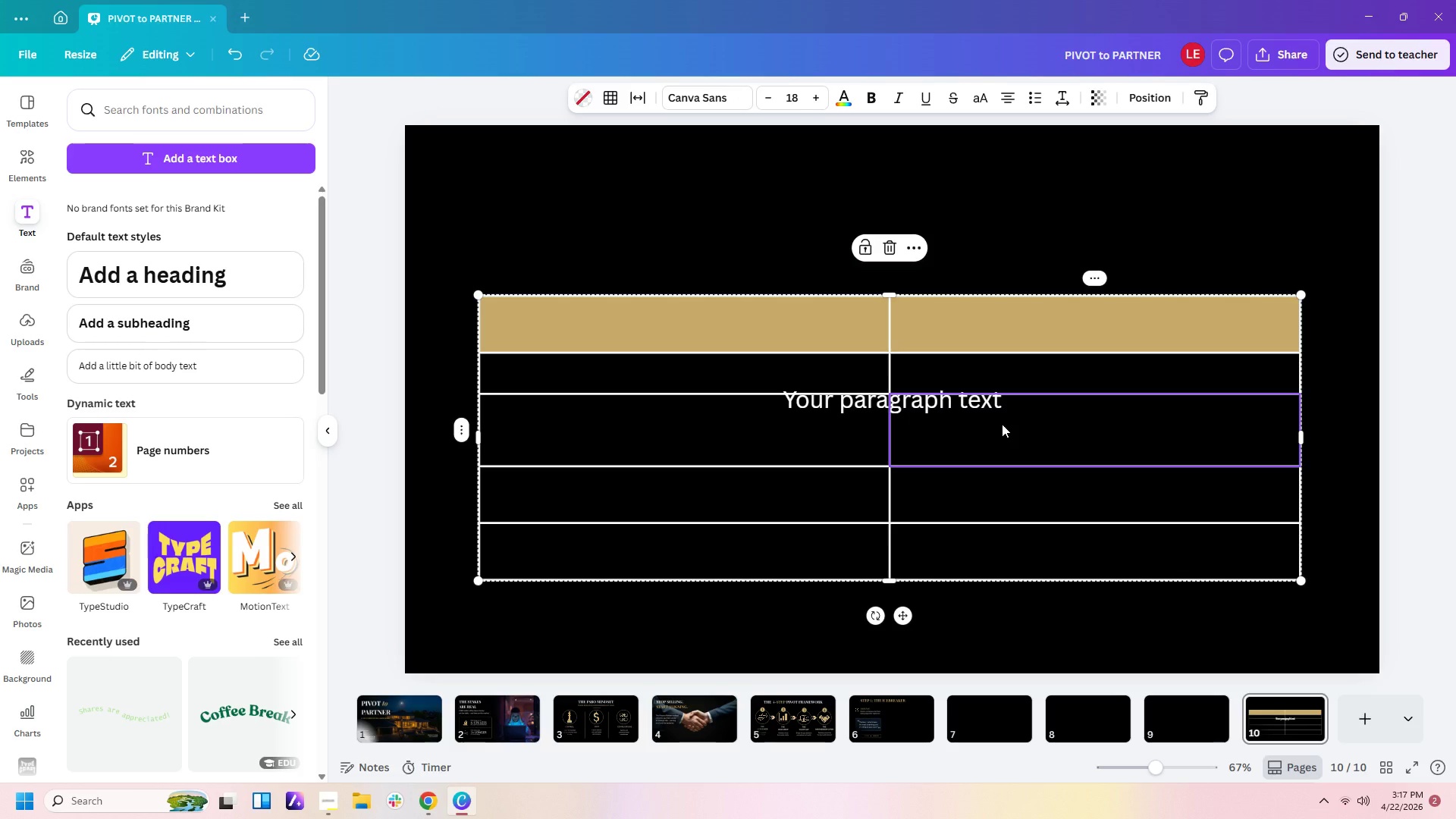 
key(Control+Z)
 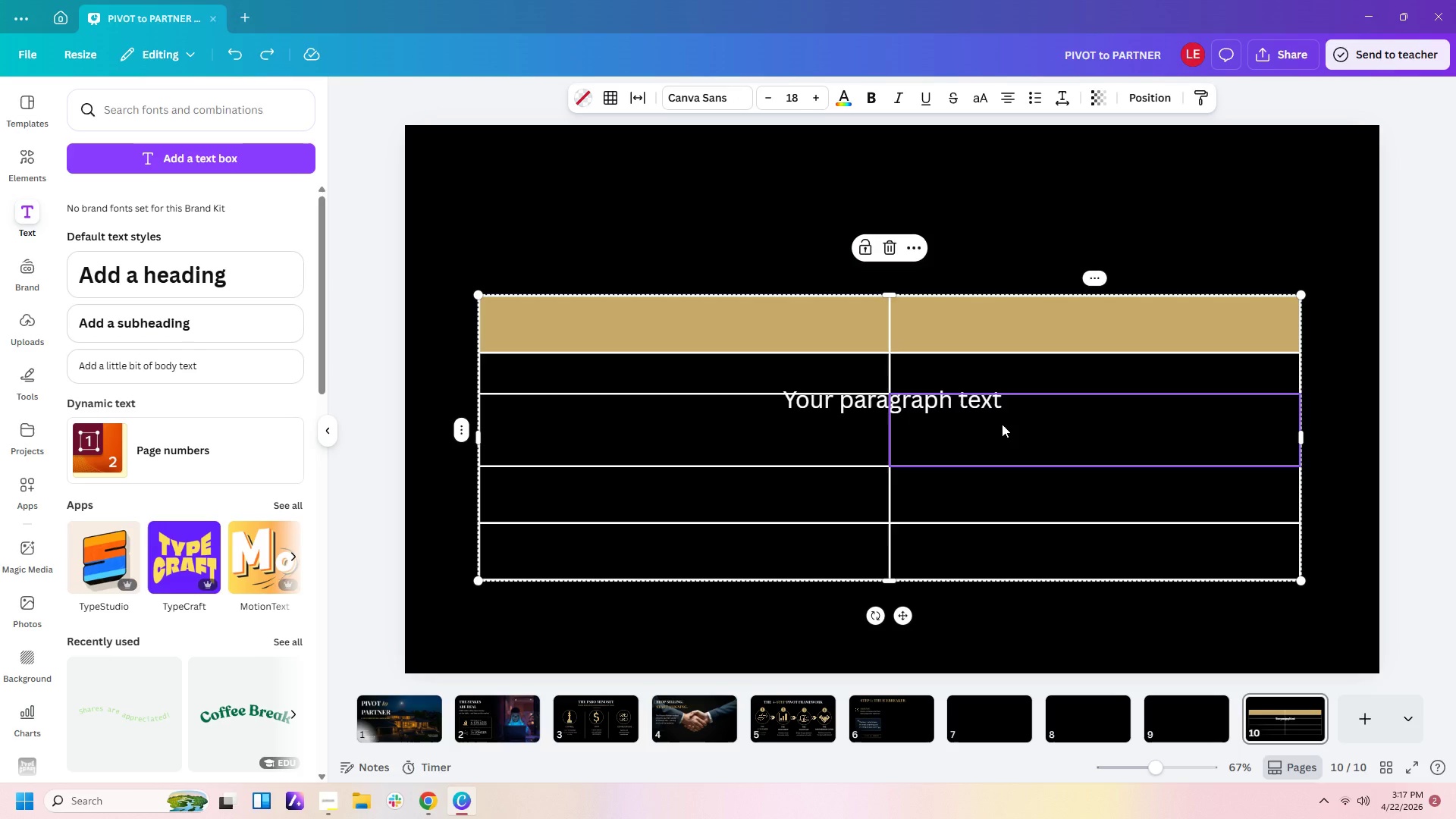 
key(Control+ControlLeft)
 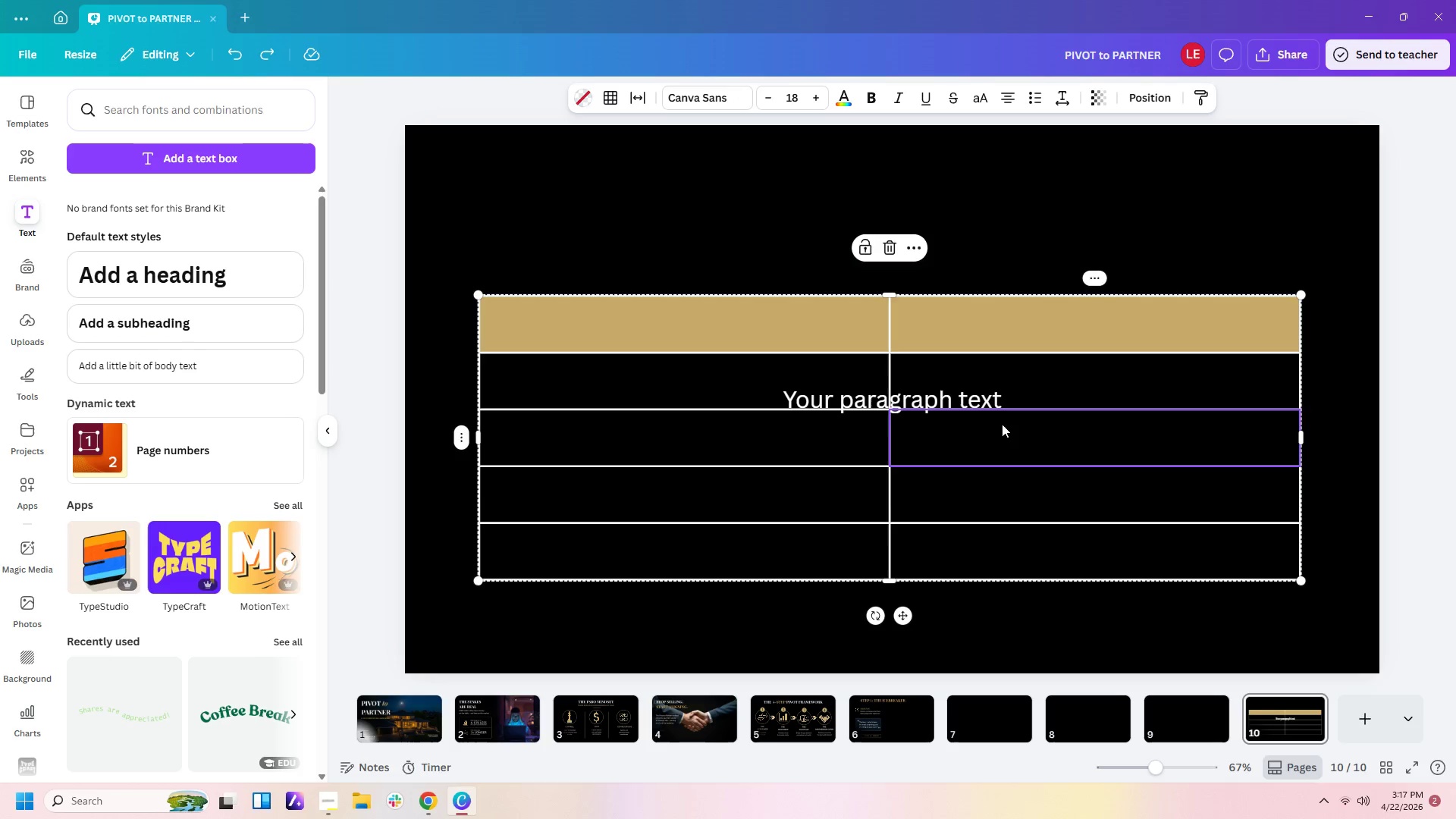 
key(Control+Z)
 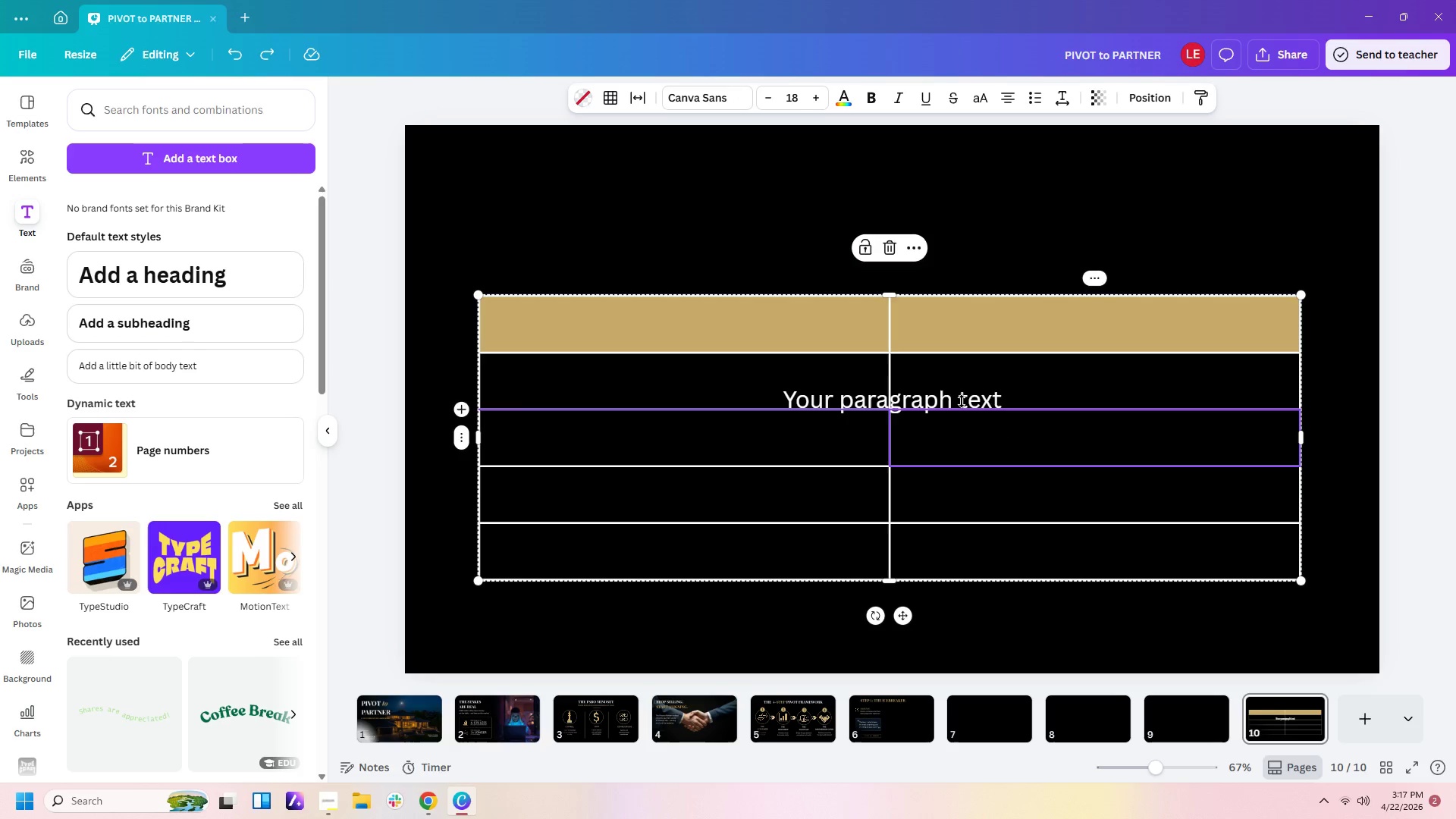 
double_click([978, 397])
 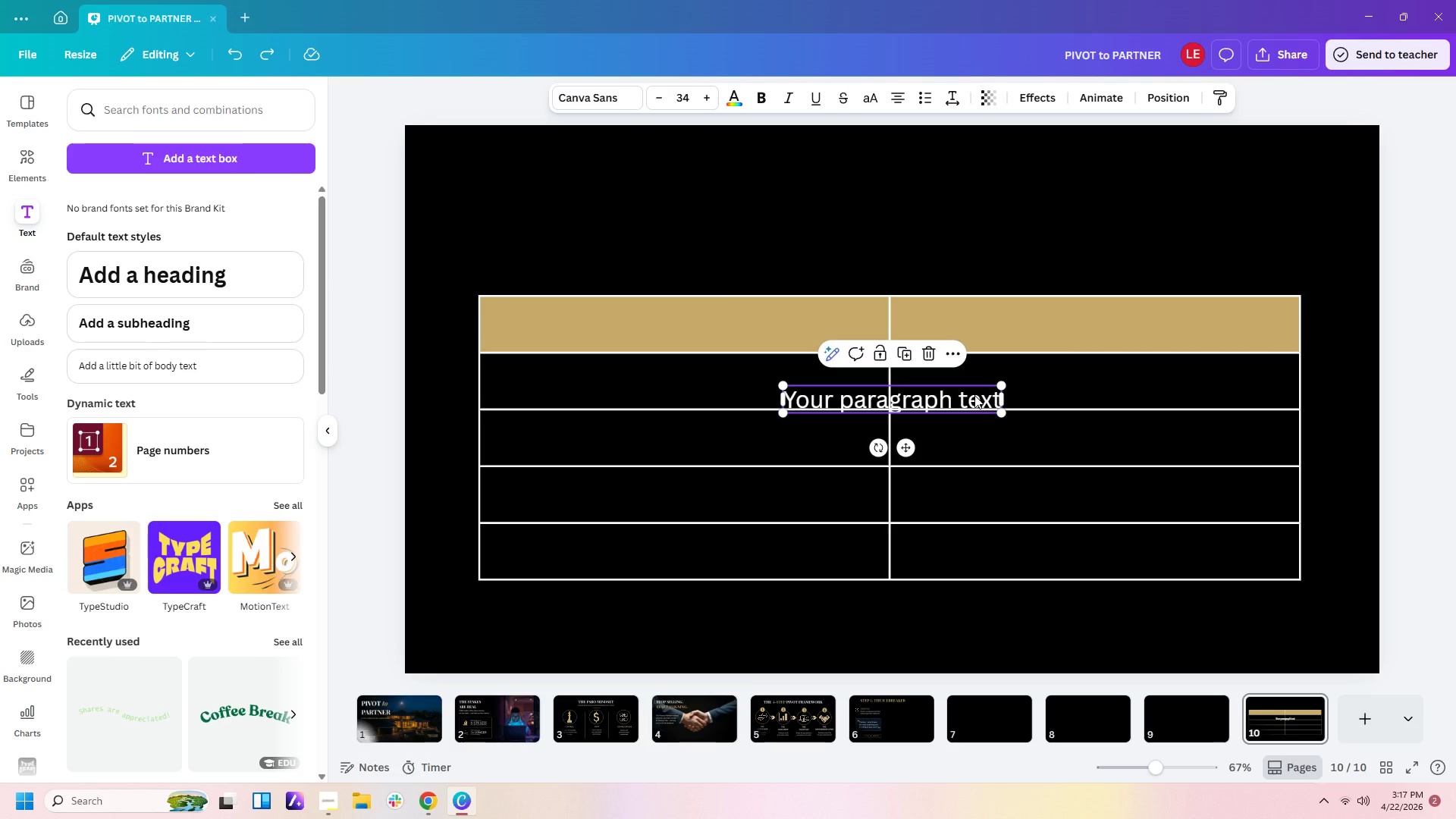 
left_click_drag(start_coordinate=[974, 395], to_coordinate=[774, 322])
 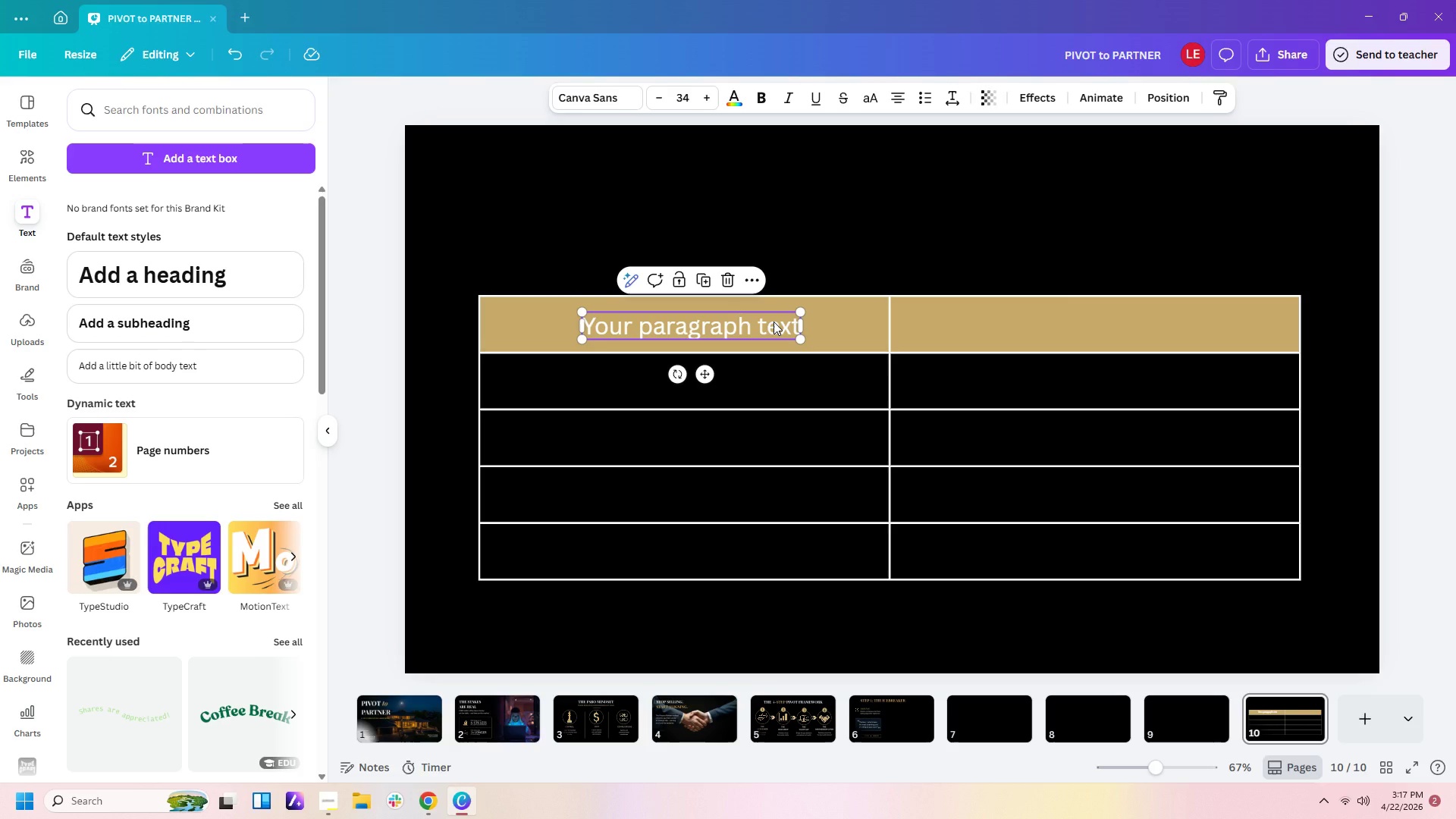 
key(Control+C)
 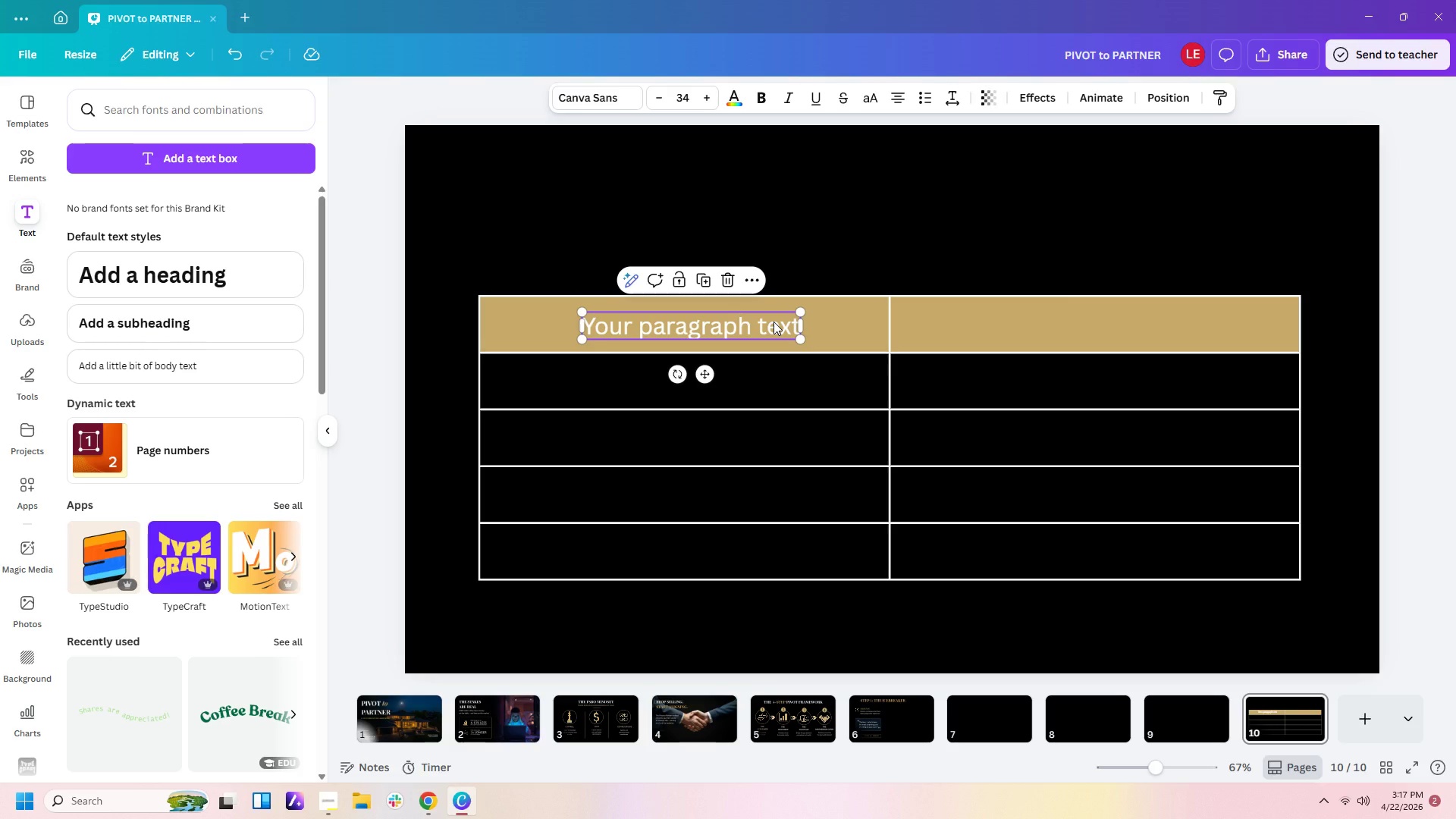 
key(Control+V)
 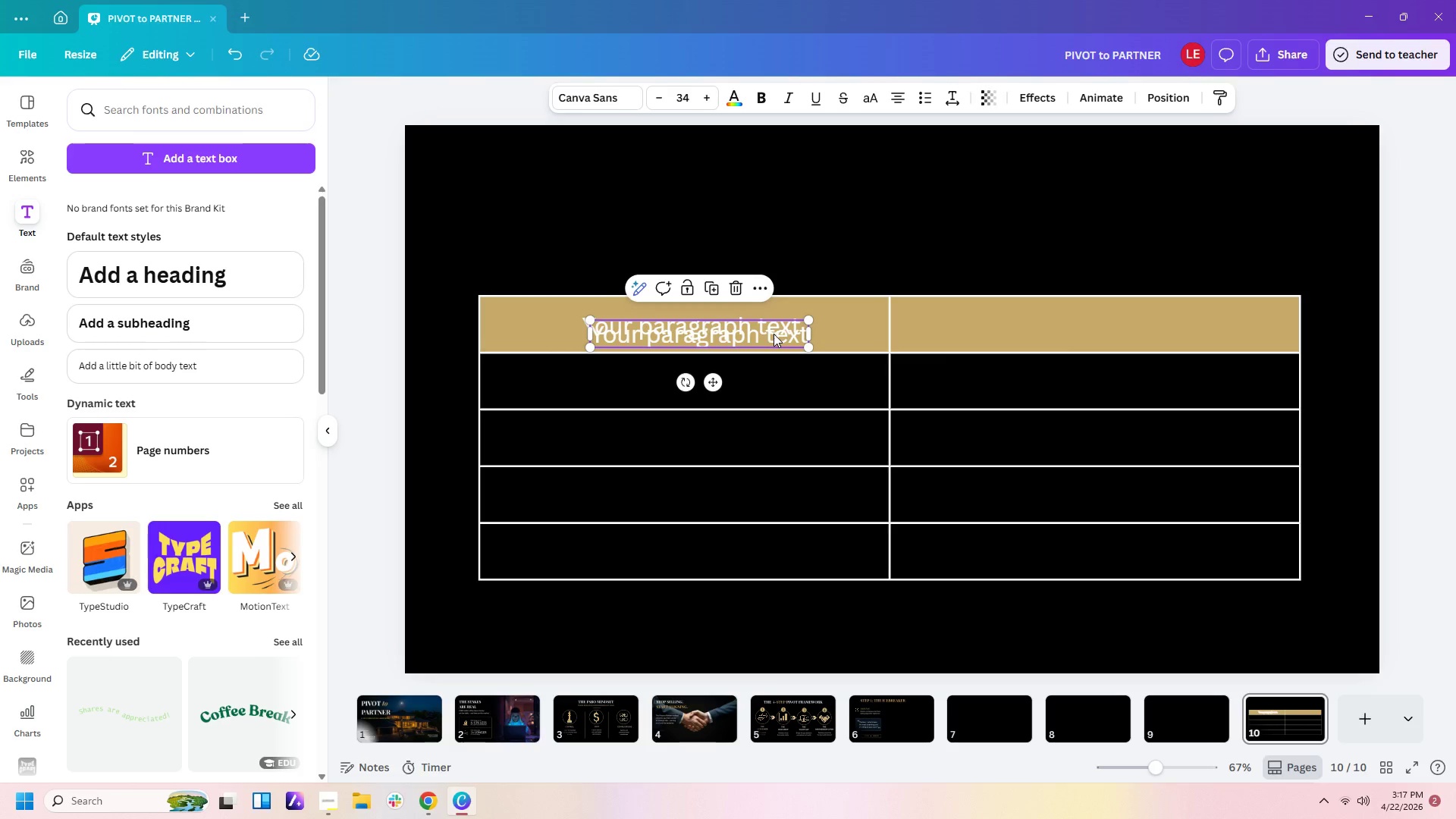 
left_click_drag(start_coordinate=[774, 334], to_coordinate=[1163, 326])
 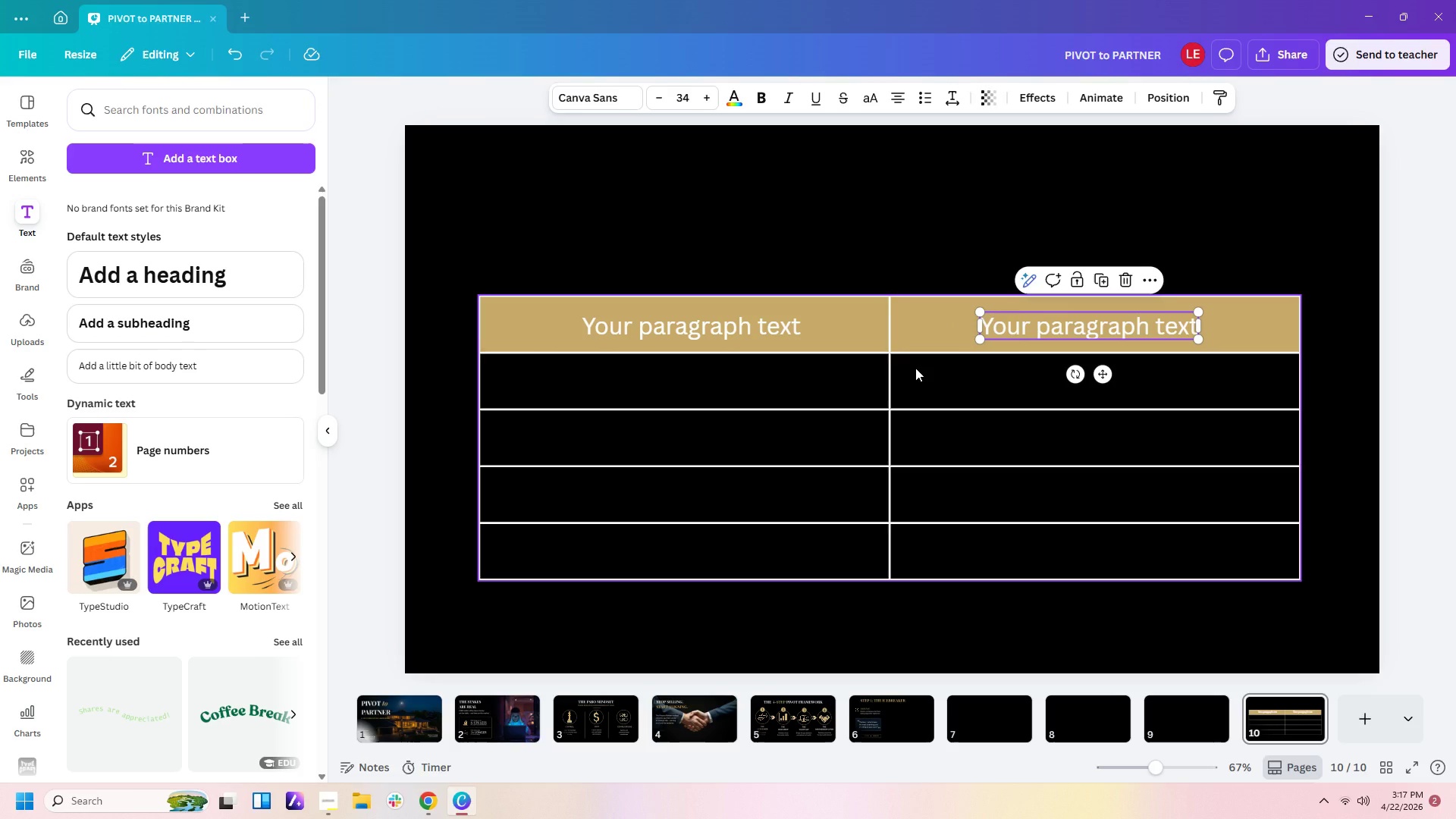 
key(Control+C)
 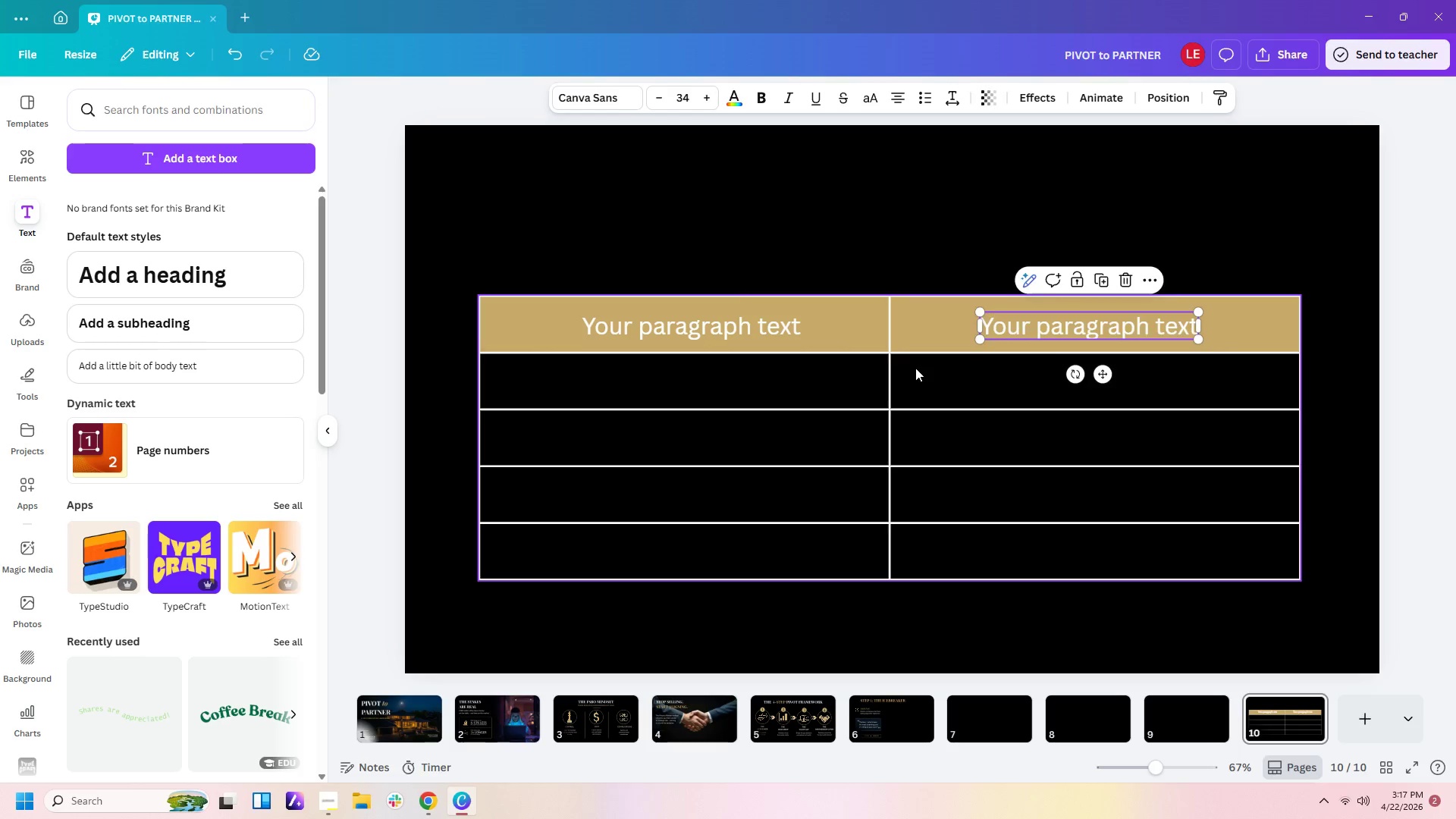 
key(Control+V)
 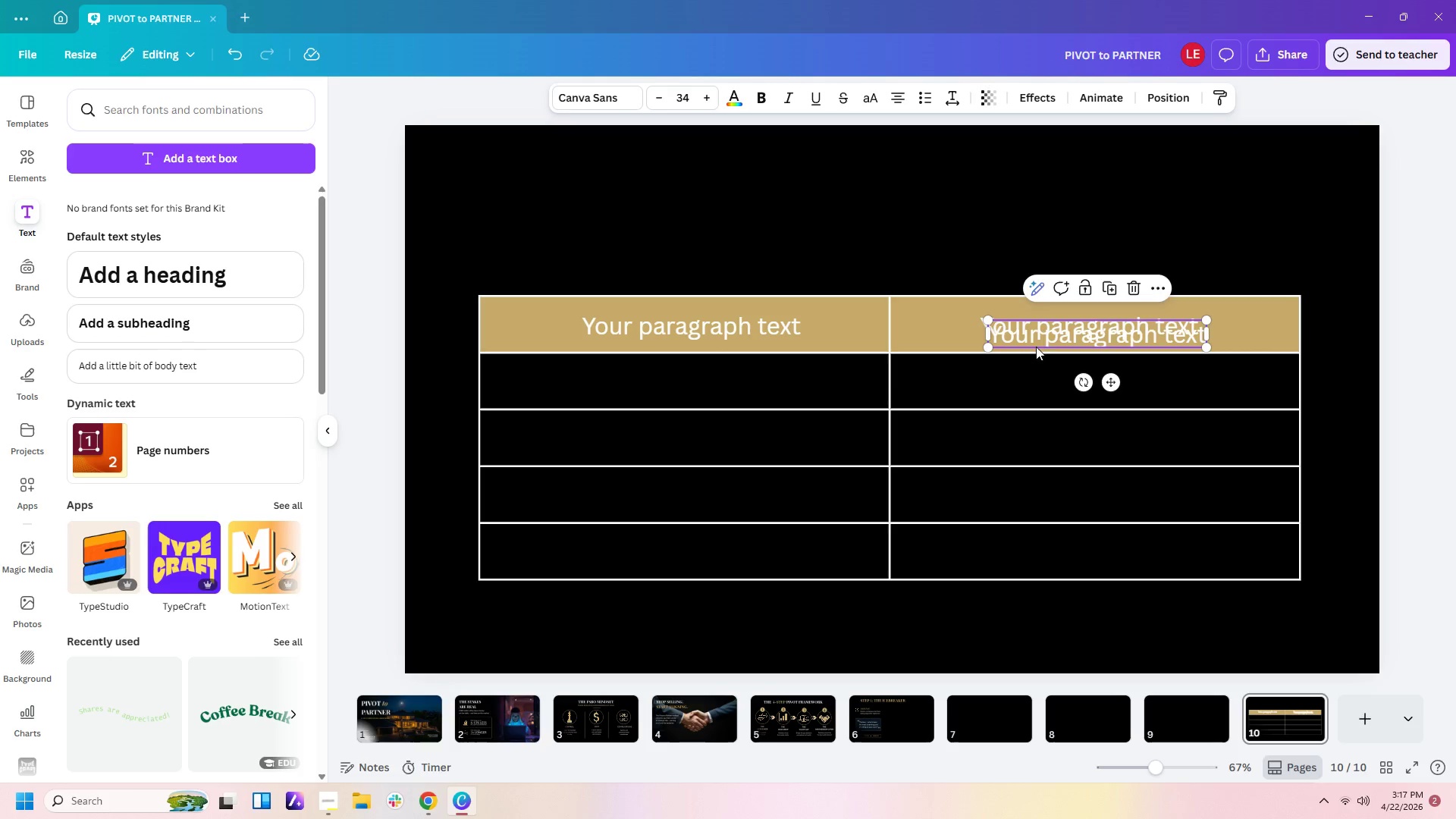 
left_click_drag(start_coordinate=[1041, 335], to_coordinate=[564, 383])
 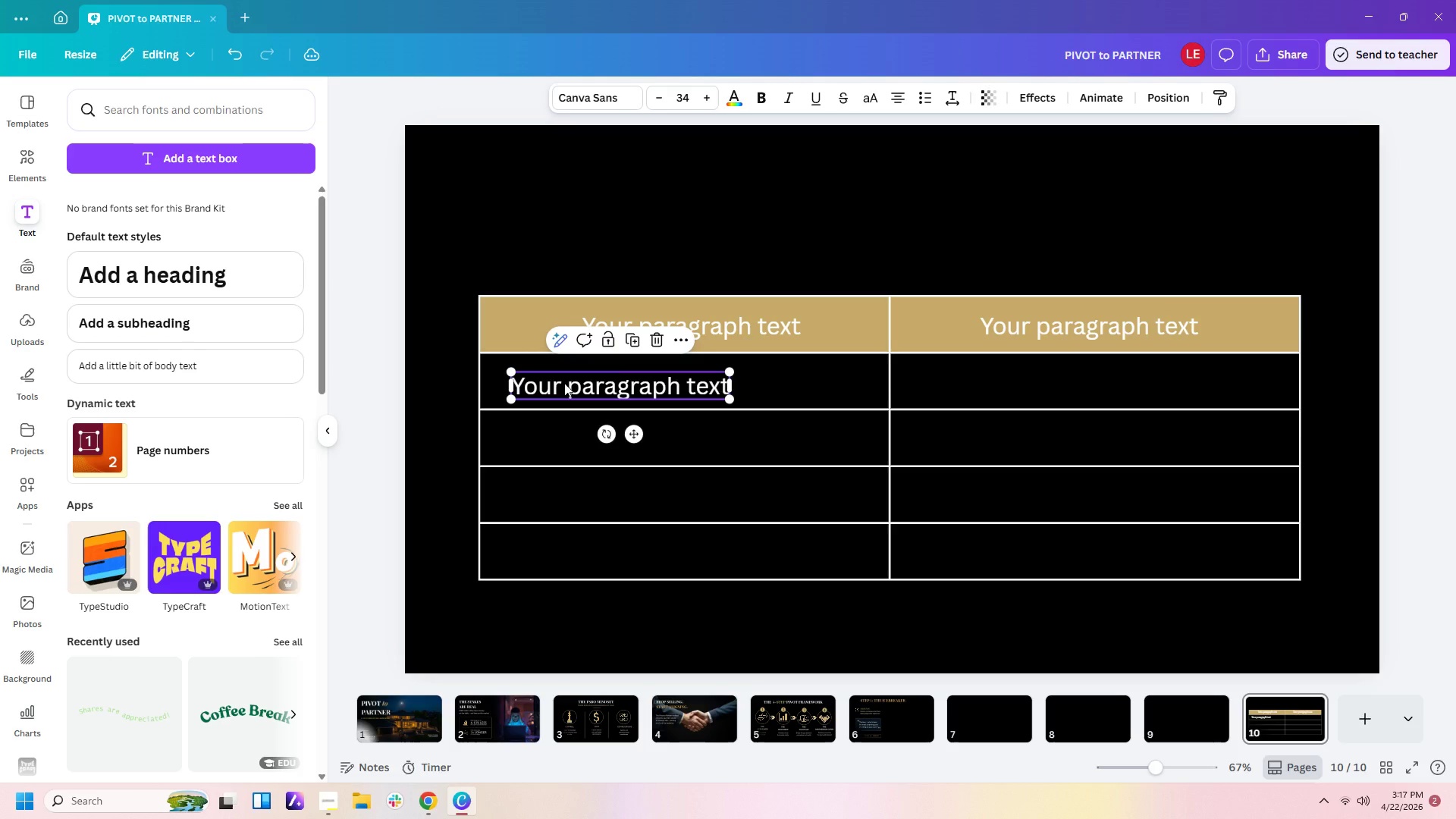 
key(Control+C)
 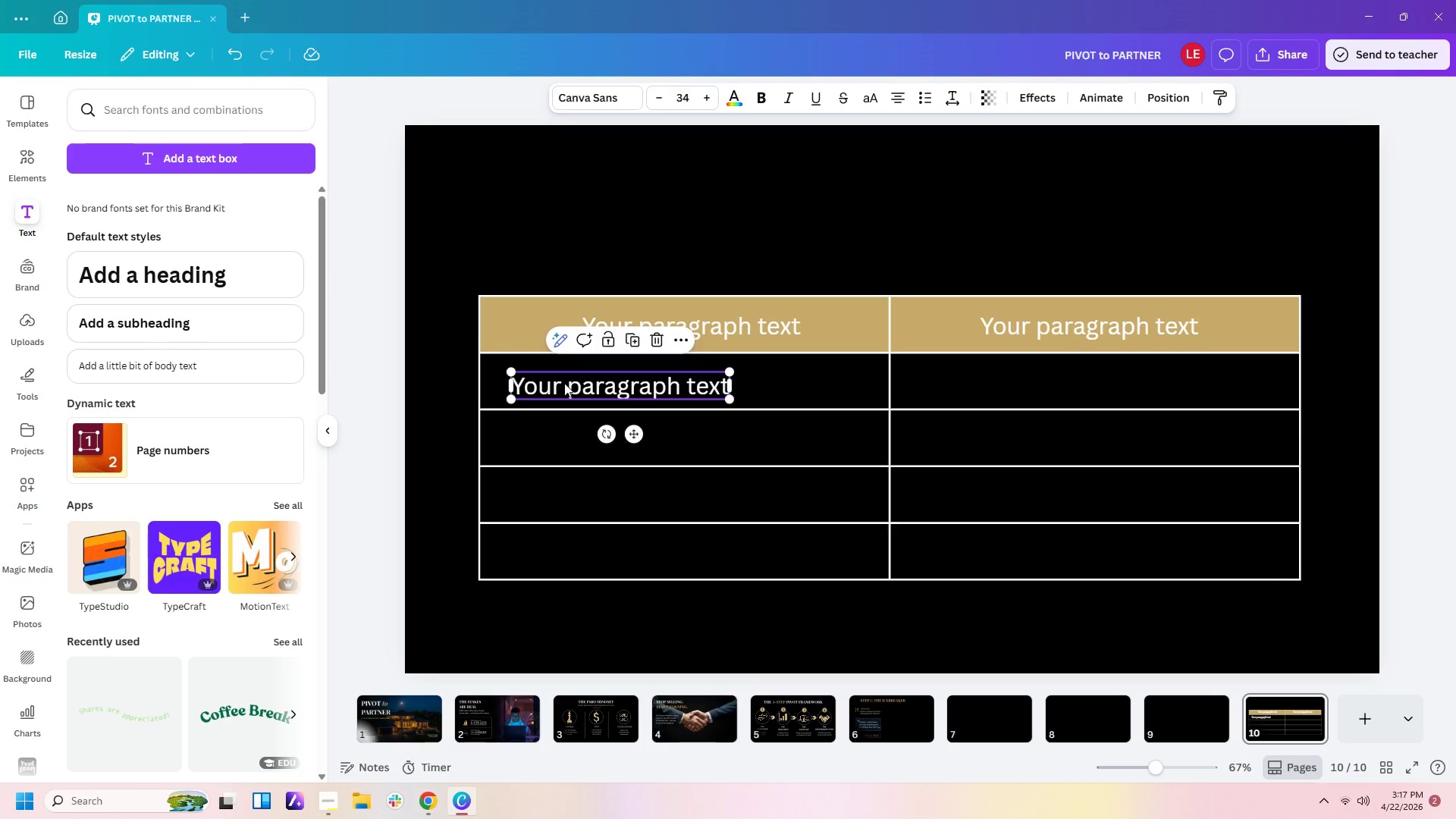 
key(Control+V)
 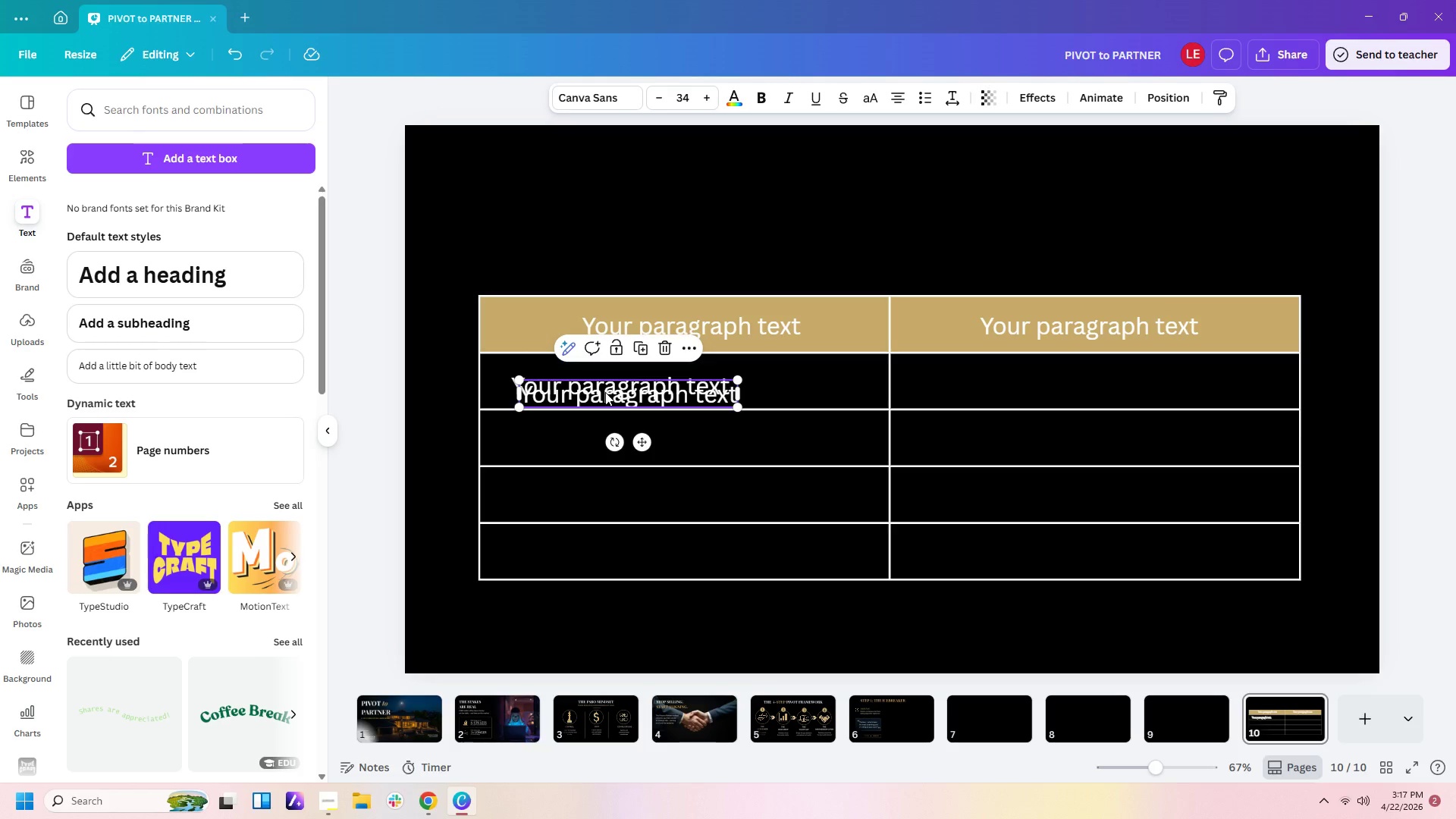 
left_click_drag(start_coordinate=[605, 392], to_coordinate=[595, 438])
 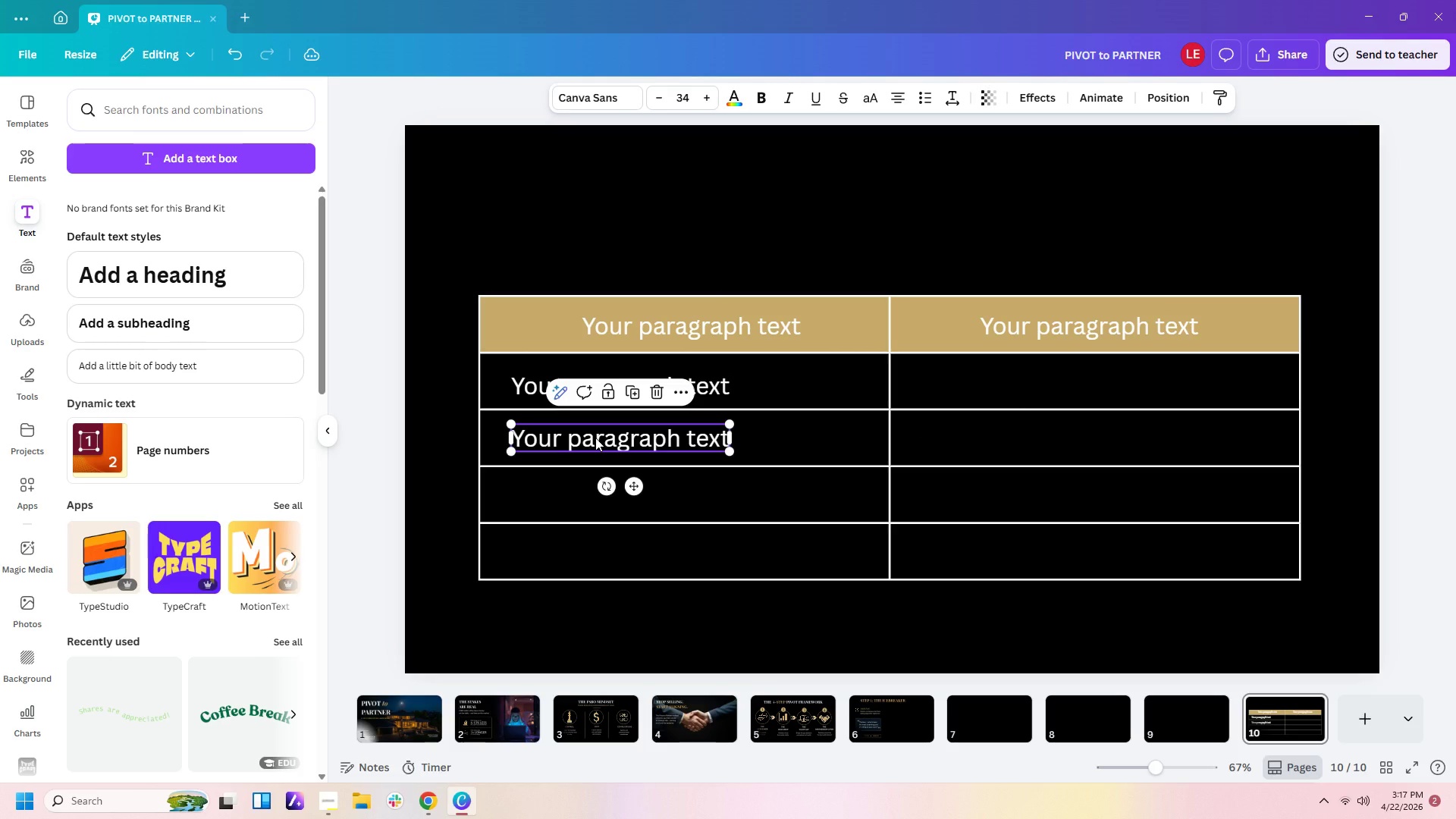 
key(Control+C)
 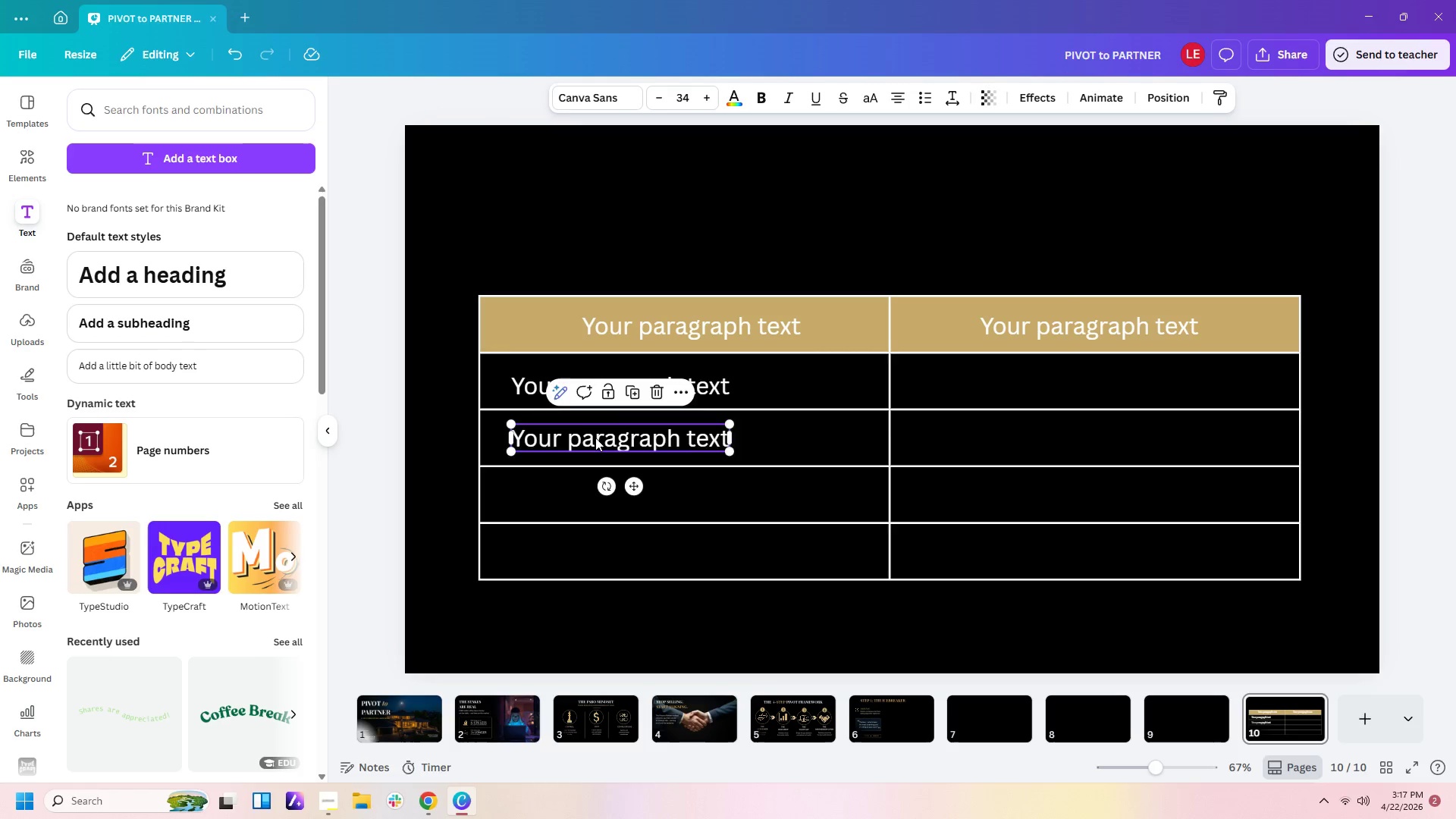 
key(Control+V)
 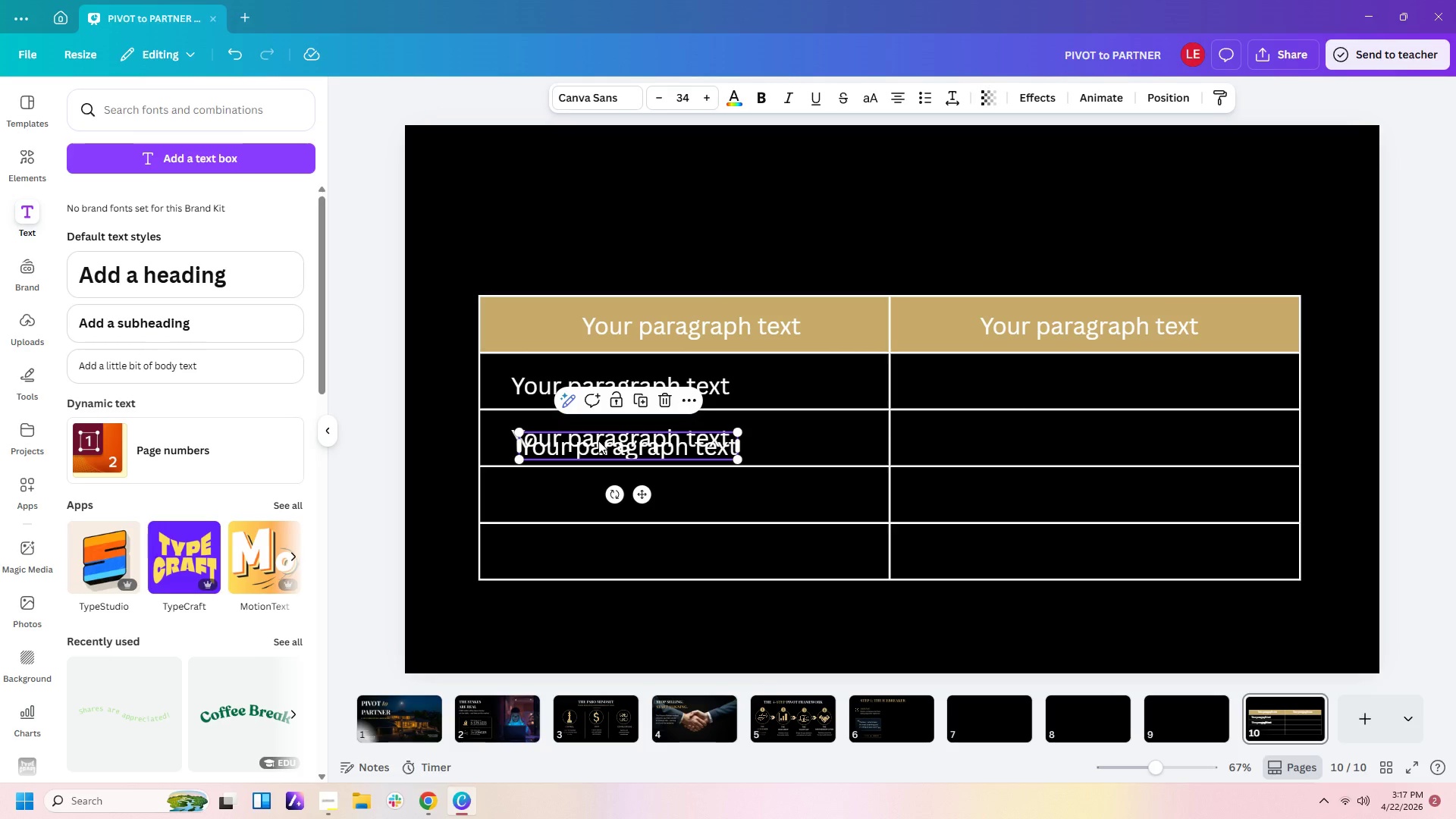 
left_click_drag(start_coordinate=[598, 441], to_coordinate=[588, 488])
 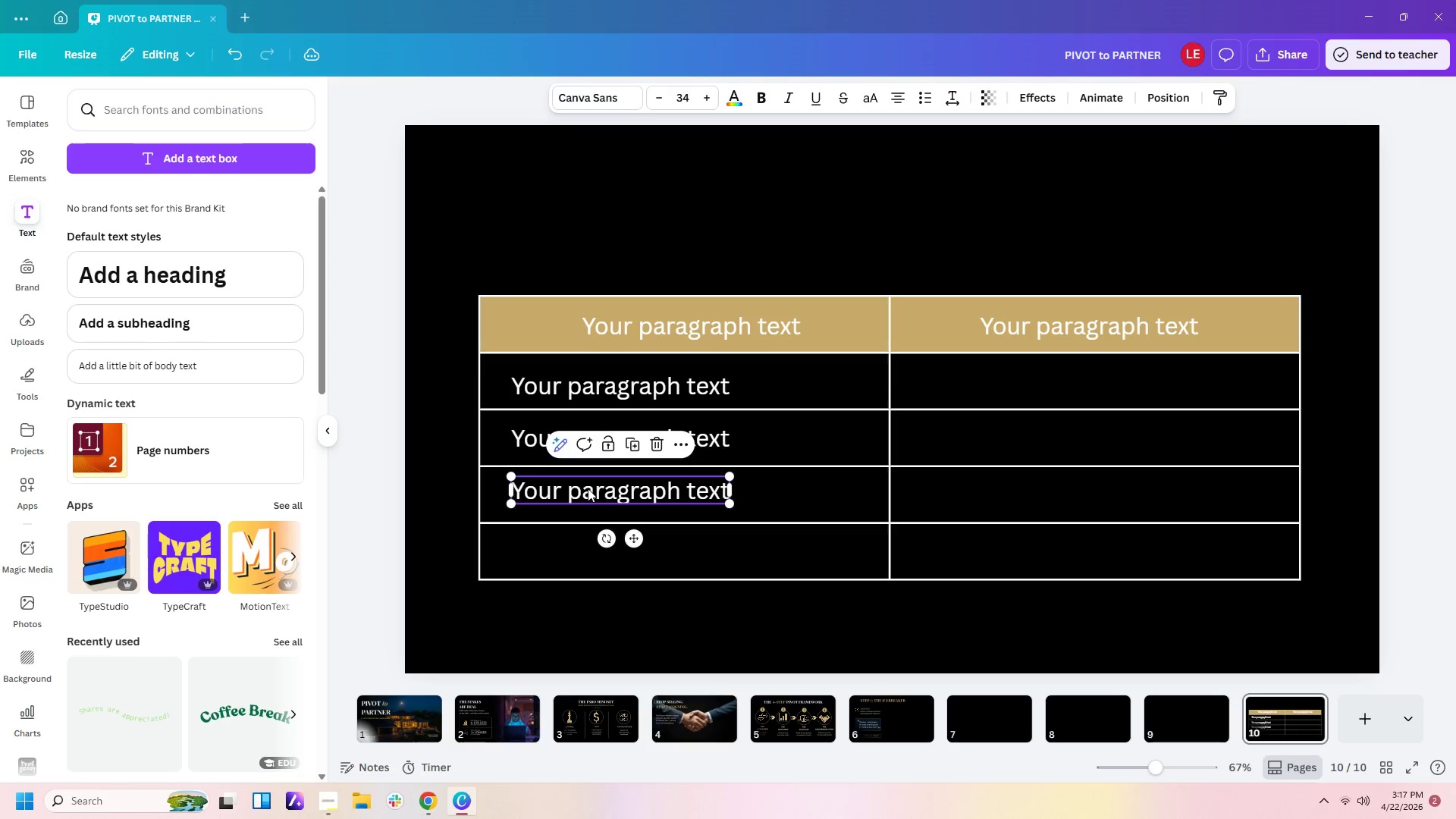 
key(Control+C)
 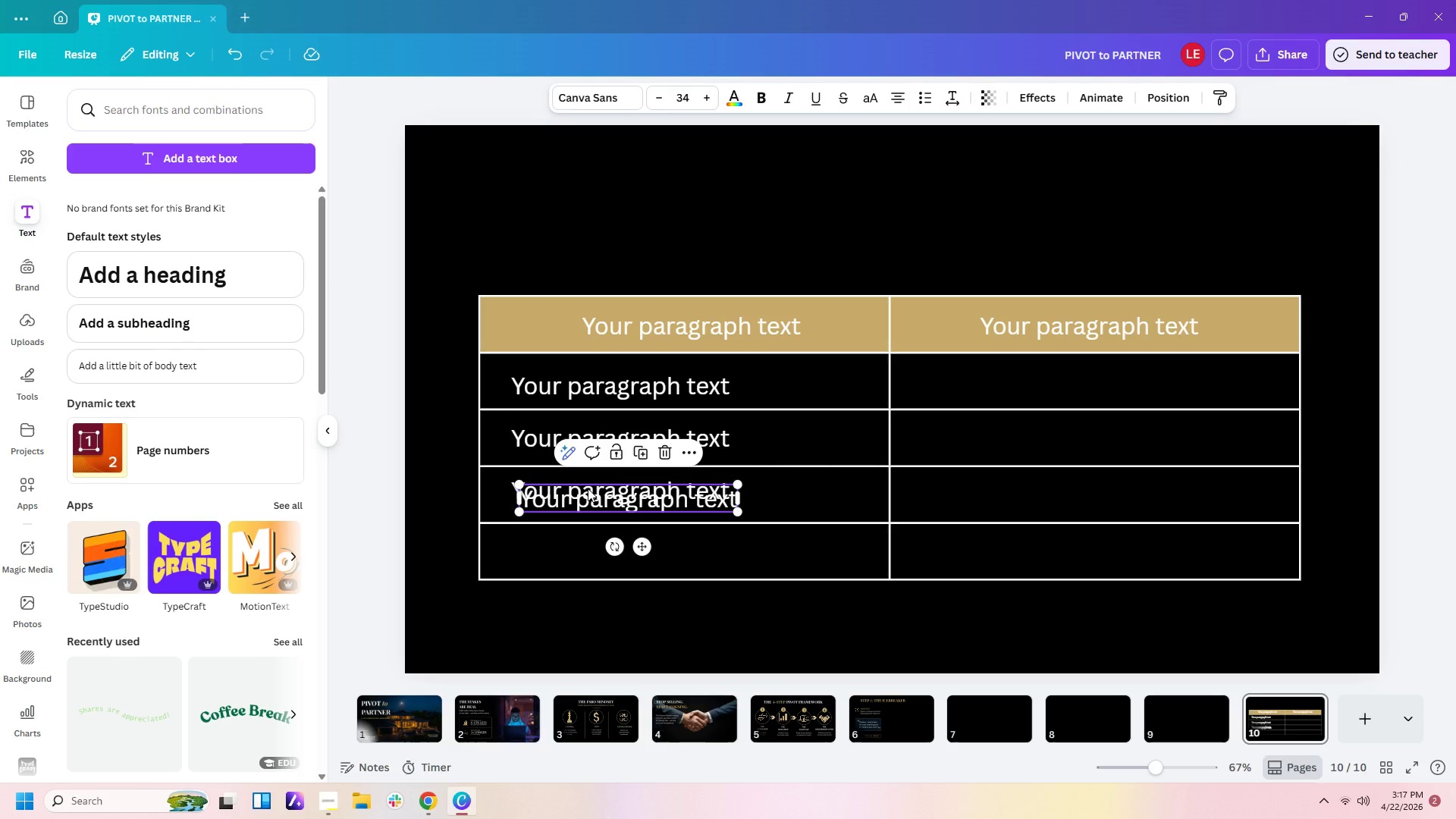 
key(Control+V)
 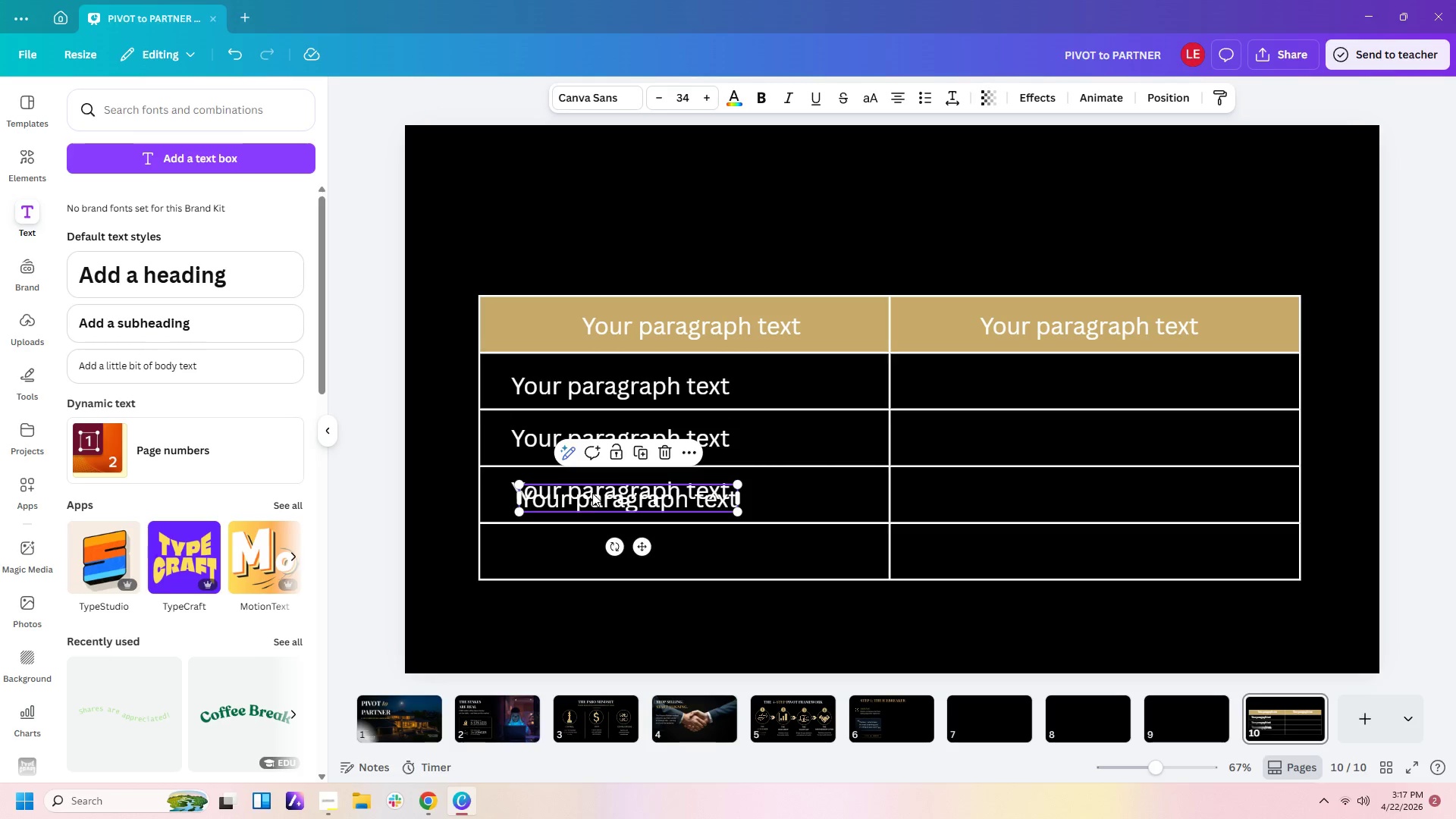 
left_click_drag(start_coordinate=[592, 493], to_coordinate=[583, 544])
 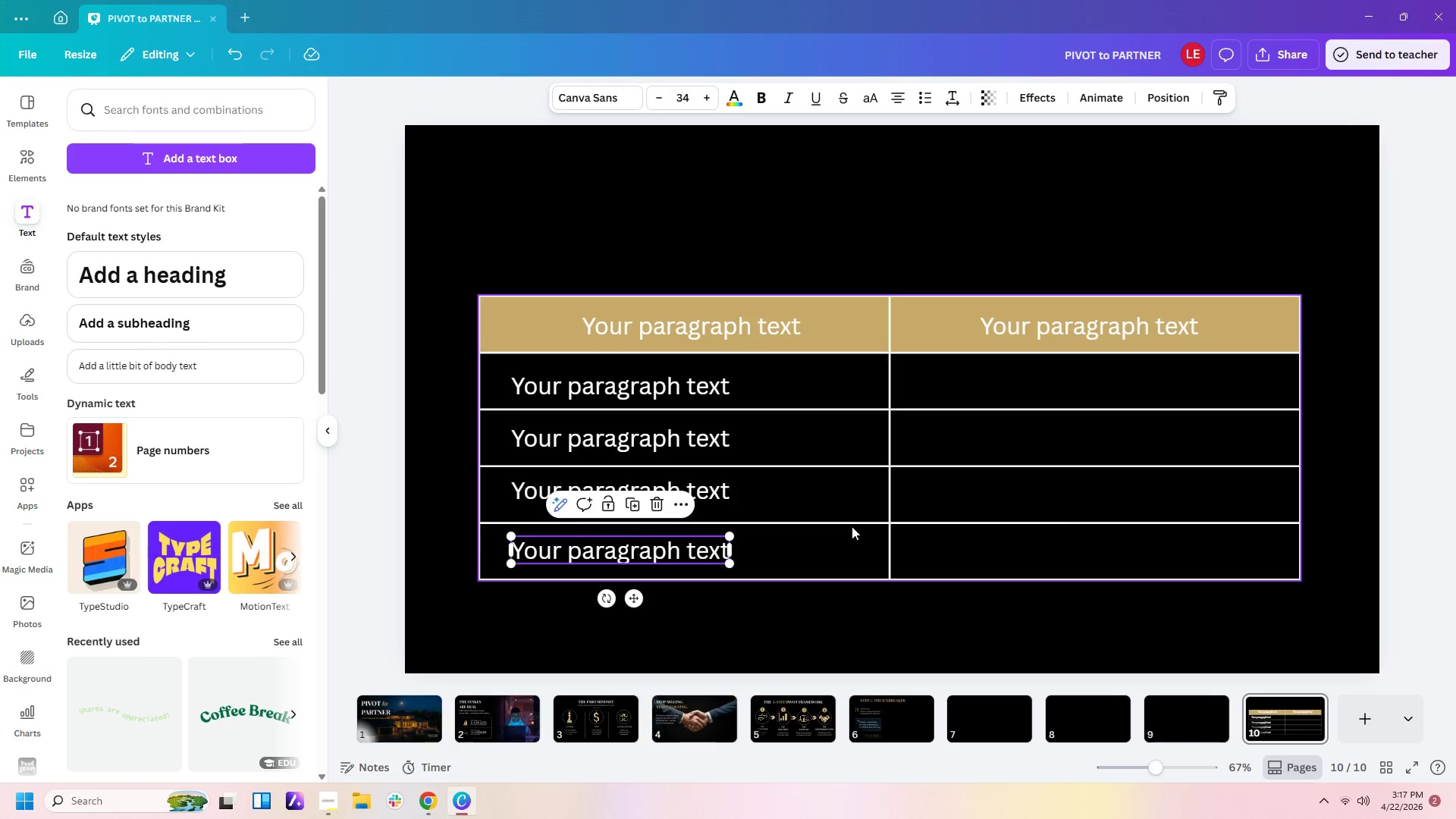 
key(Control+C)
 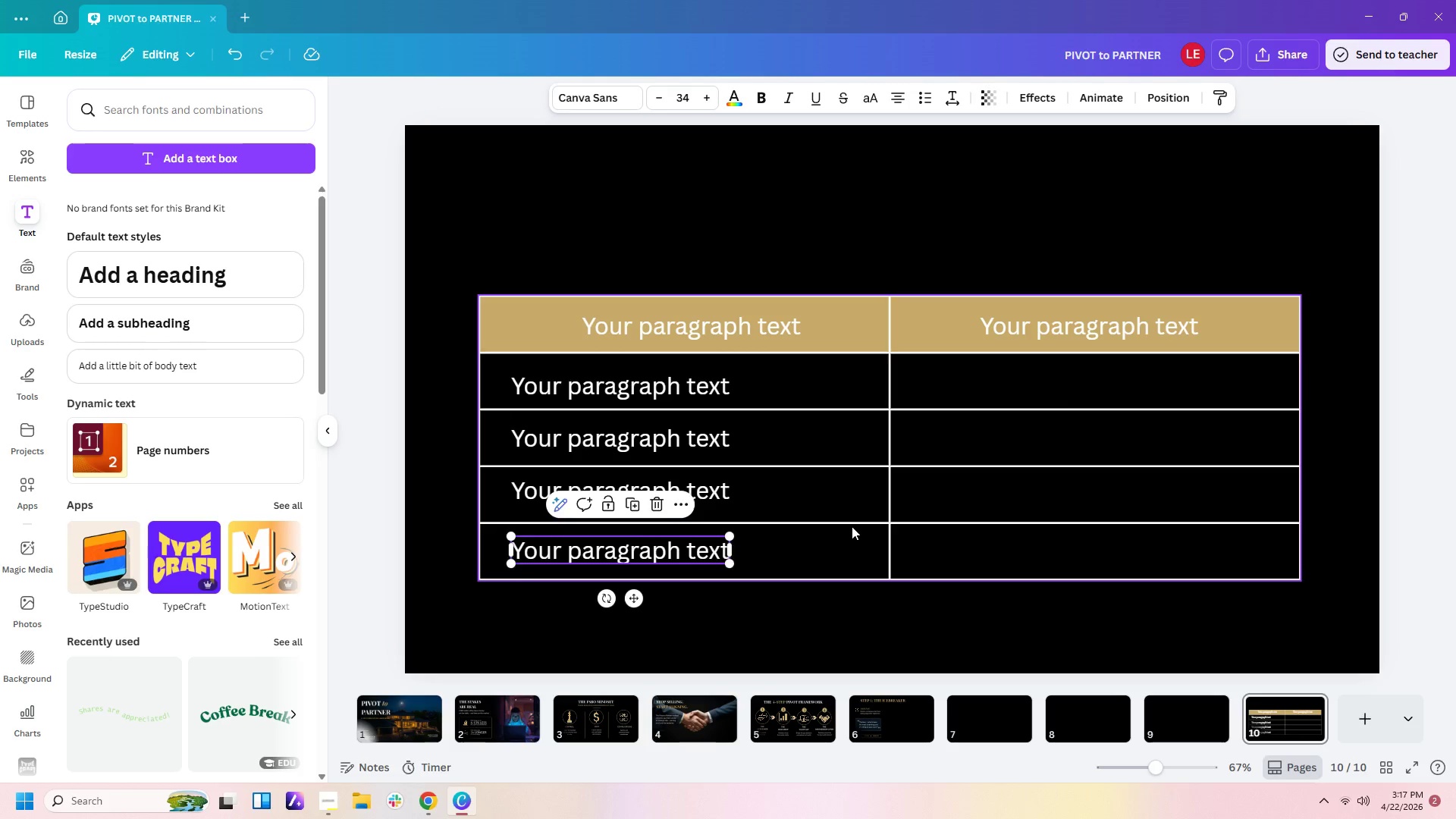 
key(Control+V)
 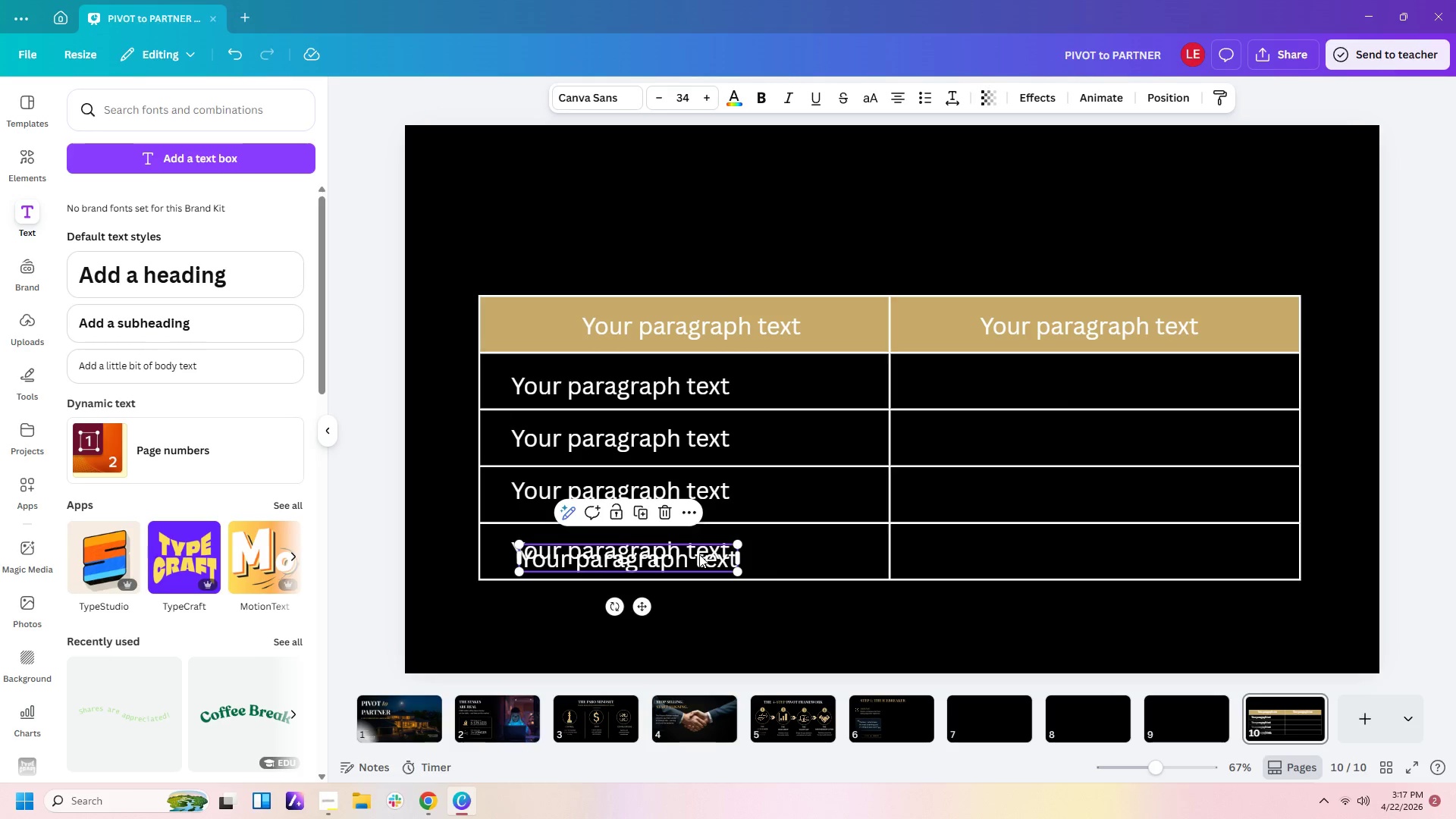 
left_click_drag(start_coordinate=[699, 554], to_coordinate=[1087, 377])
 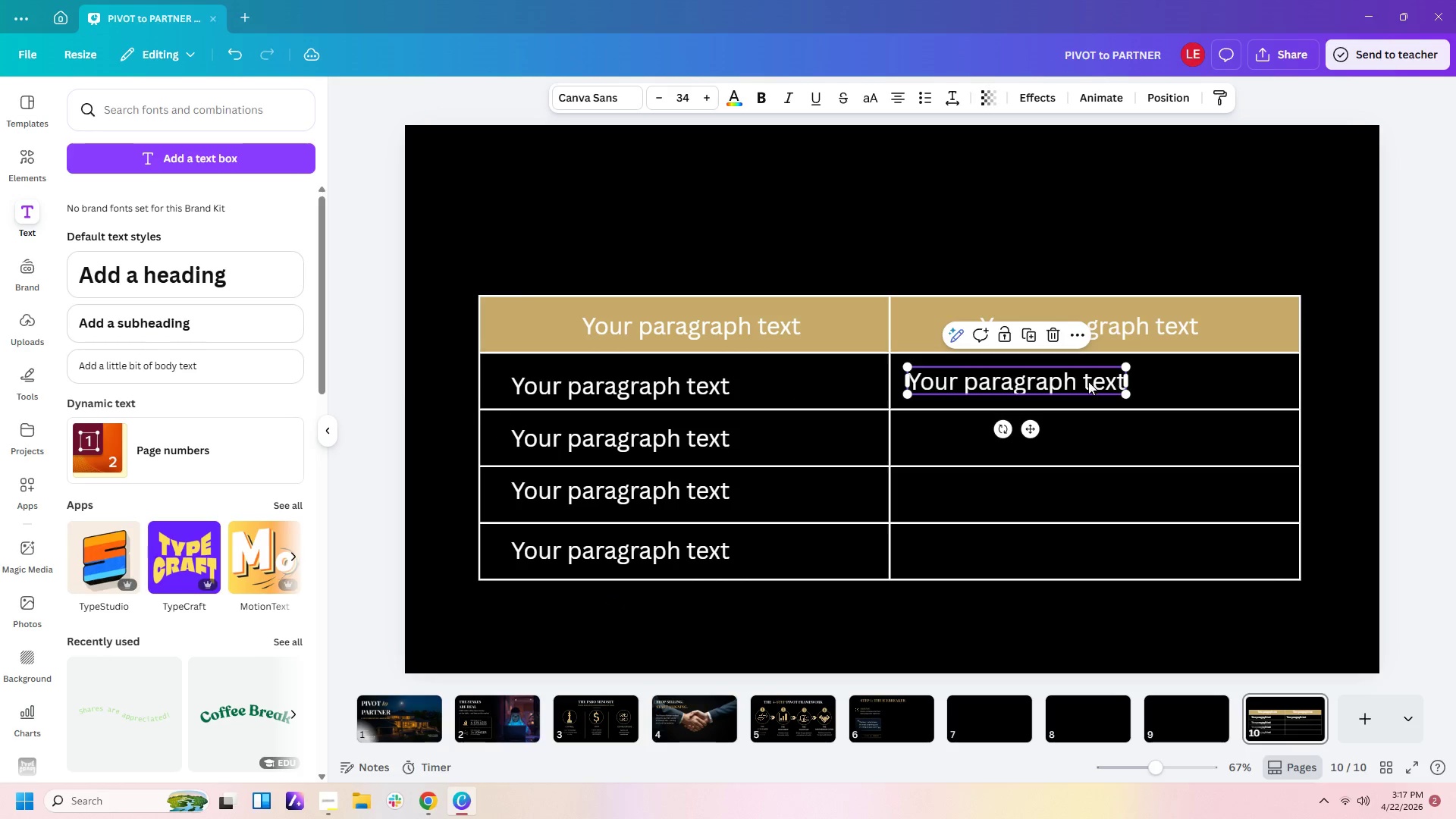 
key(Control+C)
 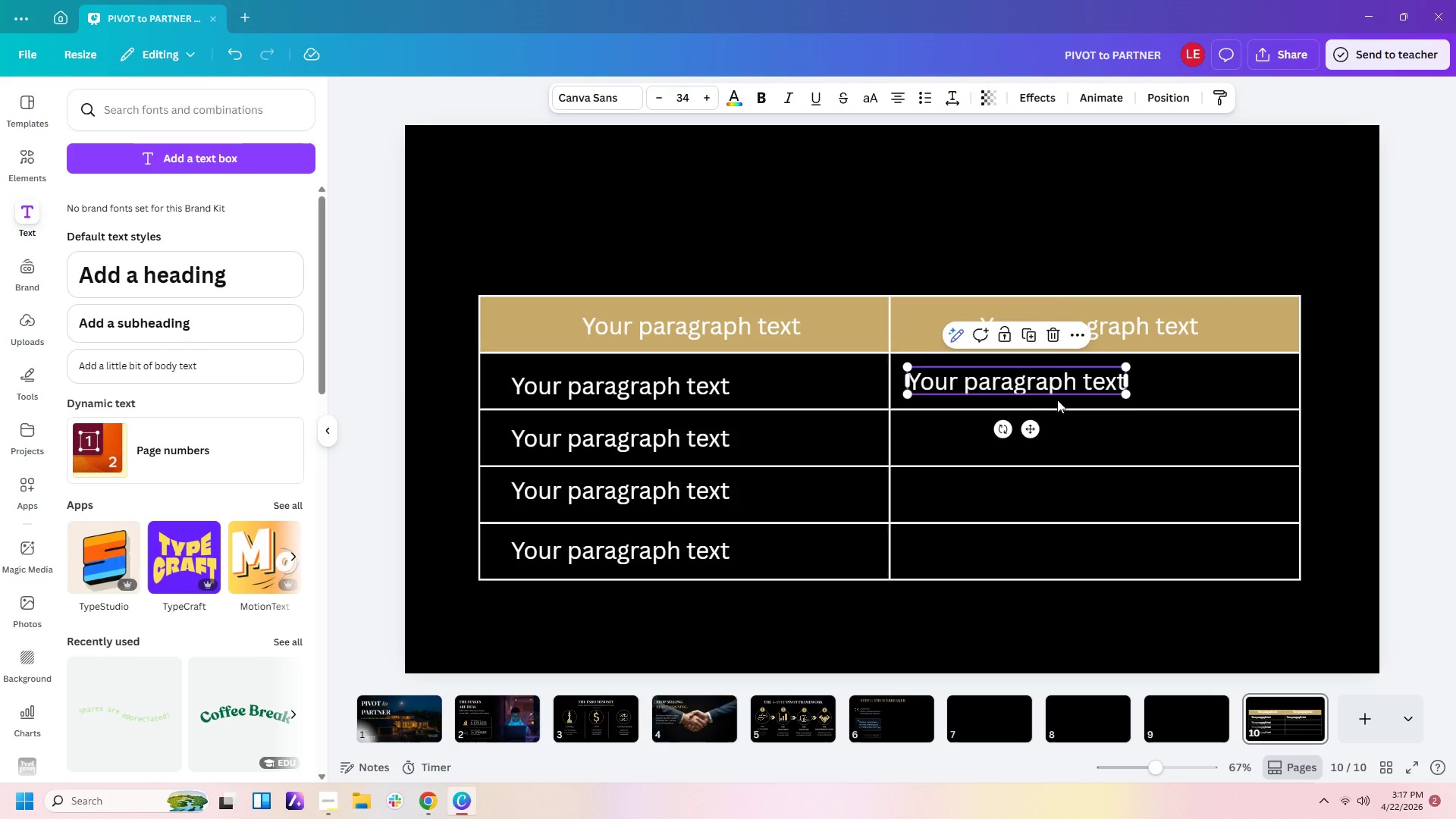 
key(Control+V)
 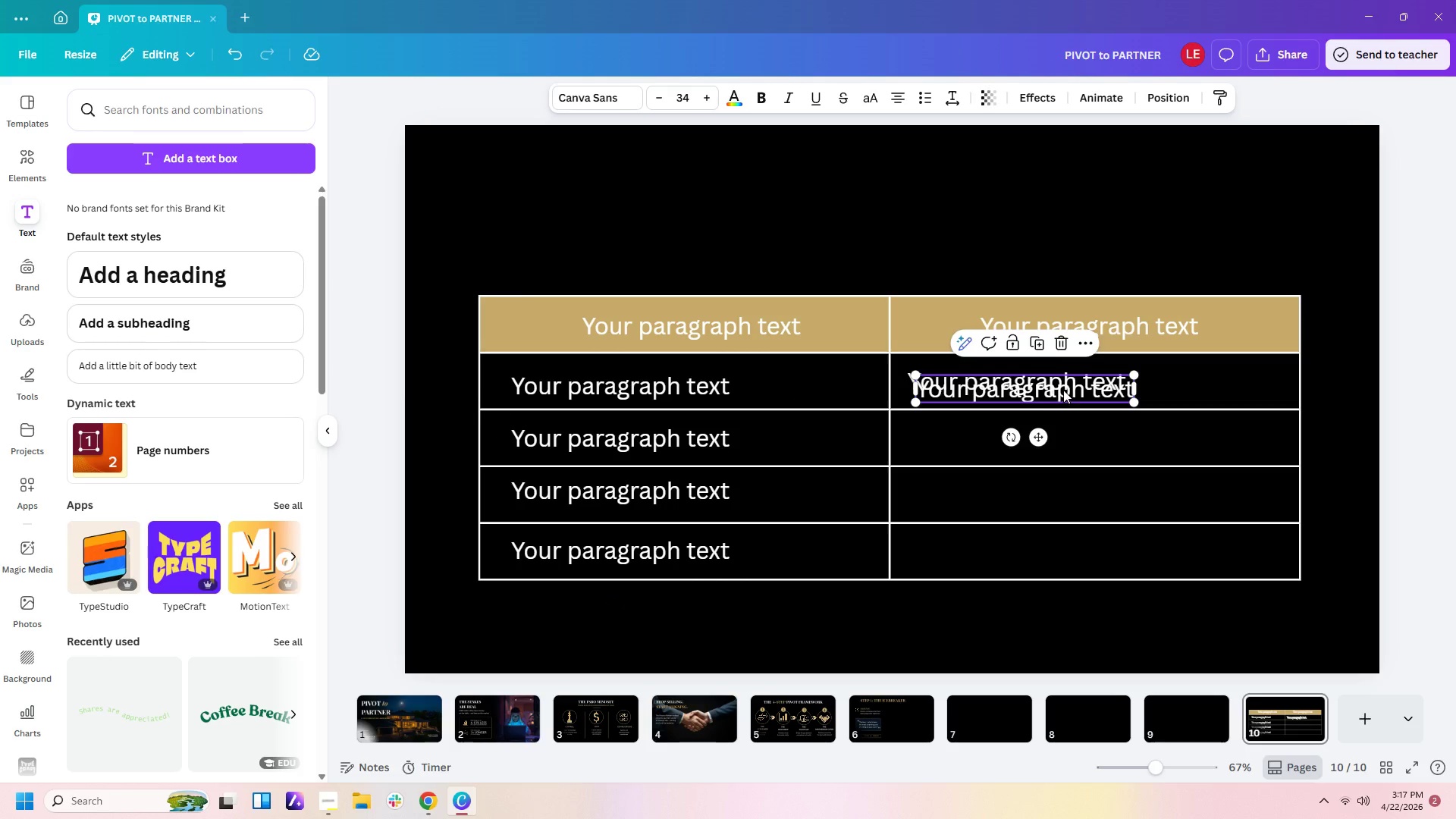 
left_click_drag(start_coordinate=[1063, 390], to_coordinate=[1056, 442])
 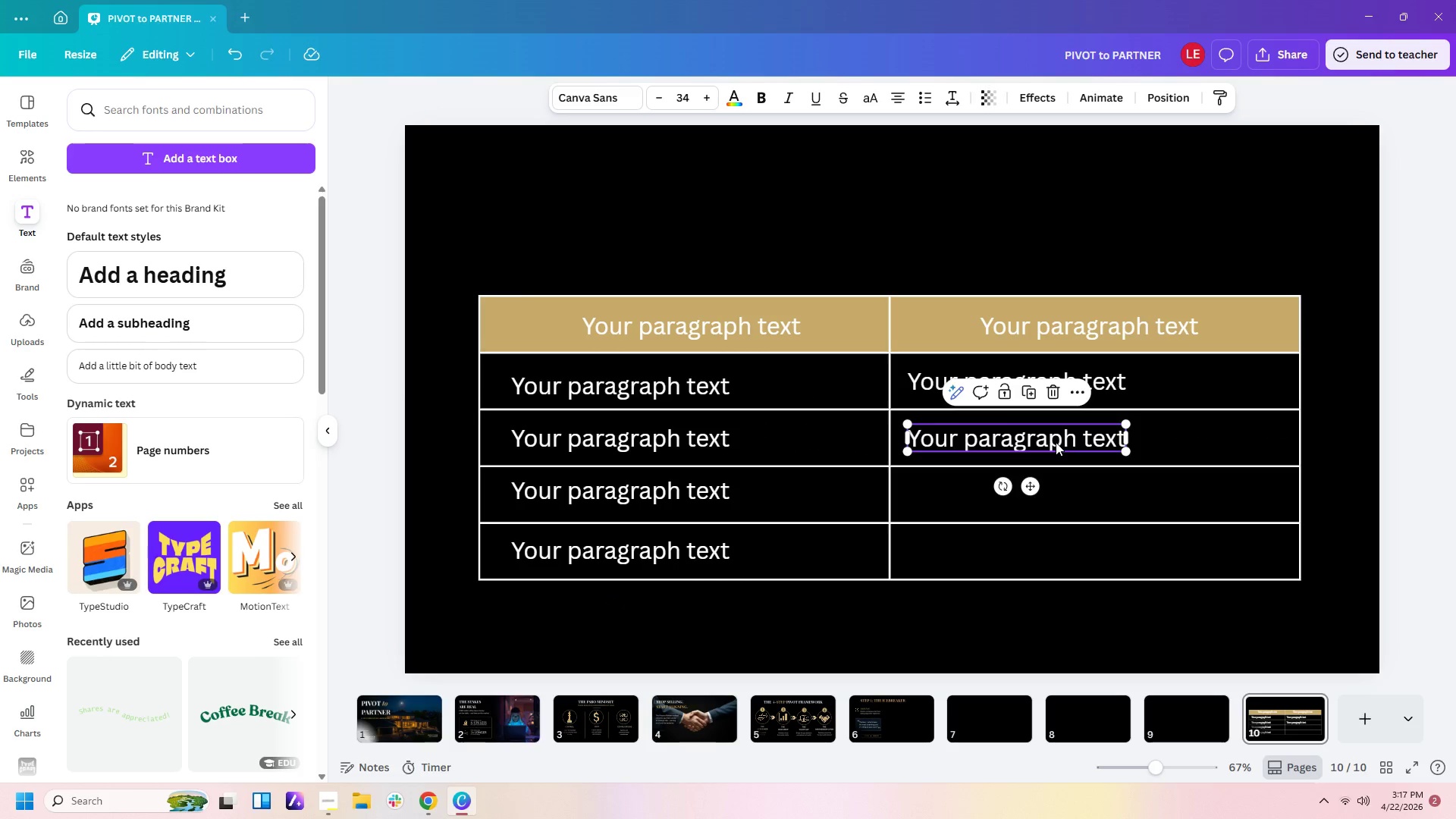 
key(Control+C)
 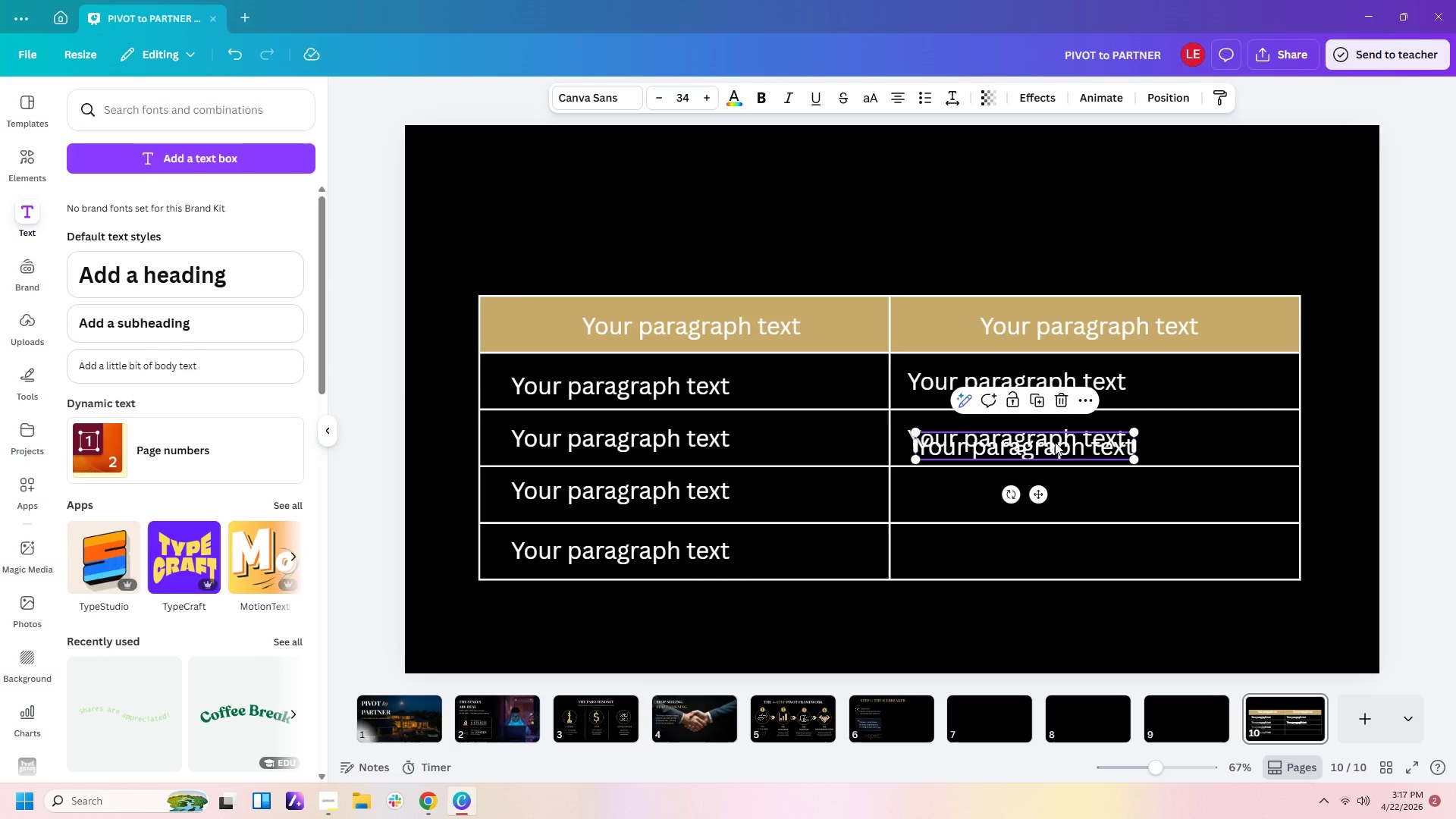 
key(Control+V)
 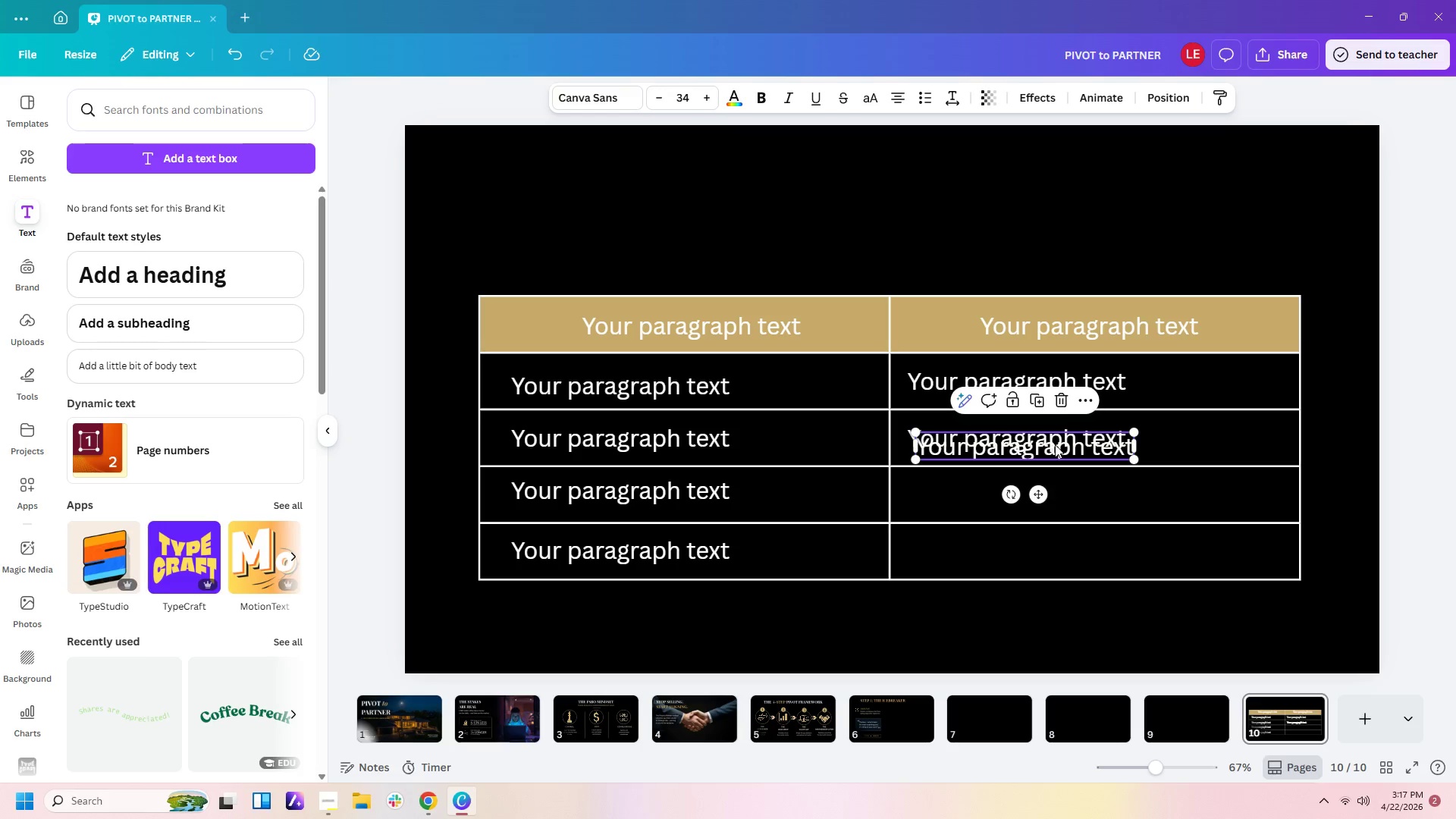 
left_click_drag(start_coordinate=[1055, 444], to_coordinate=[1047, 494])
 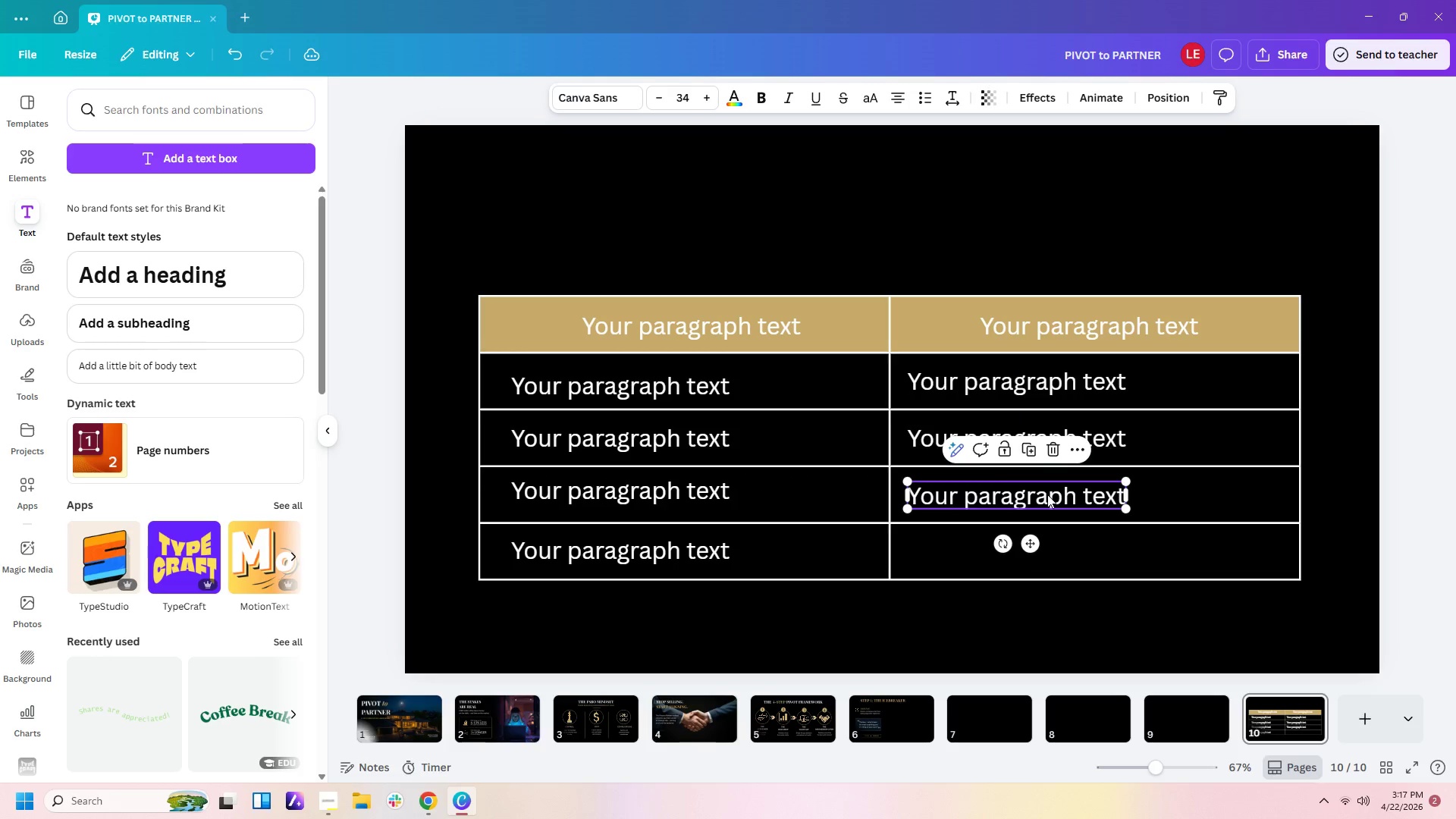 
key(Control+C)
 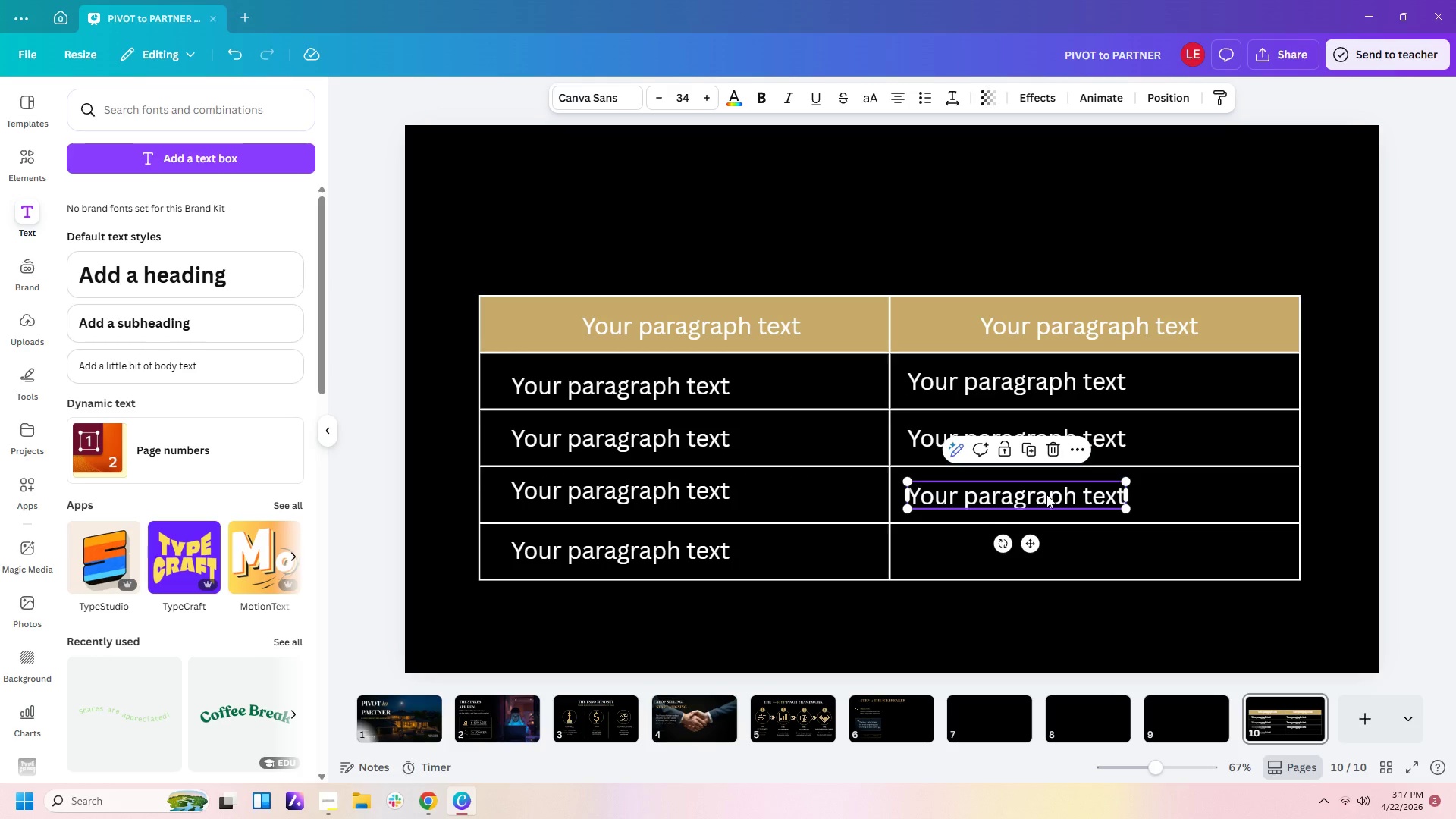 
key(Control+V)
 